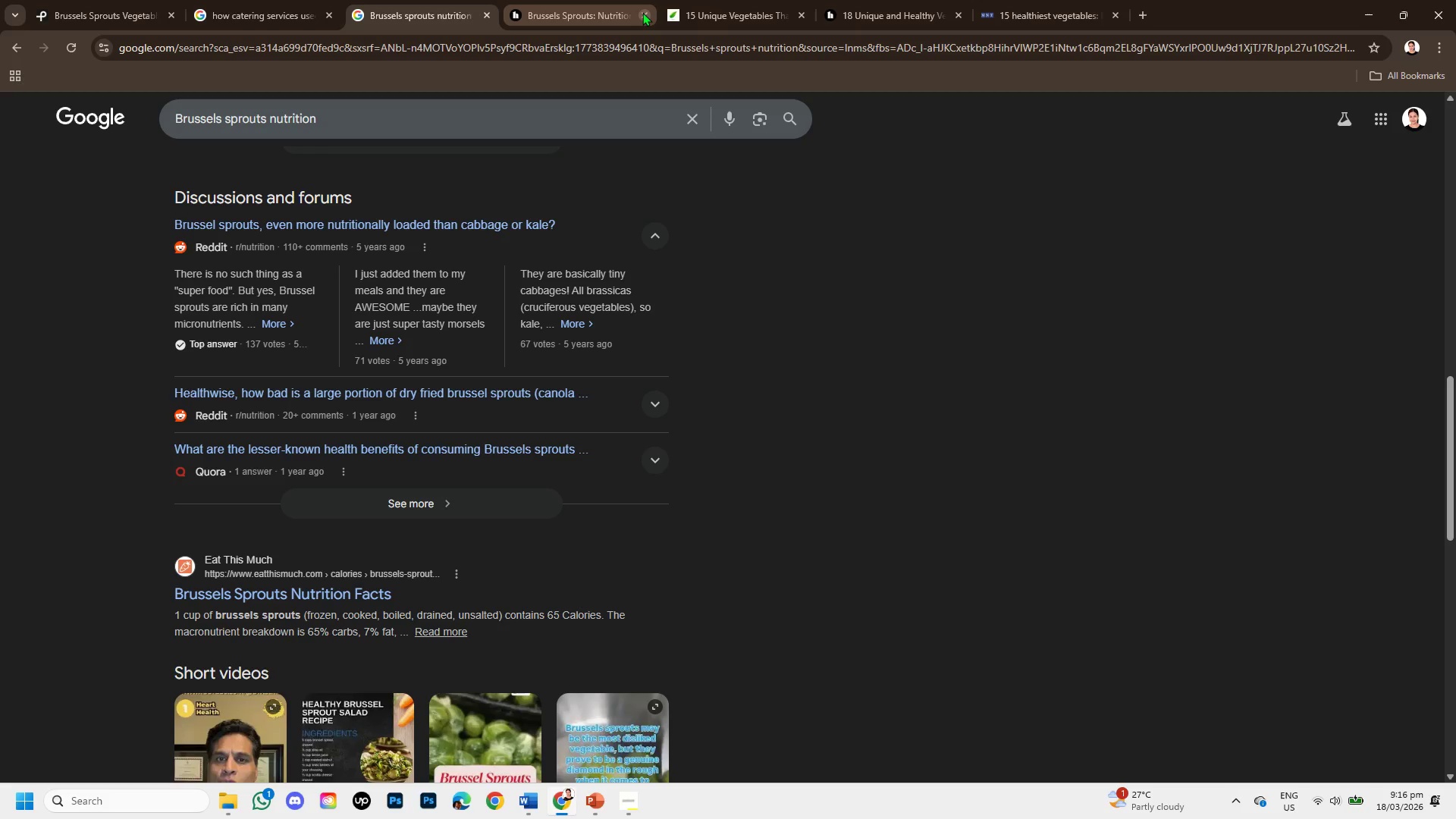 
left_click([644, 10])
 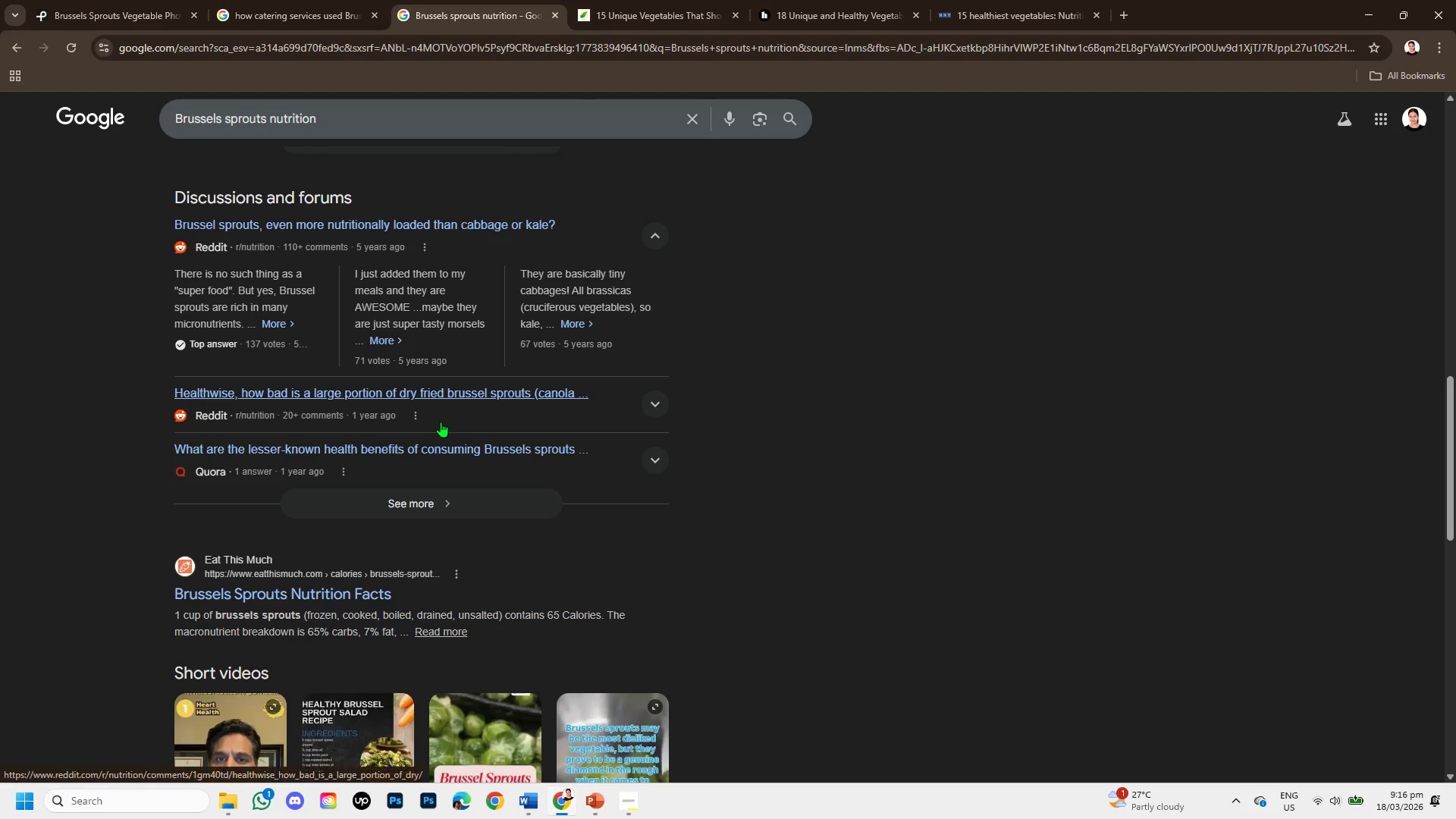 
scroll: coordinate [430, 435], scroll_direction: down, amount: 1.0
 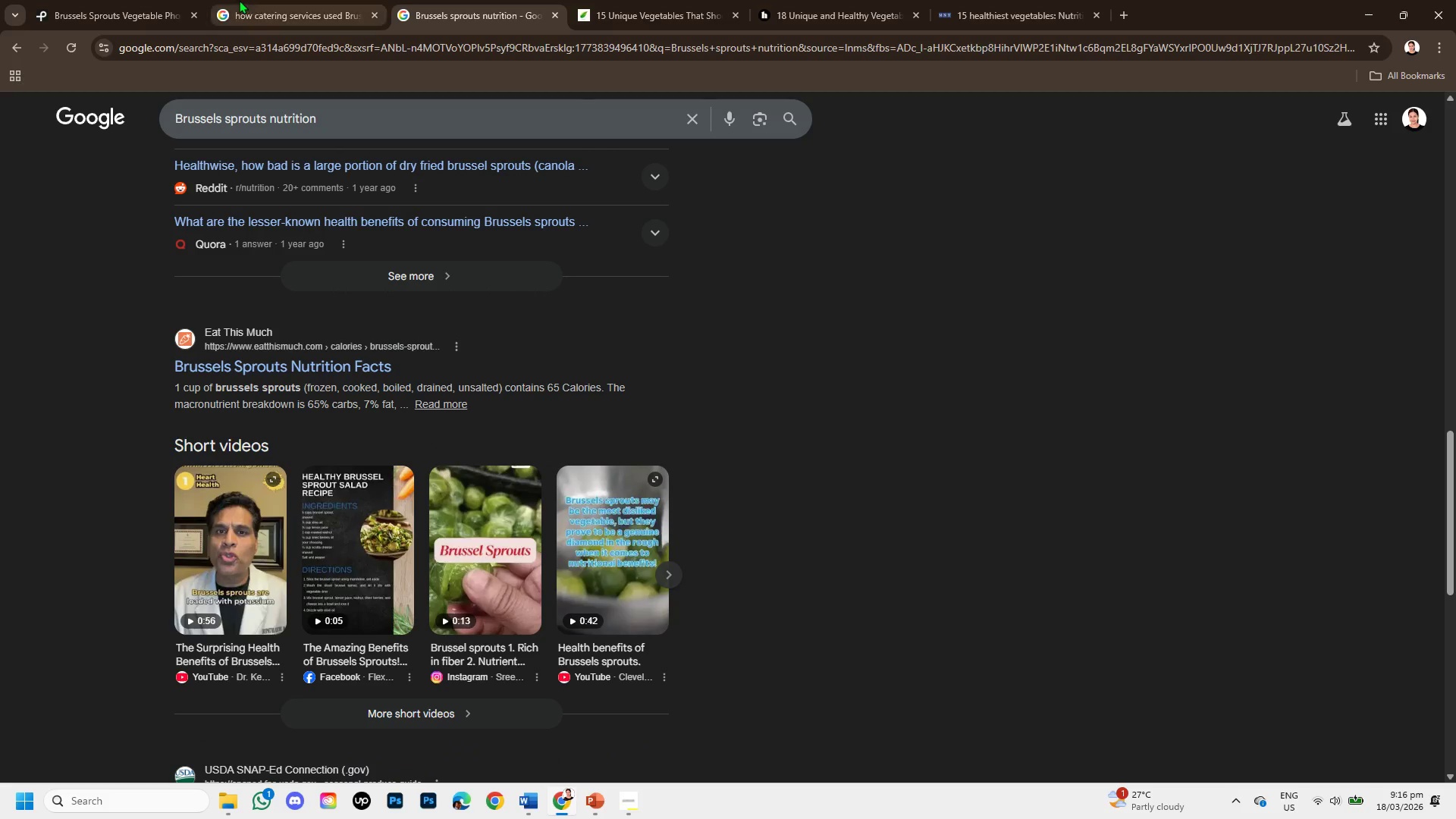 
left_click([239, 0])
 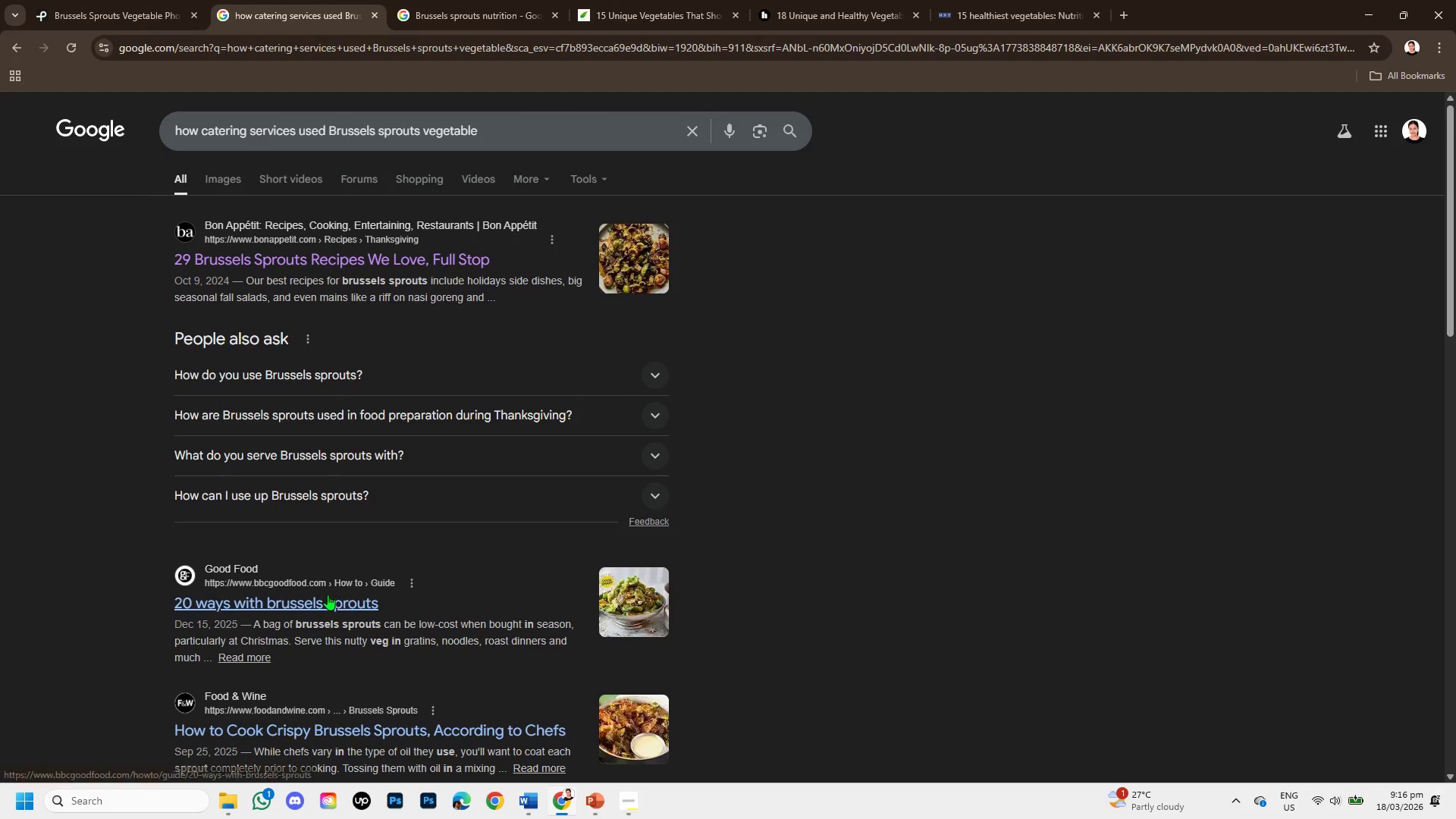 
scroll: coordinate [328, 595], scroll_direction: down, amount: 2.0
 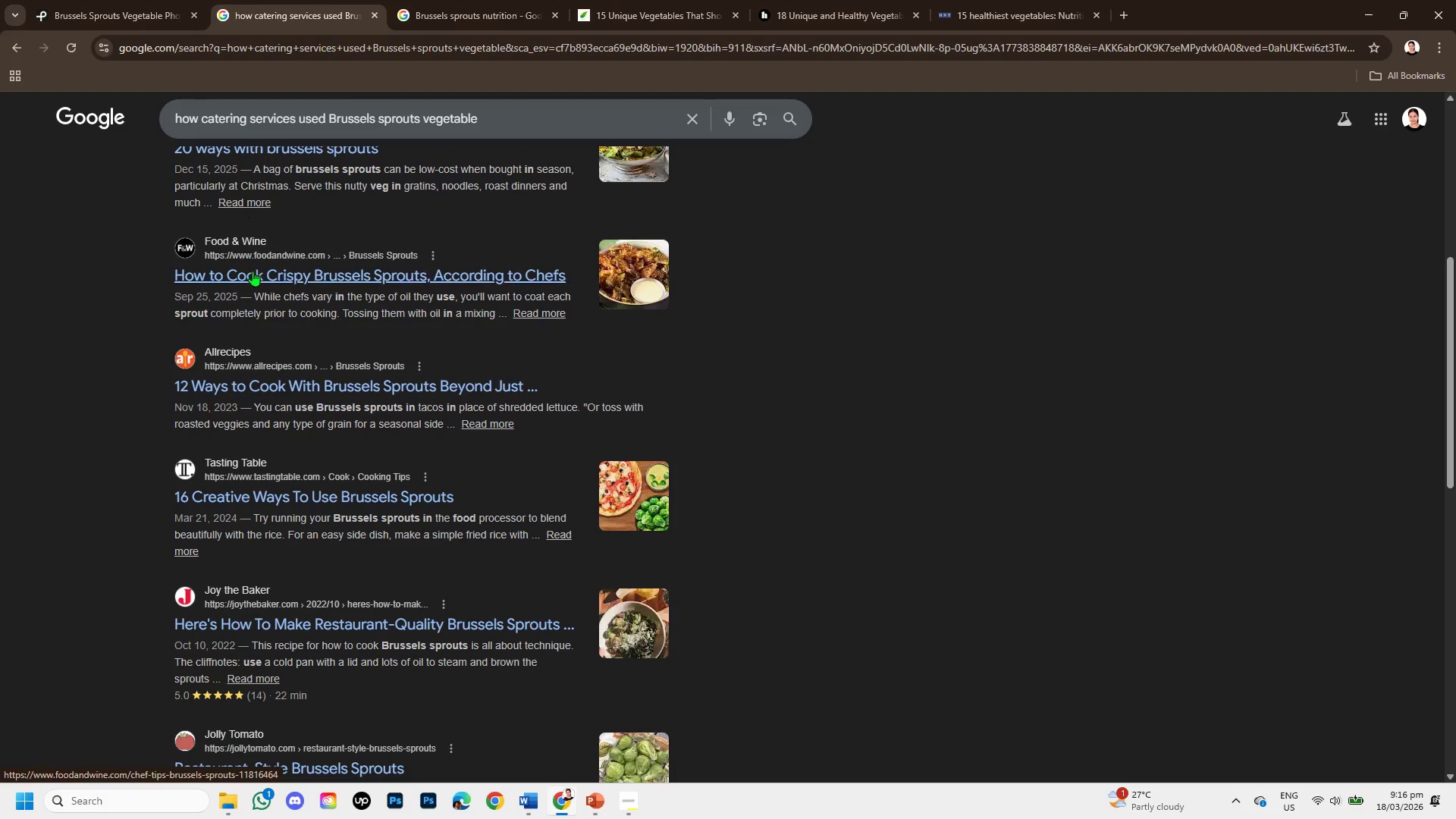 
right_click([253, 271])
 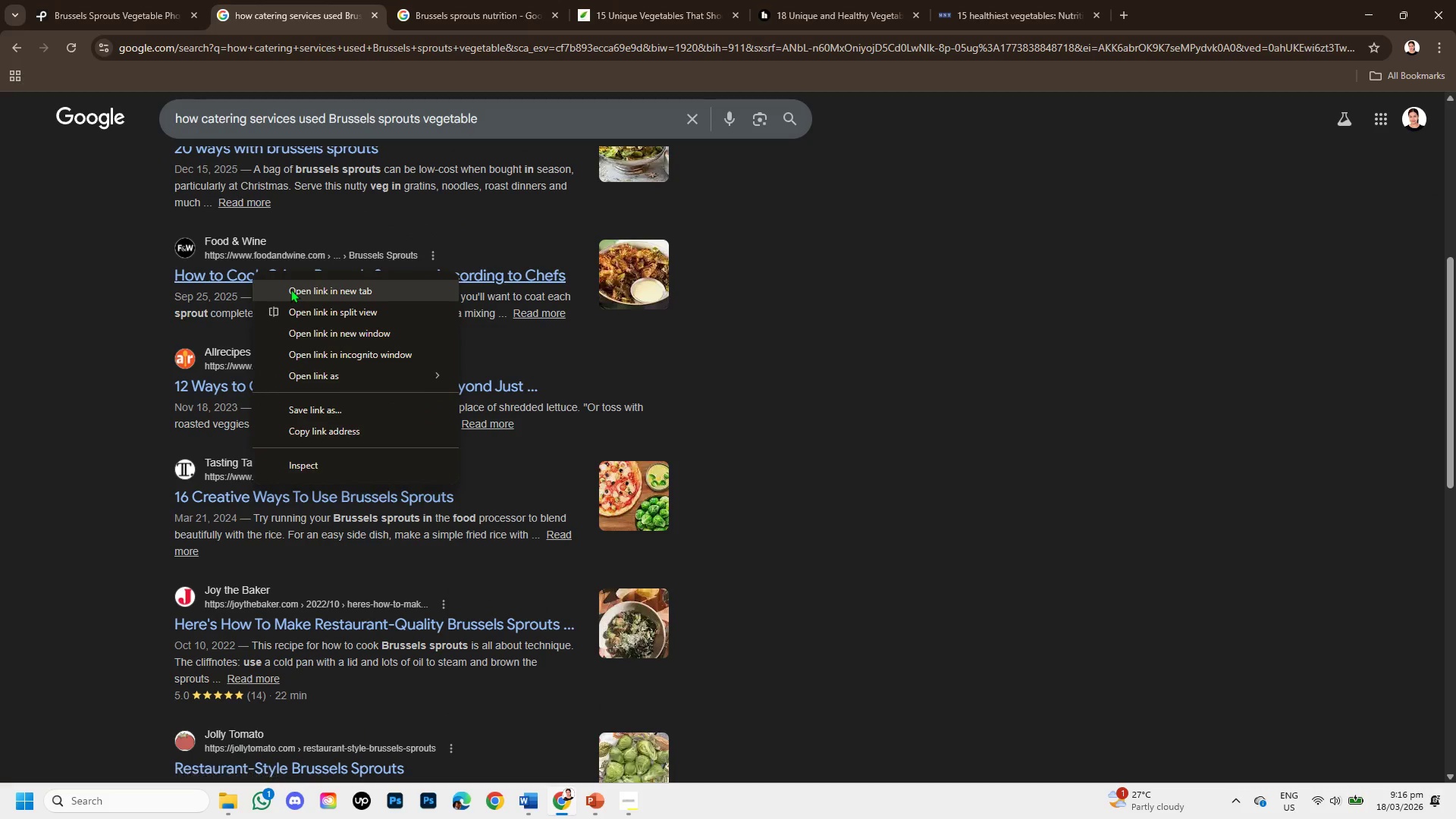 
left_click([290, 289])
 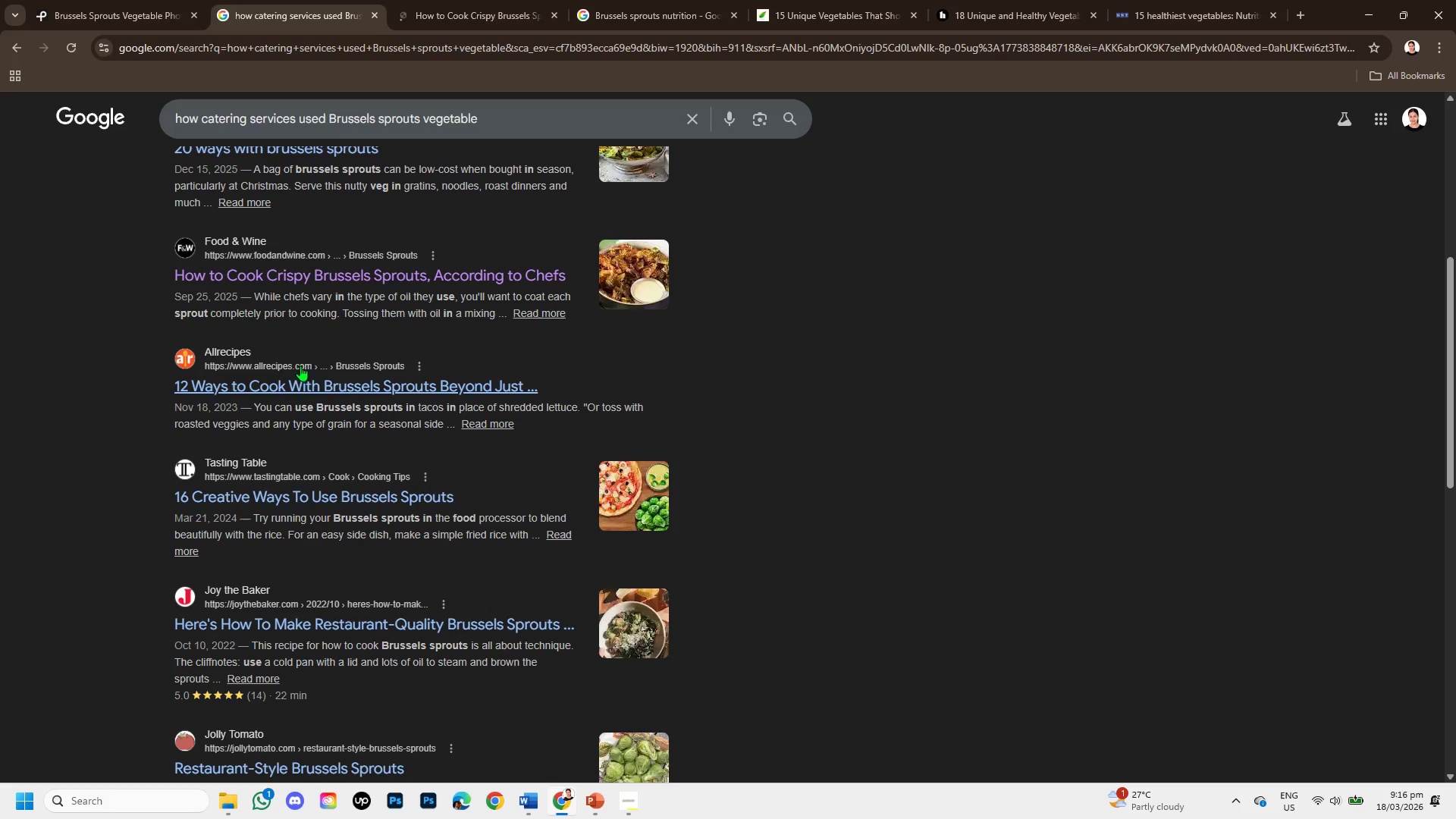 
right_click([302, 382])
 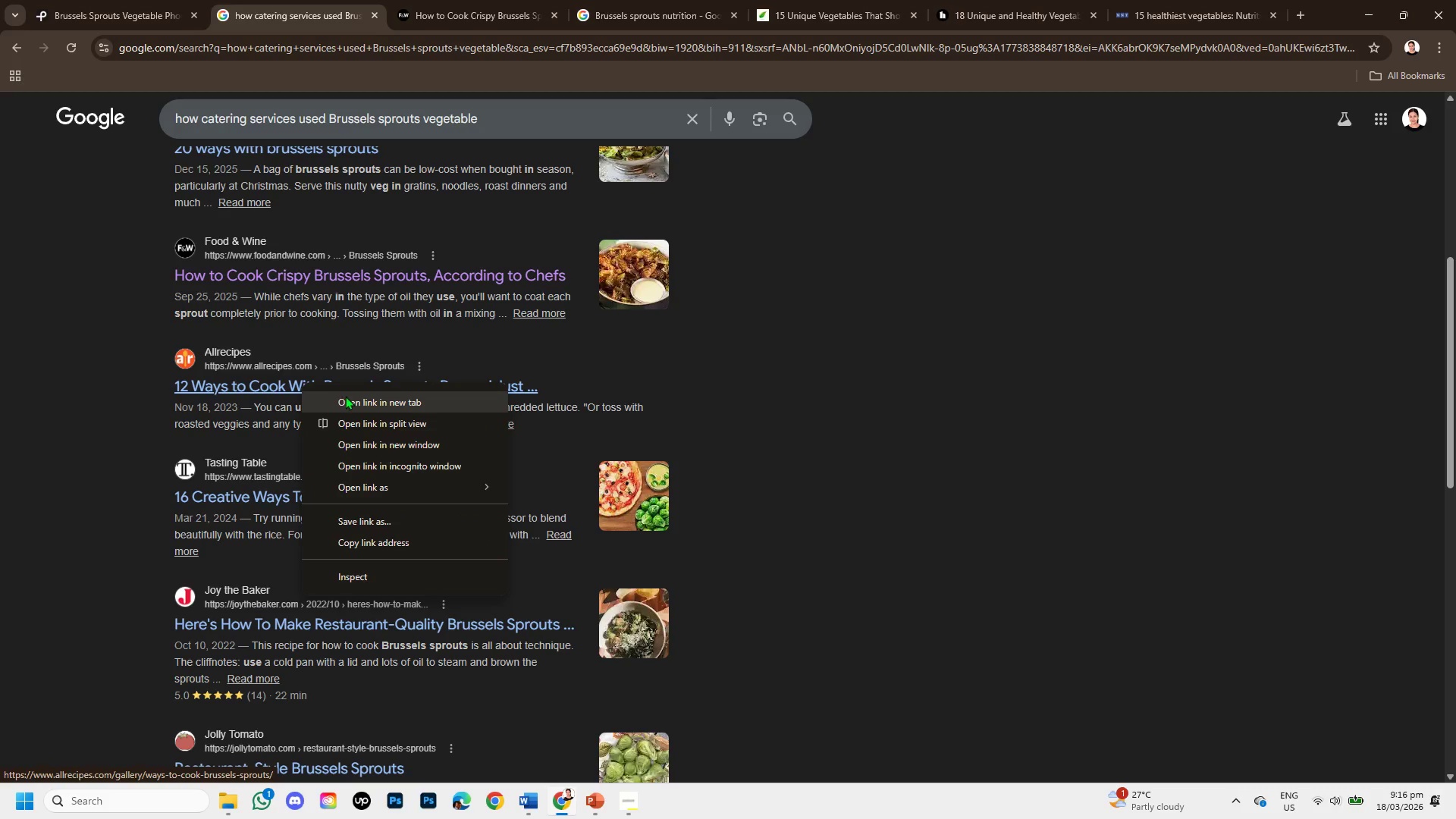 
left_click([345, 396])
 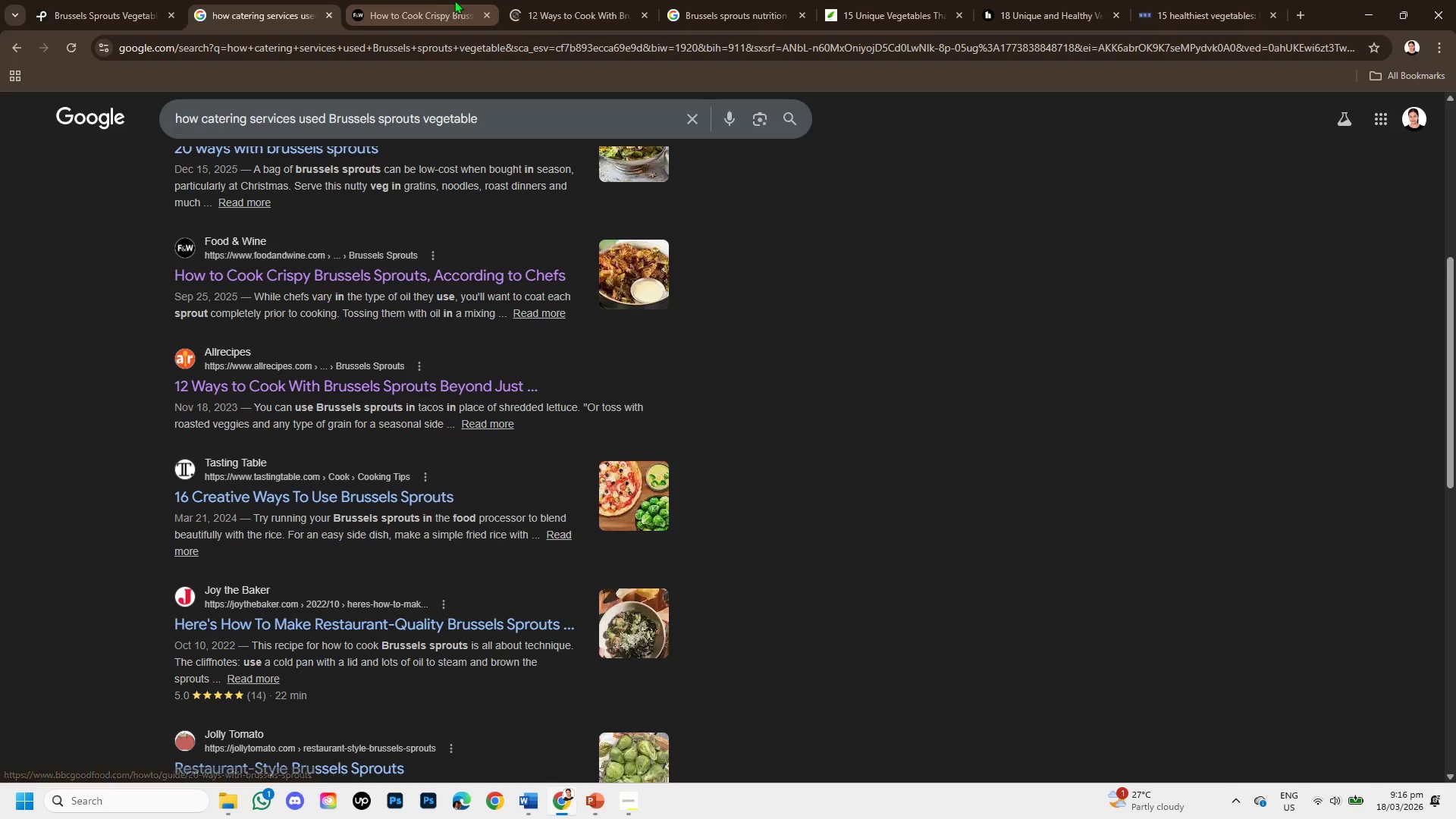 
left_click([455, 0])
 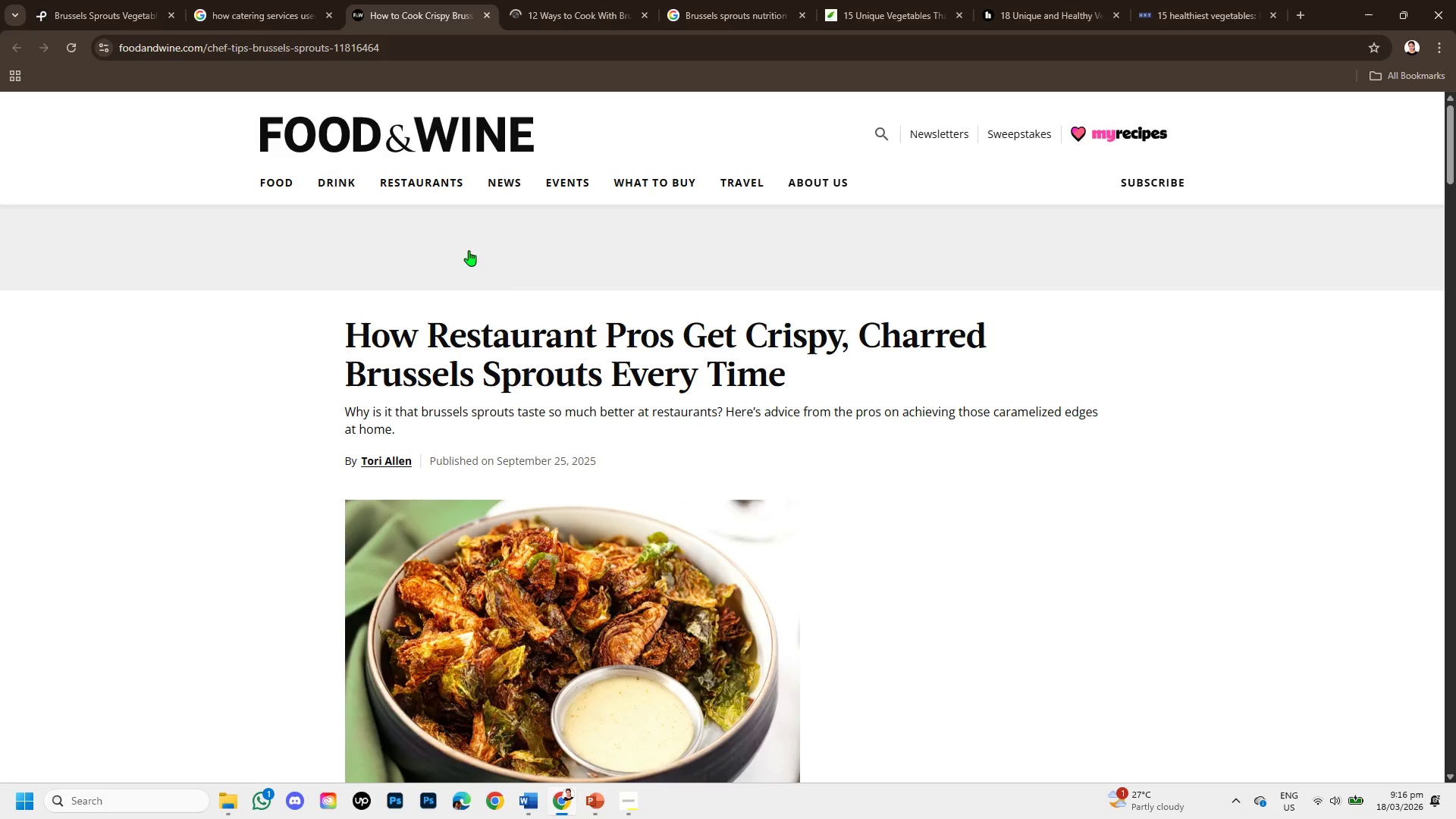 
scroll: coordinate [516, 632], scroll_direction: down, amount: 11.0
 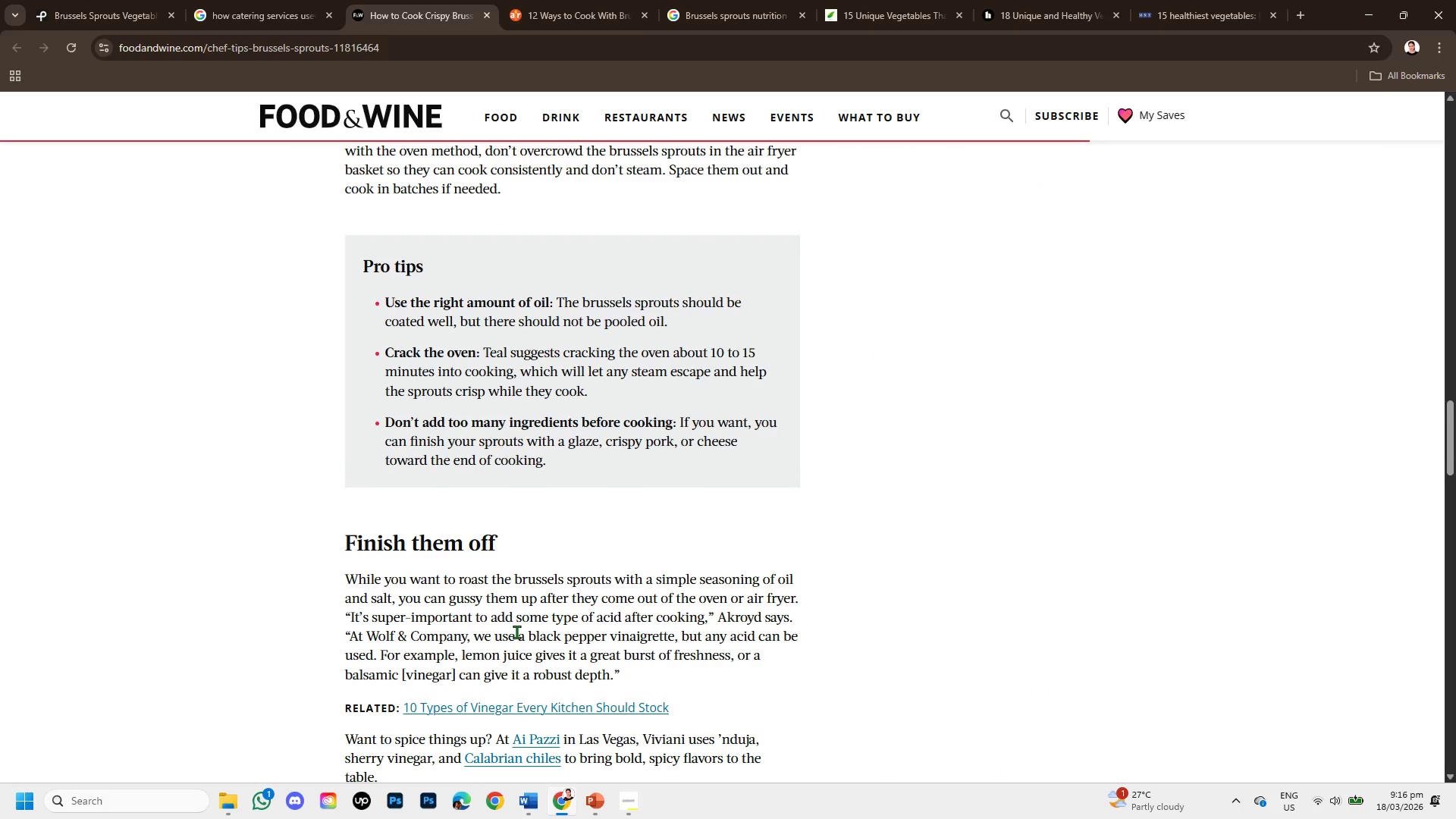 
scroll: coordinate [504, 484], scroll_direction: up, amount: 2.0
 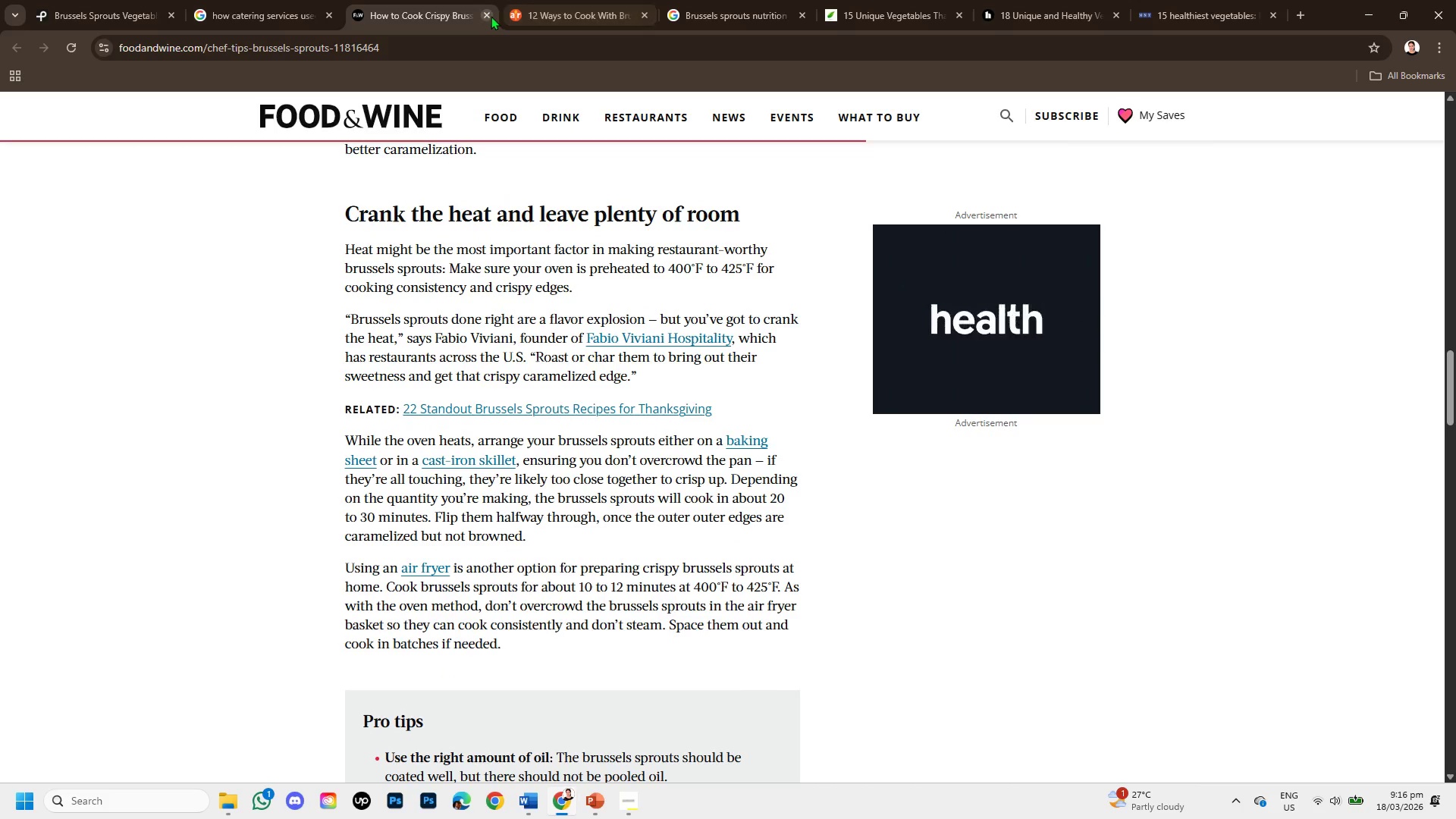 
left_click([486, 15])
 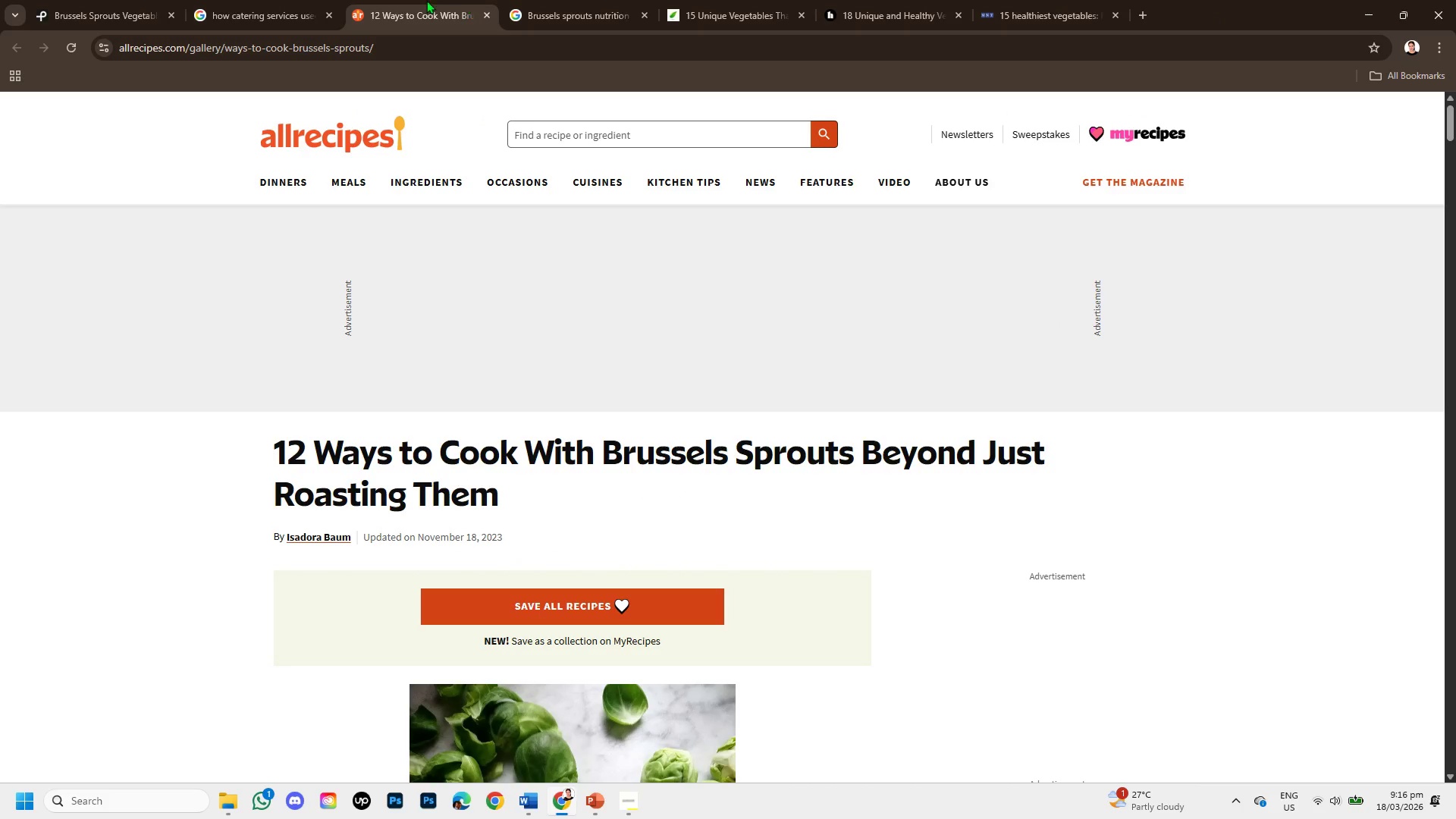 
scroll: coordinate [518, 707], scroll_direction: down, amount: 13.0
 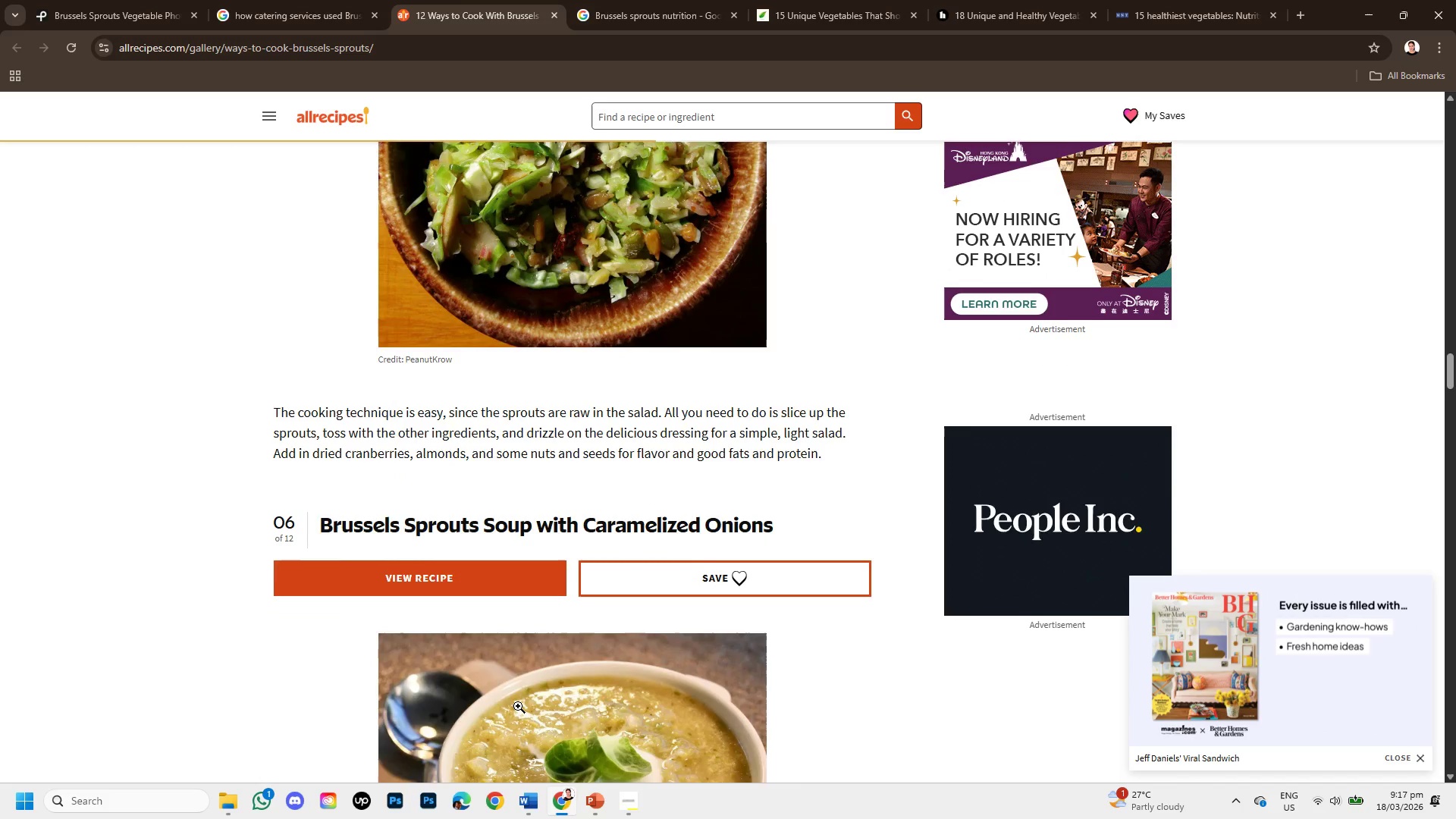 
scroll: coordinate [518, 706], scroll_direction: down, amount: 1.0
 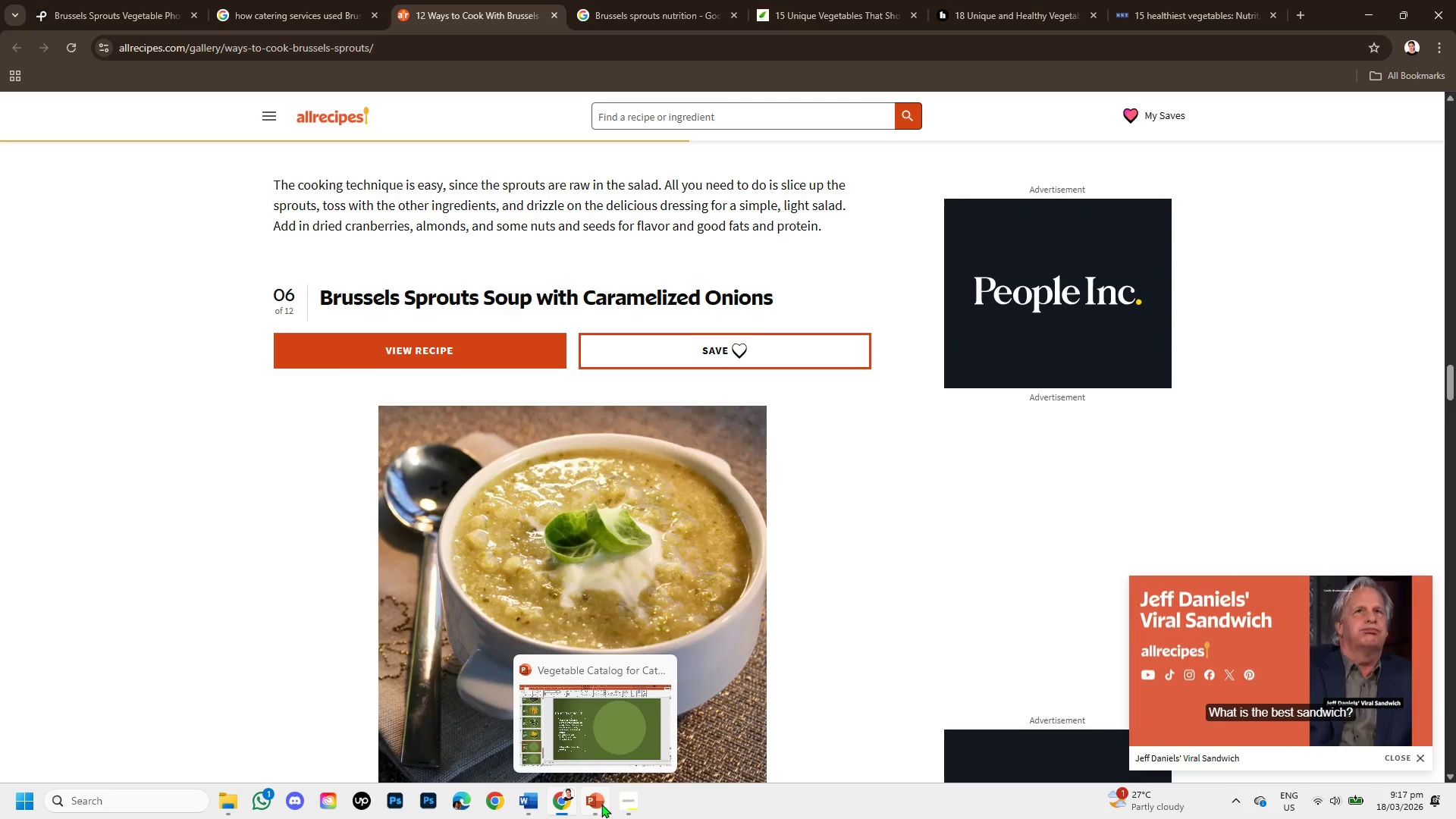 
left_click([585, 803])
 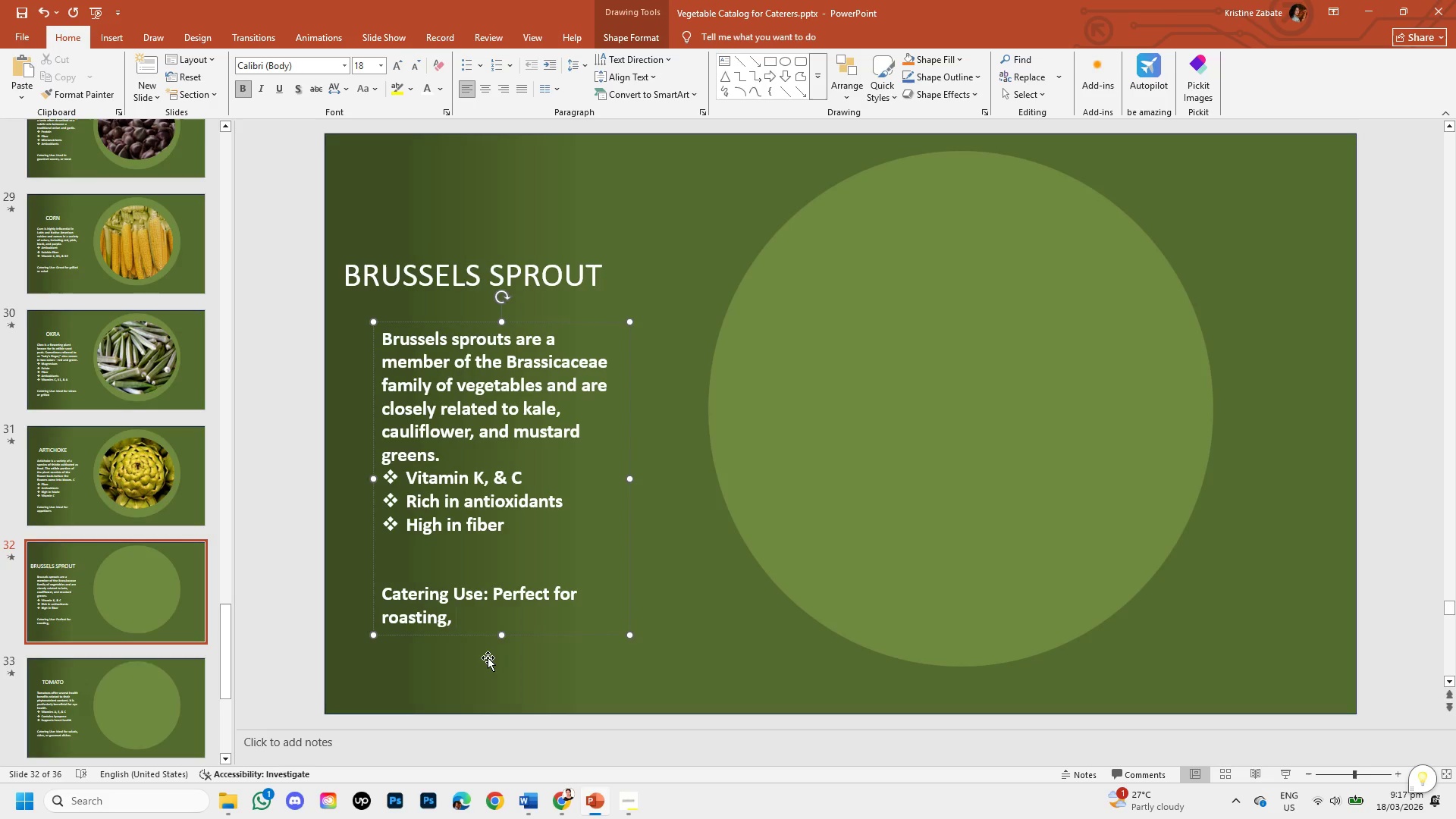 
type(fried, or soup )
 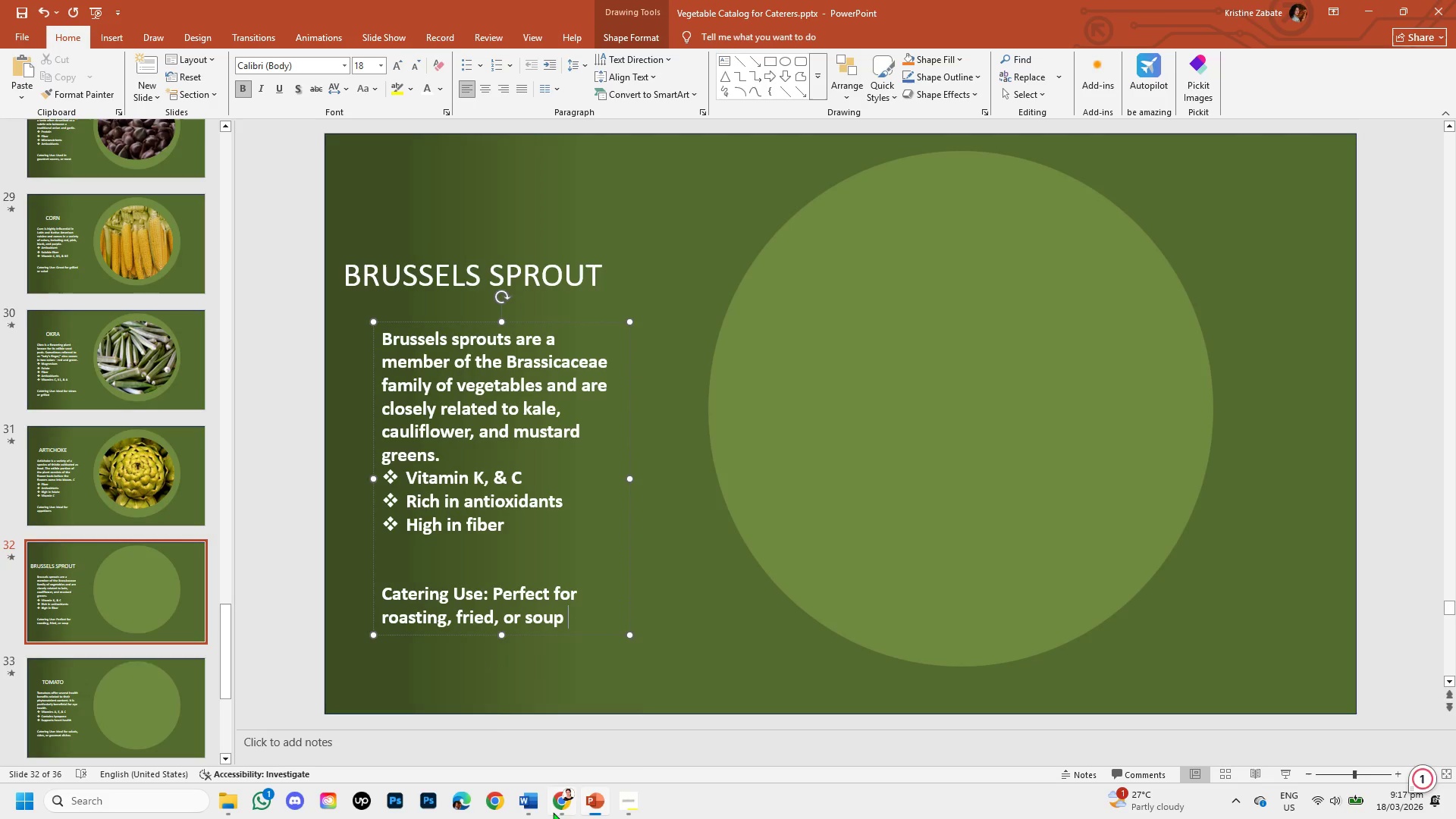 
left_click([550, 805])
 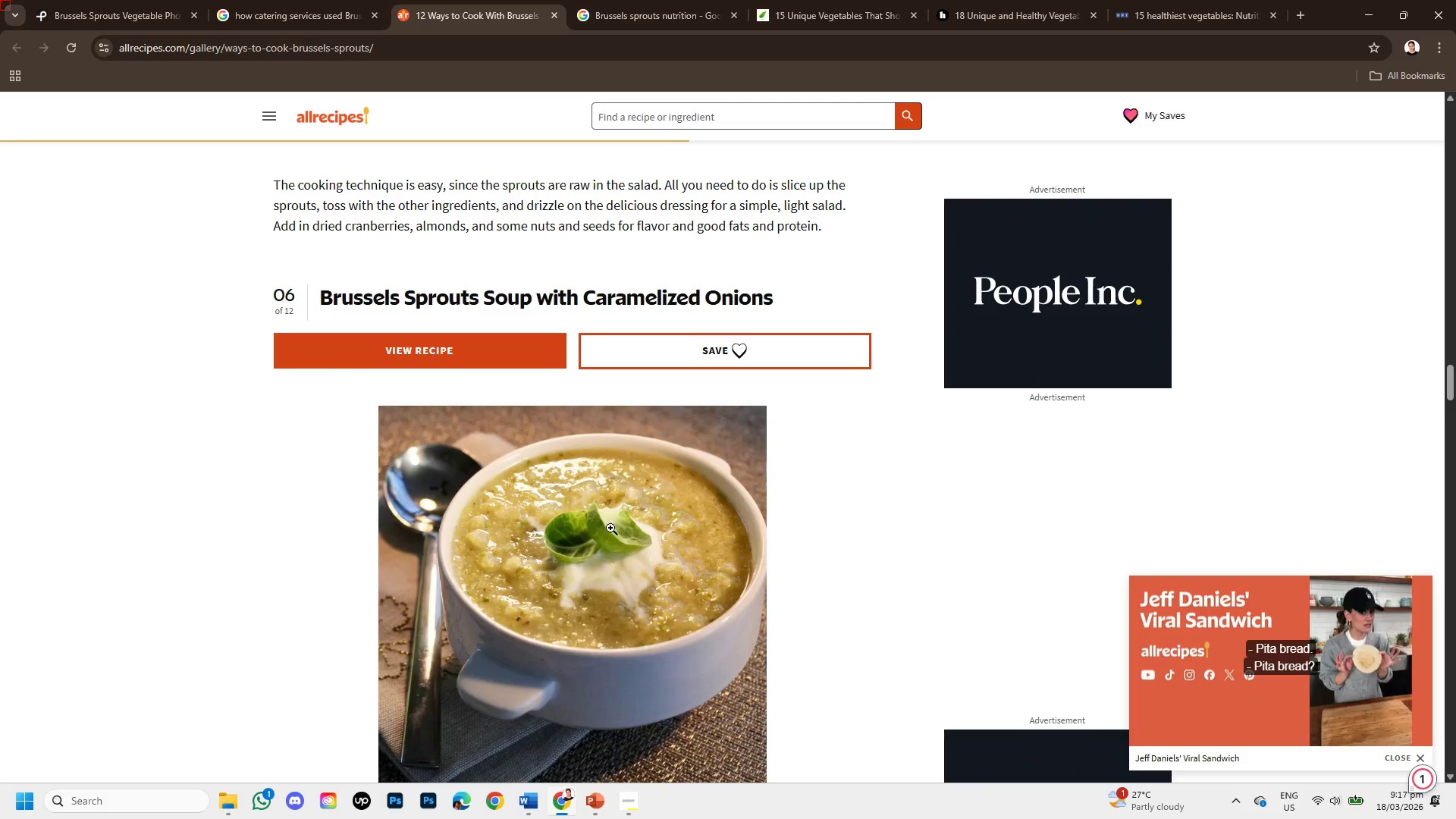 
scroll: coordinate [538, 466], scroll_direction: down, amount: 9.0
 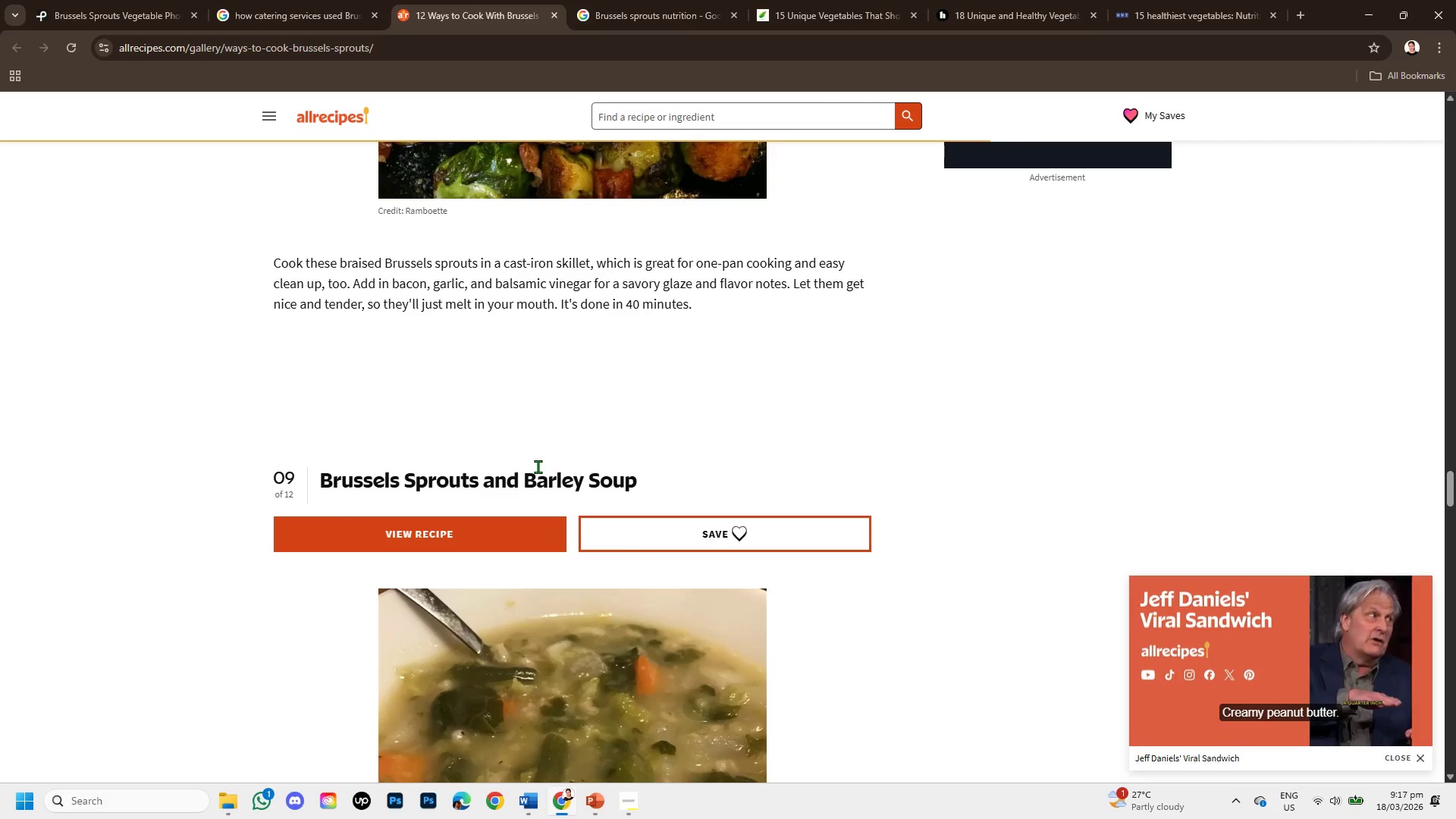 
scroll: coordinate [548, 460], scroll_direction: up, amount: 3.0
 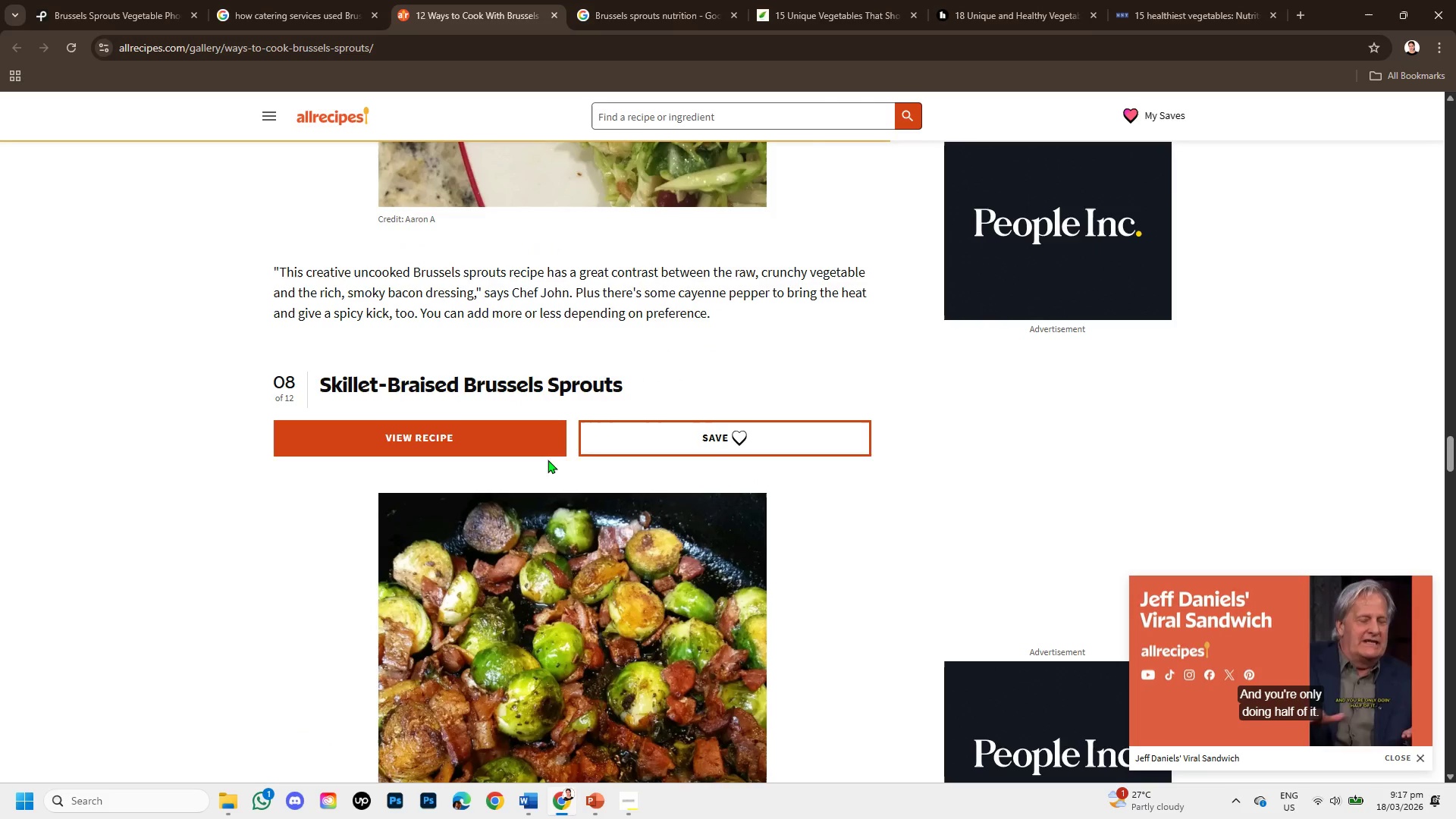 
scroll: coordinate [548, 460], scroll_direction: down, amount: 8.0
 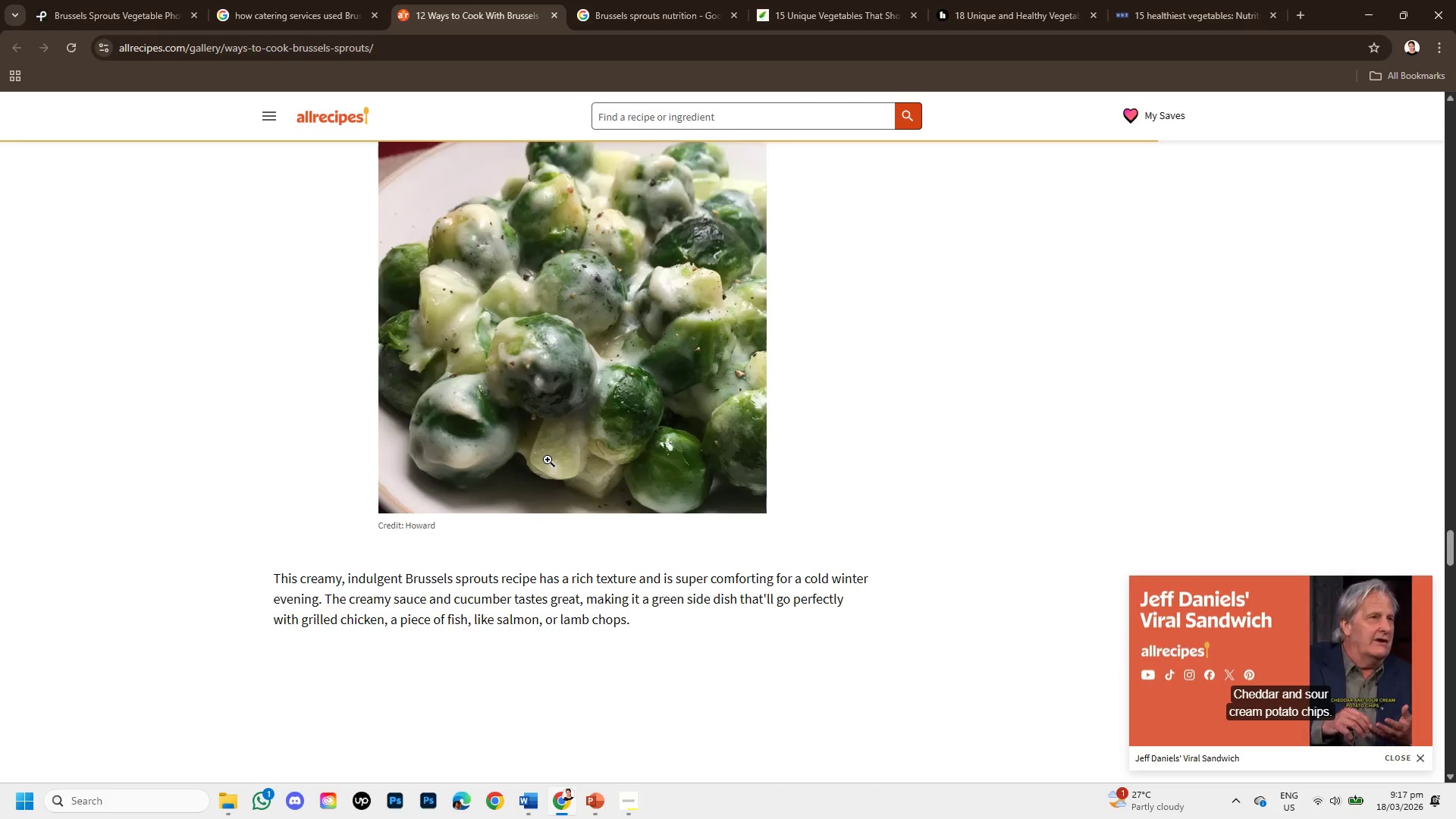 
scroll: coordinate [548, 460], scroll_direction: up, amount: 2.0
 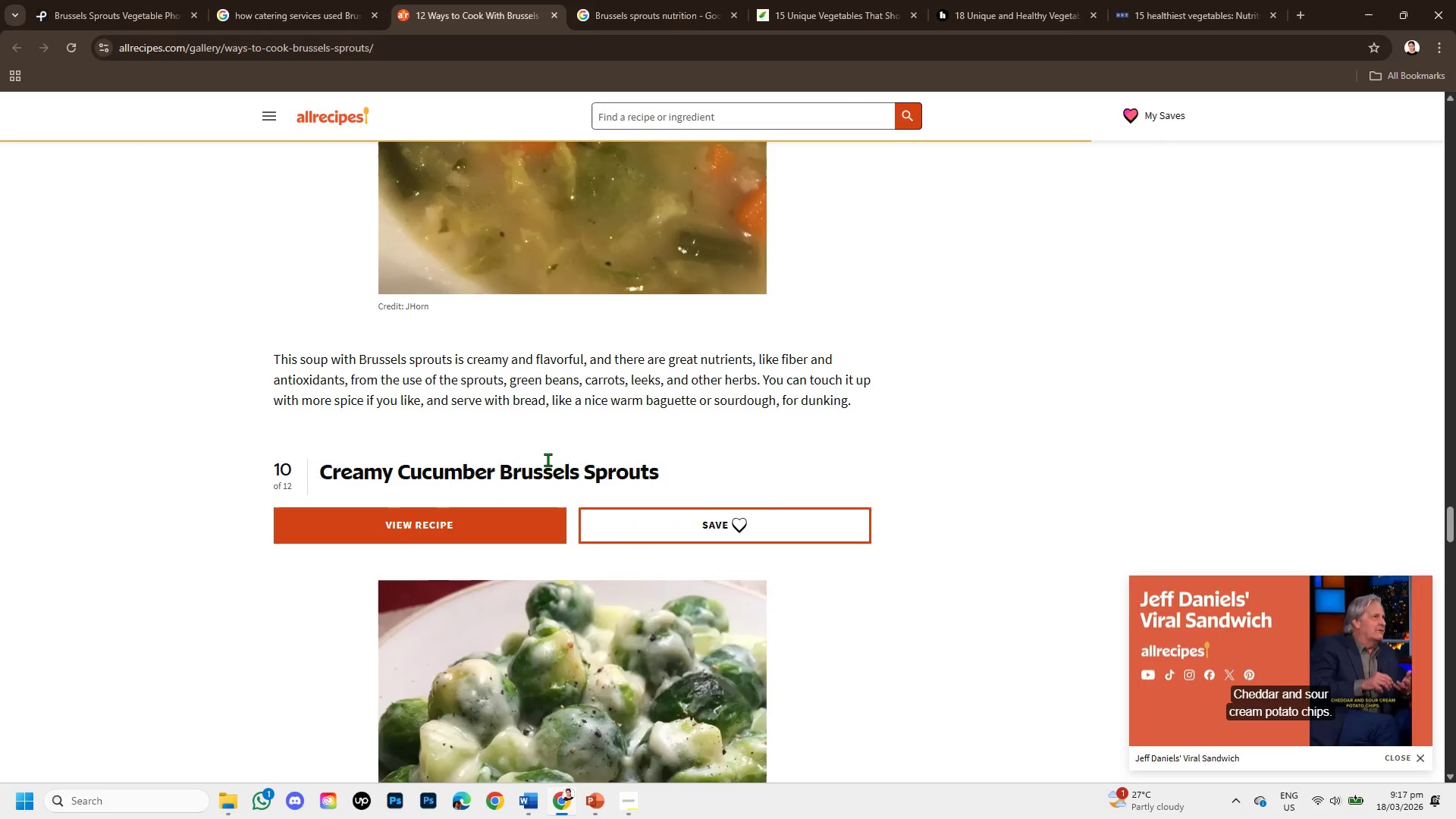 
scroll: coordinate [548, 460], scroll_direction: down, amount: 4.0
 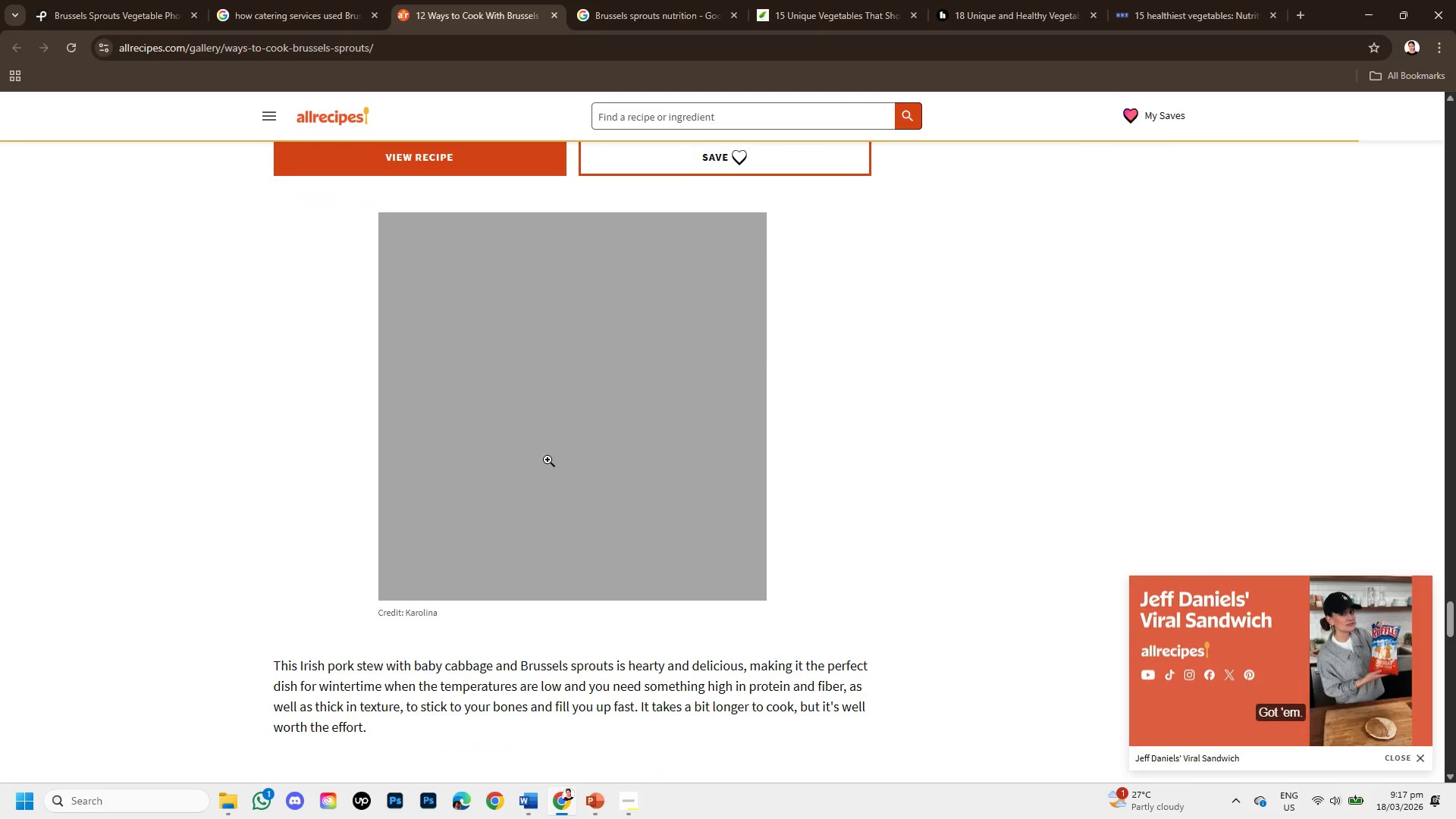 
scroll: coordinate [548, 460], scroll_direction: up, amount: 3.0
 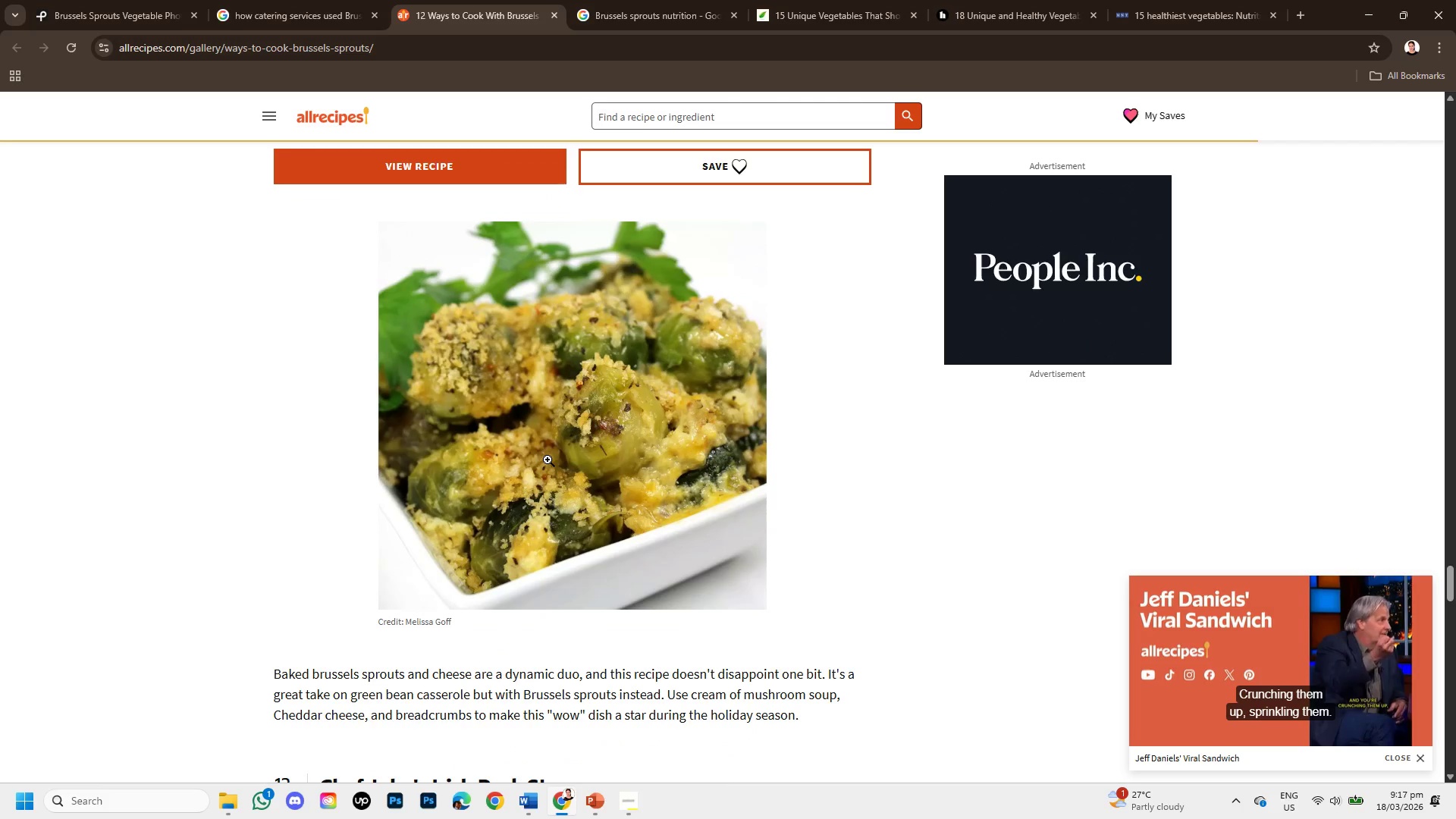 
scroll: coordinate [548, 460], scroll_direction: down, amount: 4.0
 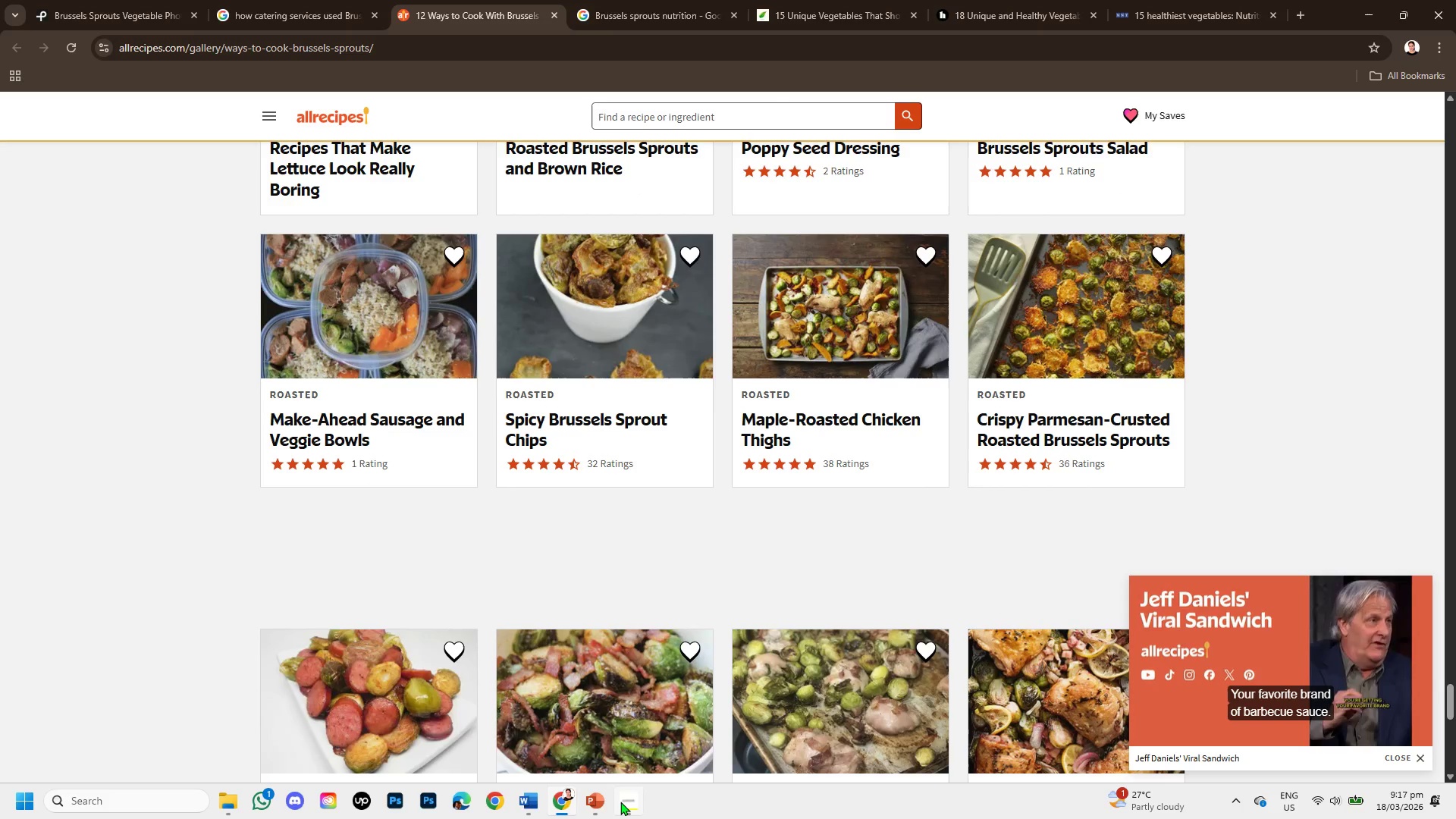 
left_click([599, 807])
 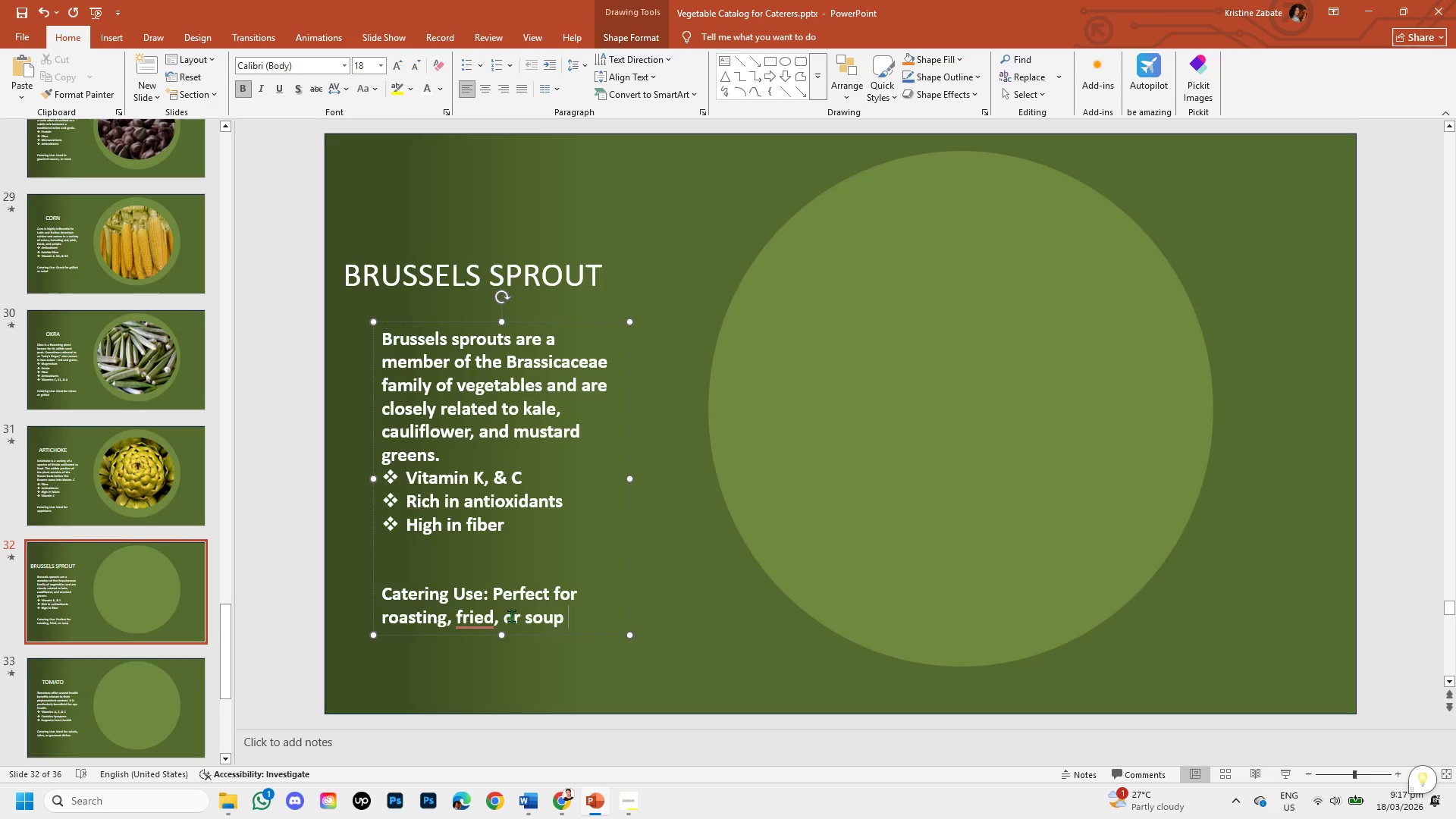 
left_click([504, 613])
 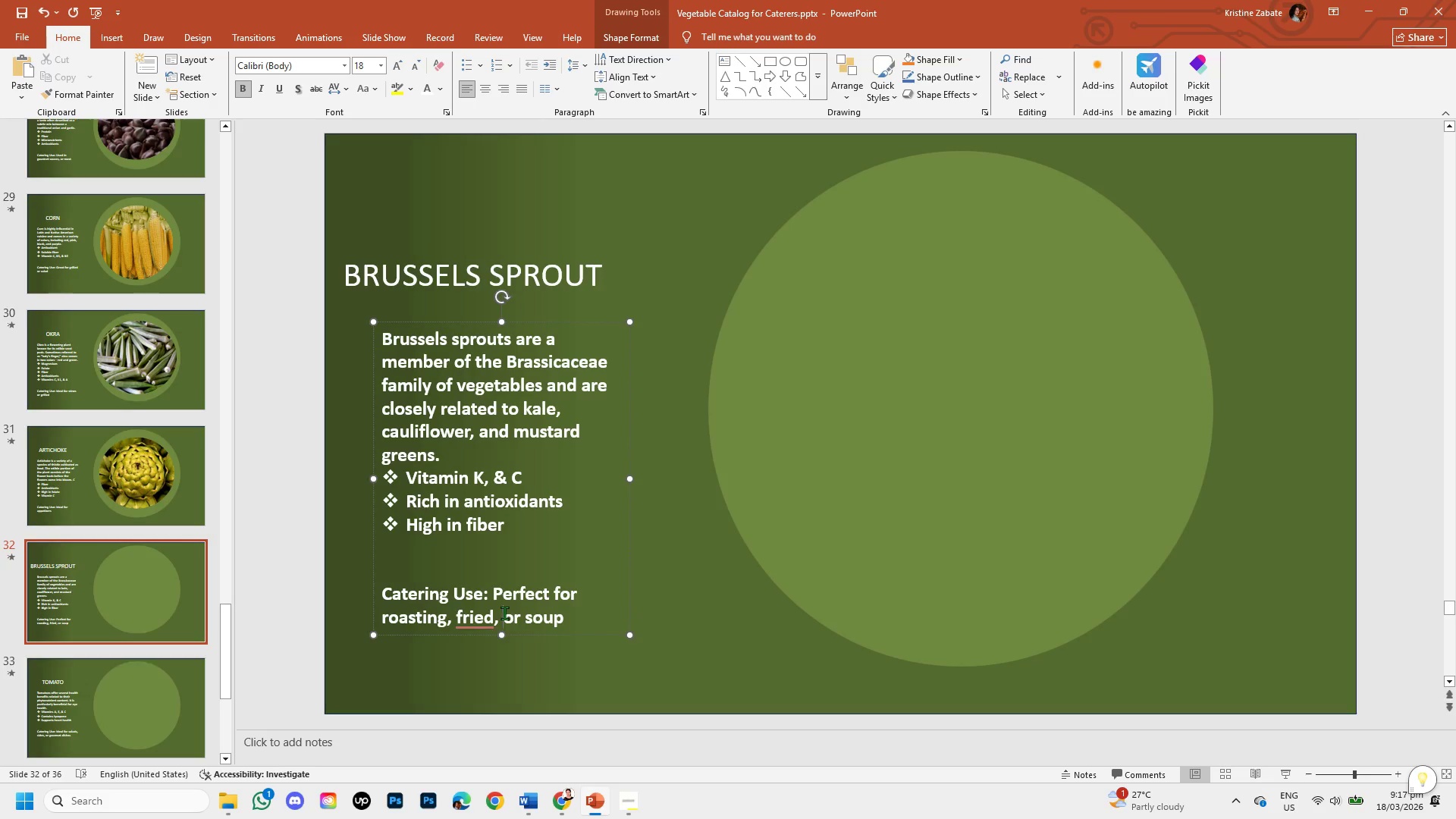 
type(baked, )
 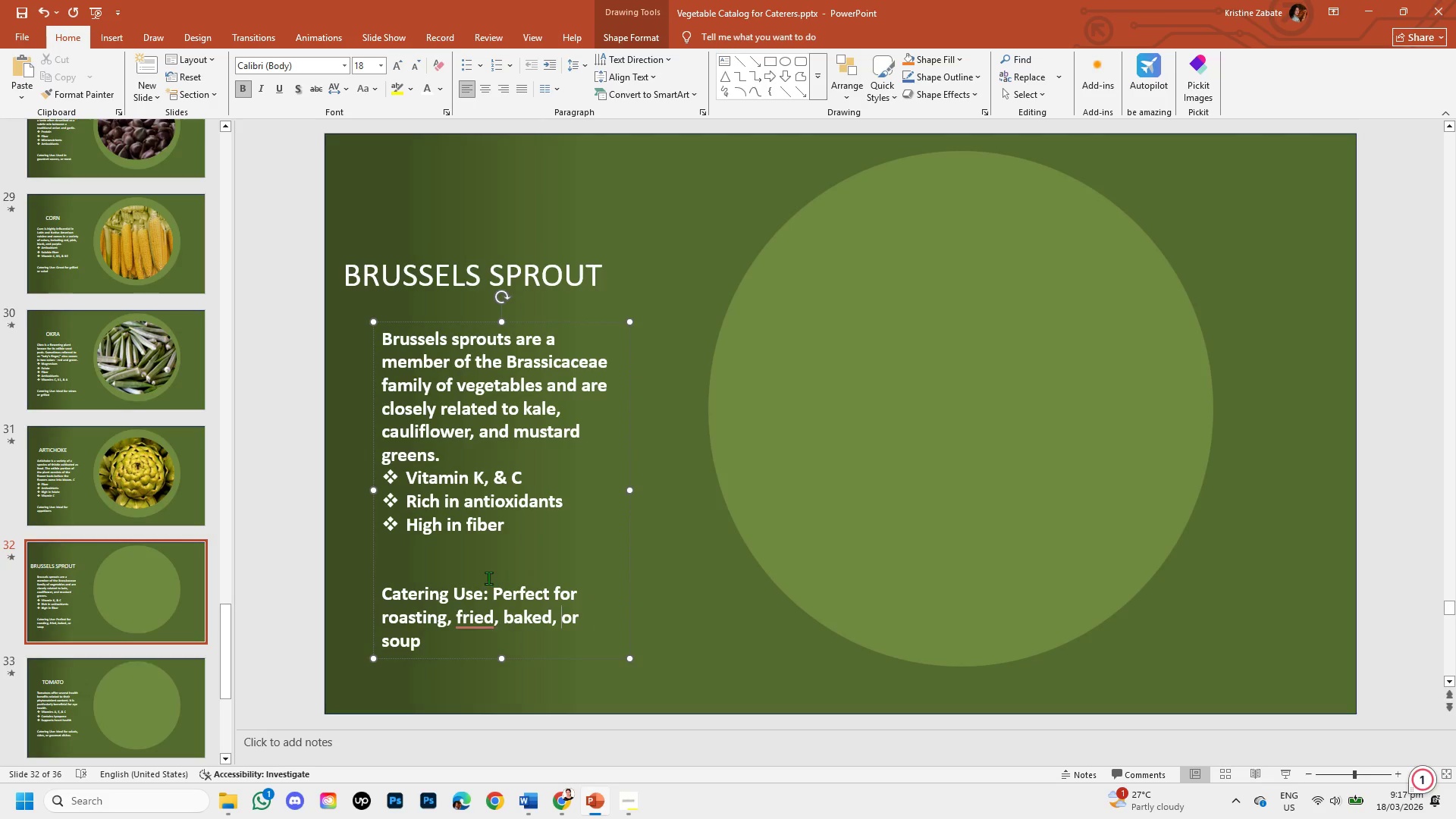 
left_click([467, 615])
 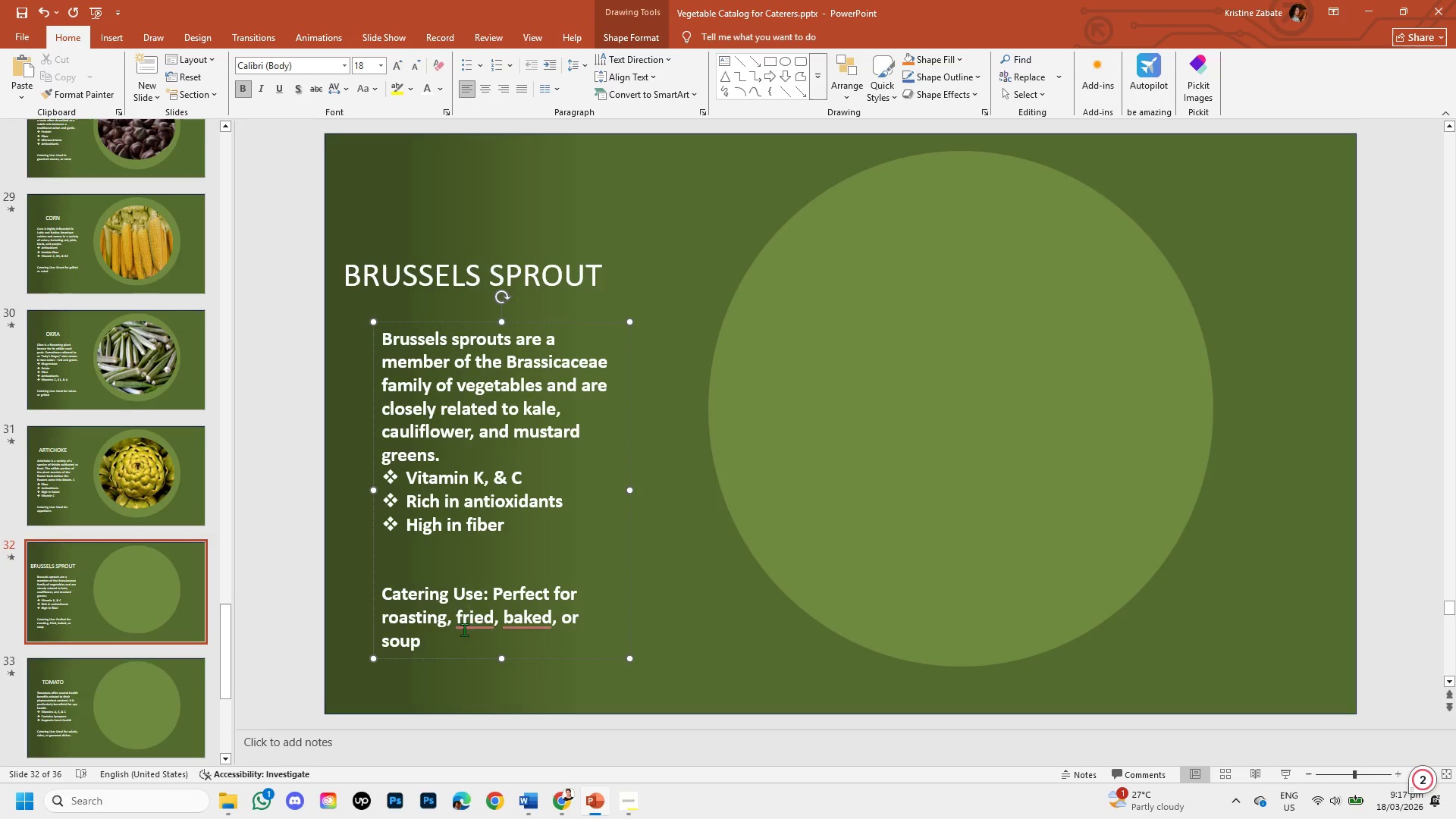 
left_click([537, 613])
 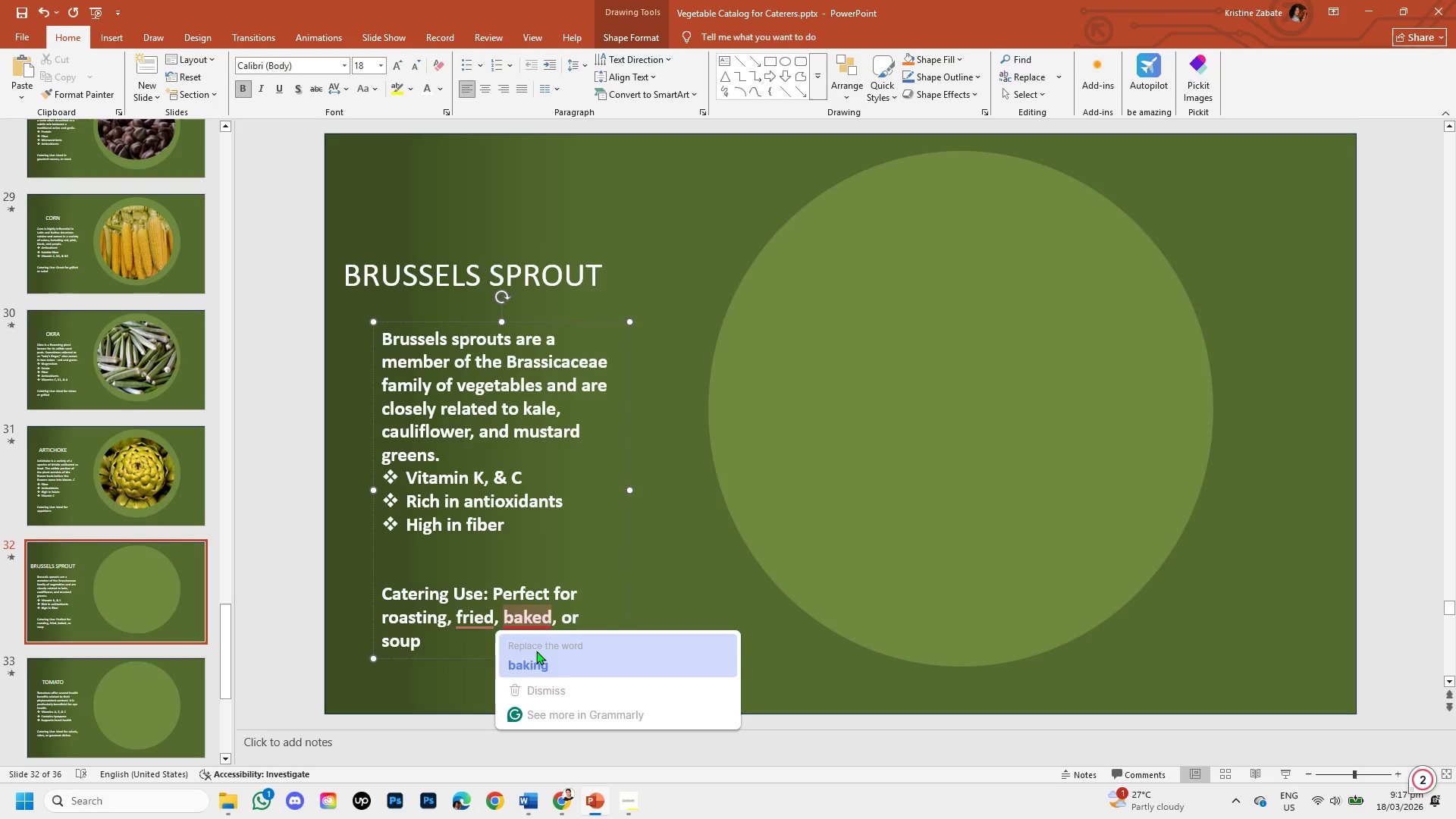 
left_click([535, 651])
 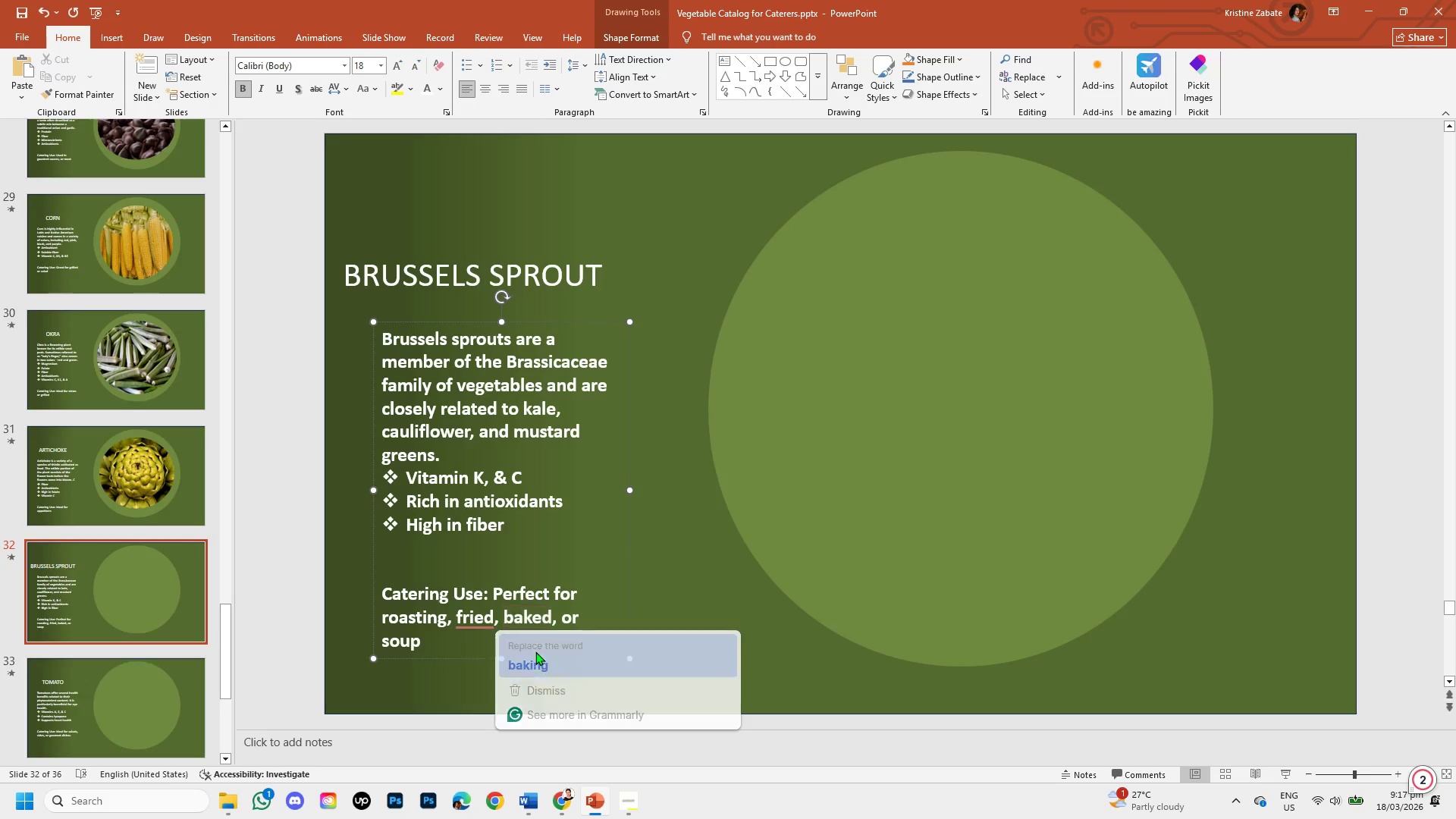 
key(Shift+ShiftLeft)
 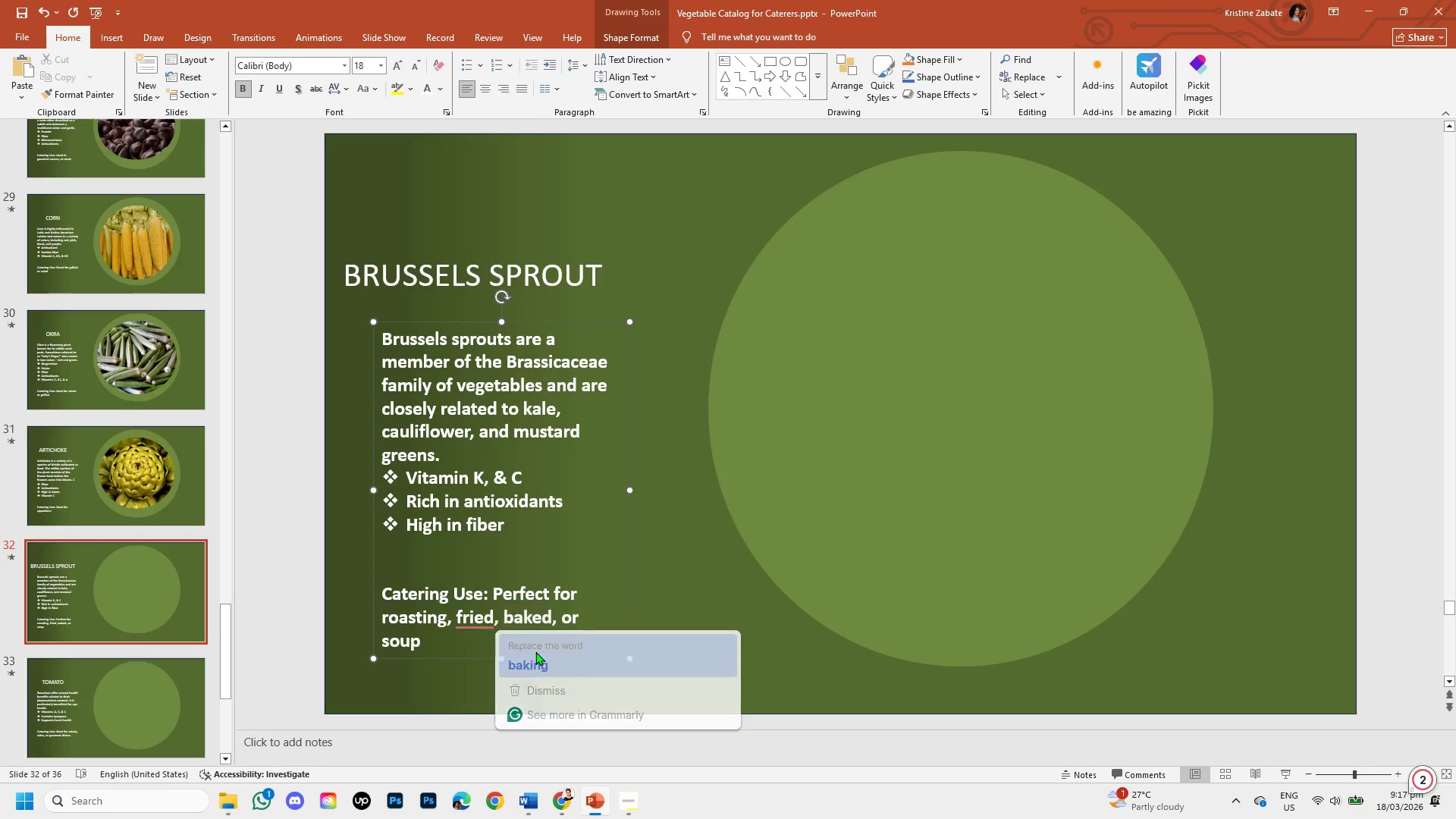 
key(Shift+ArrowRight)
 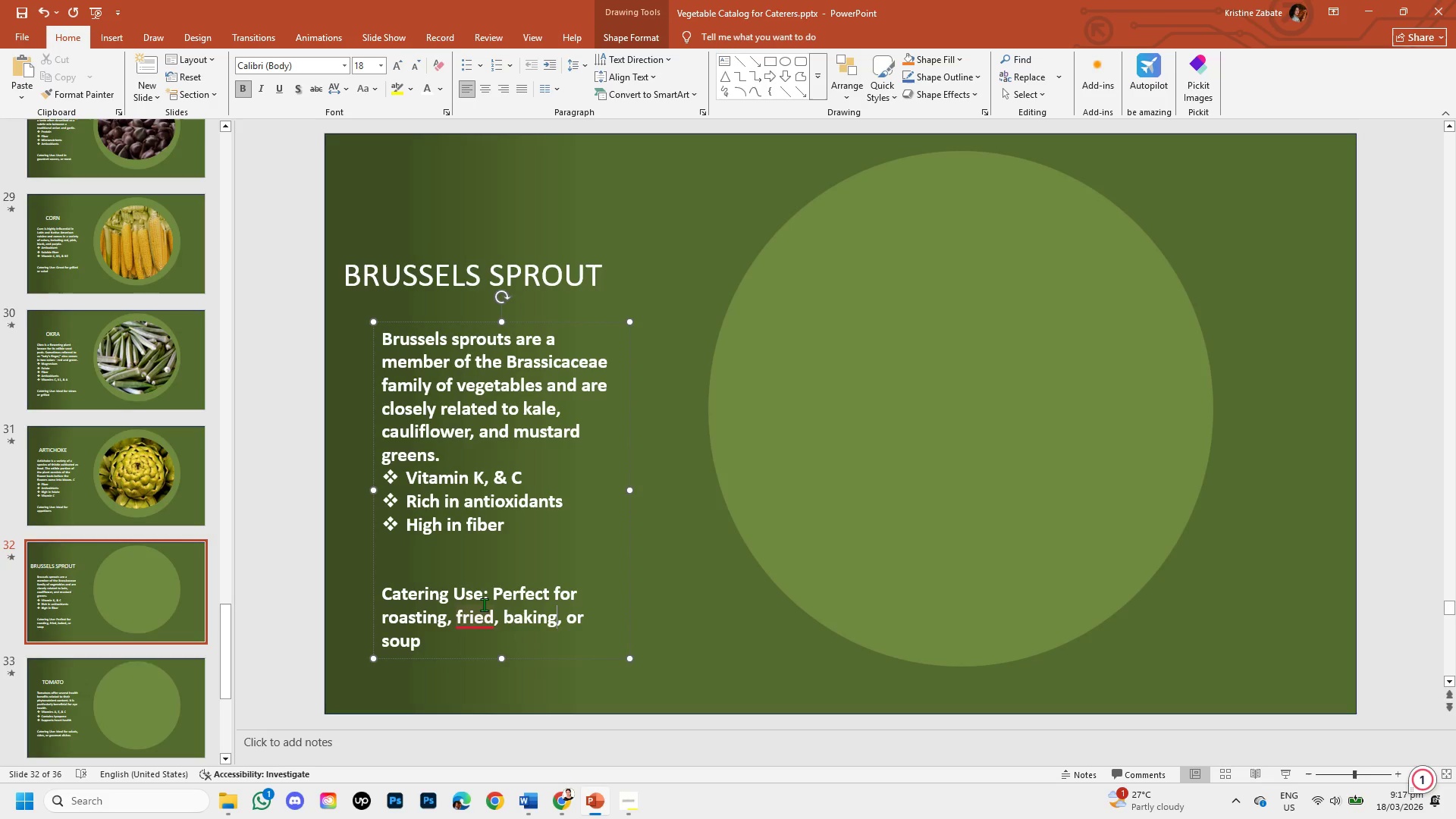 
key(Shift+ArrowRight)
 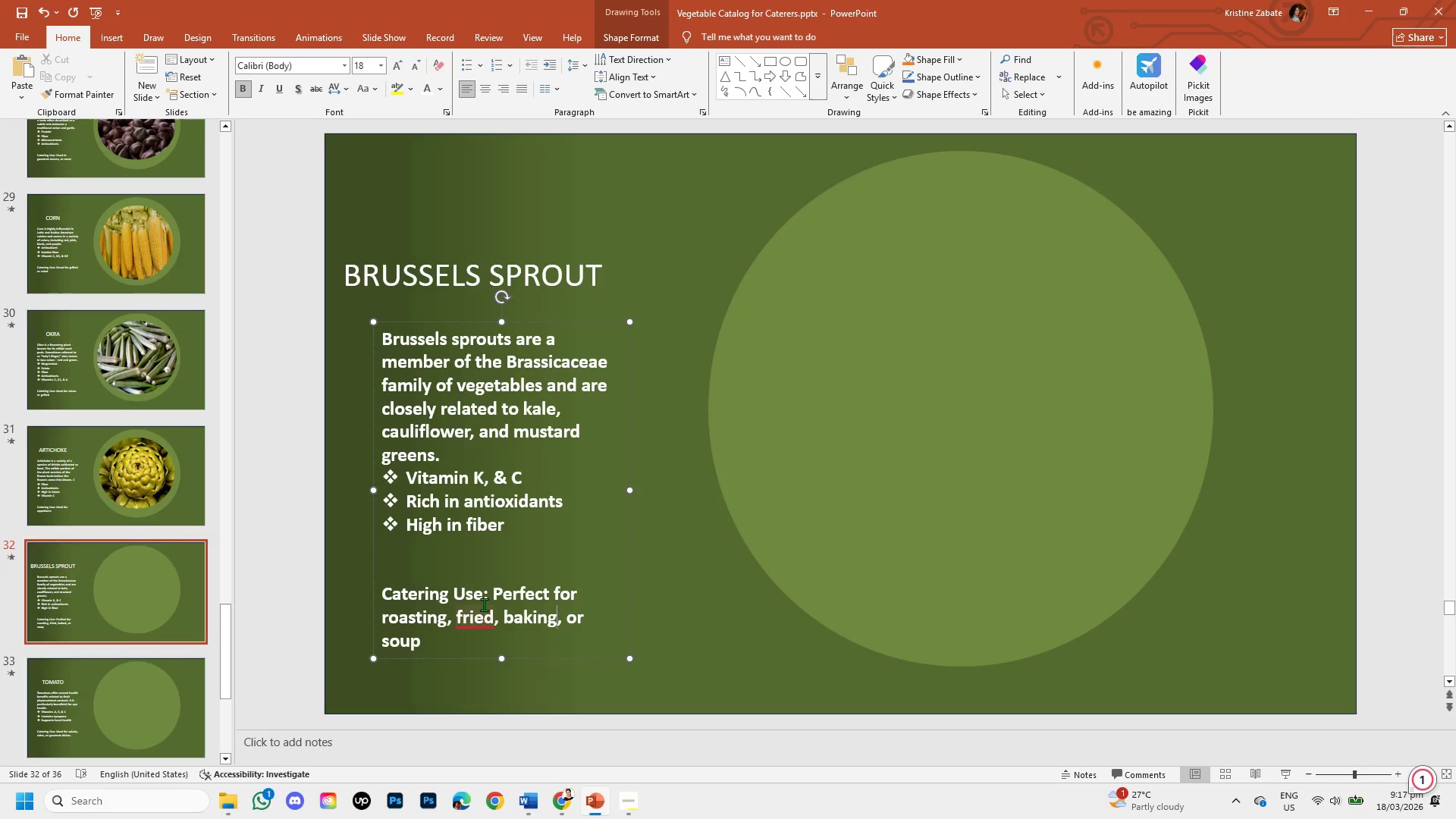 
key(Shift+ArrowRight)
 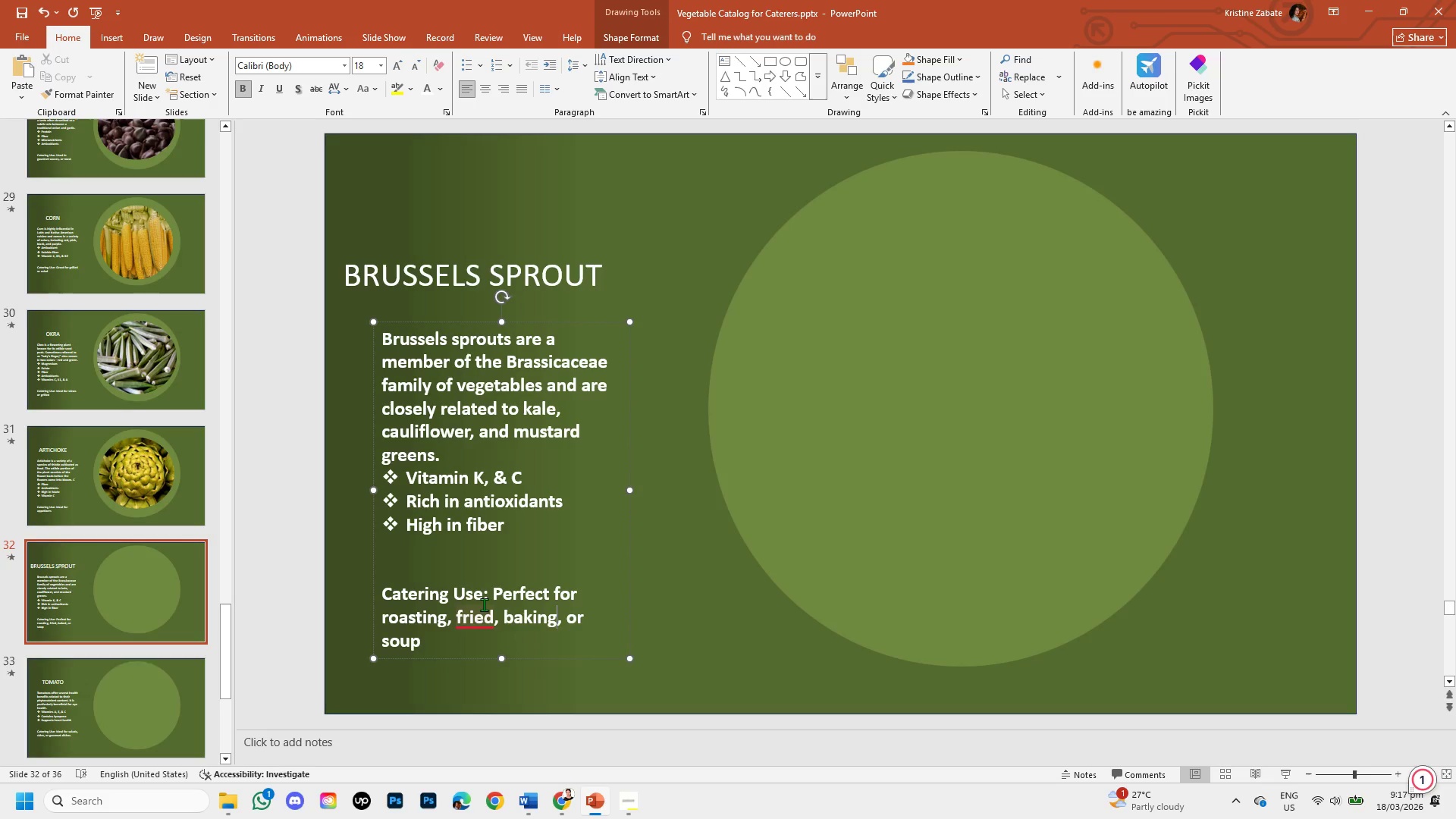 
key(Shift+ArrowRight)
 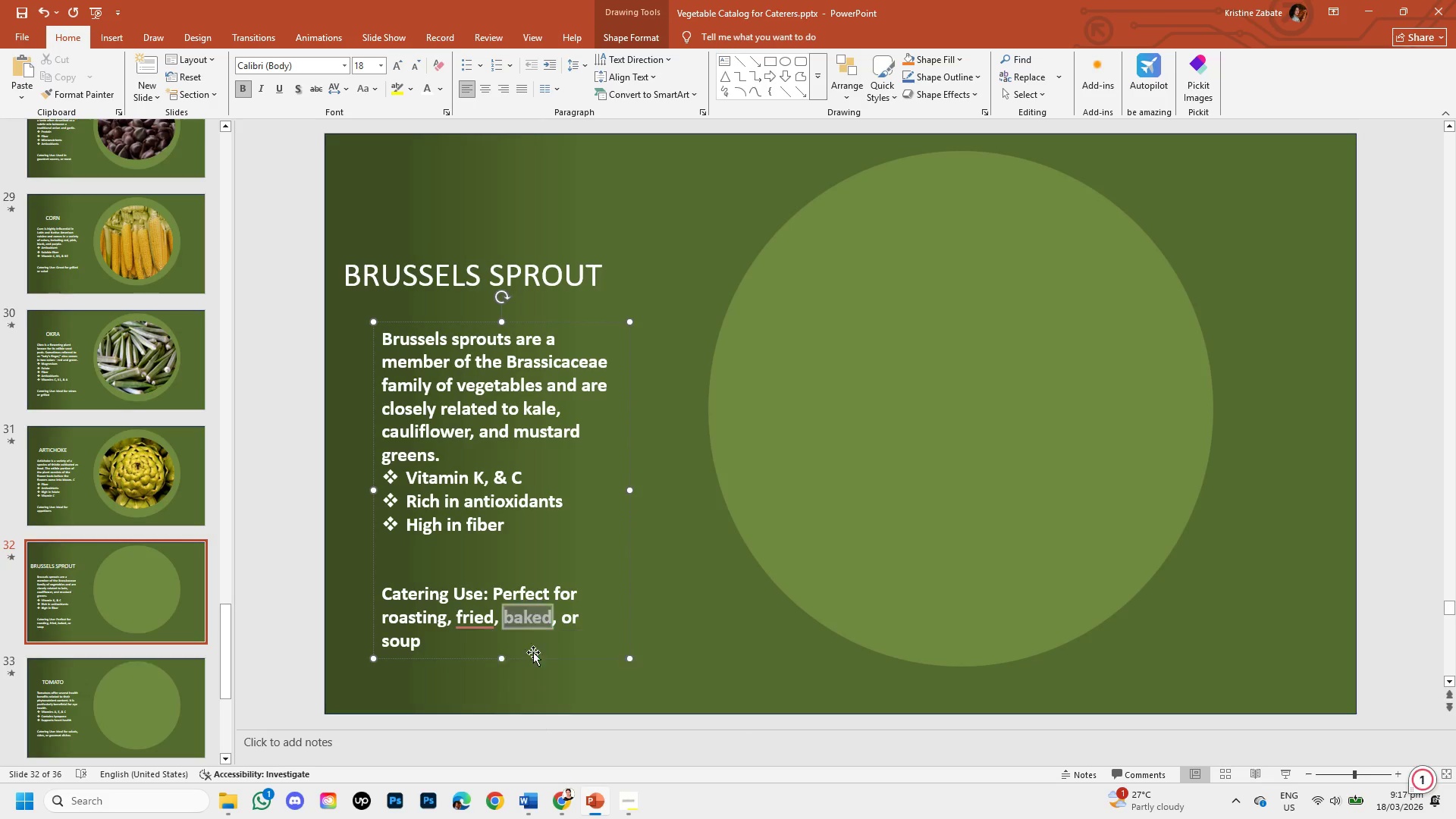 
key(Shift+ArrowRight)
 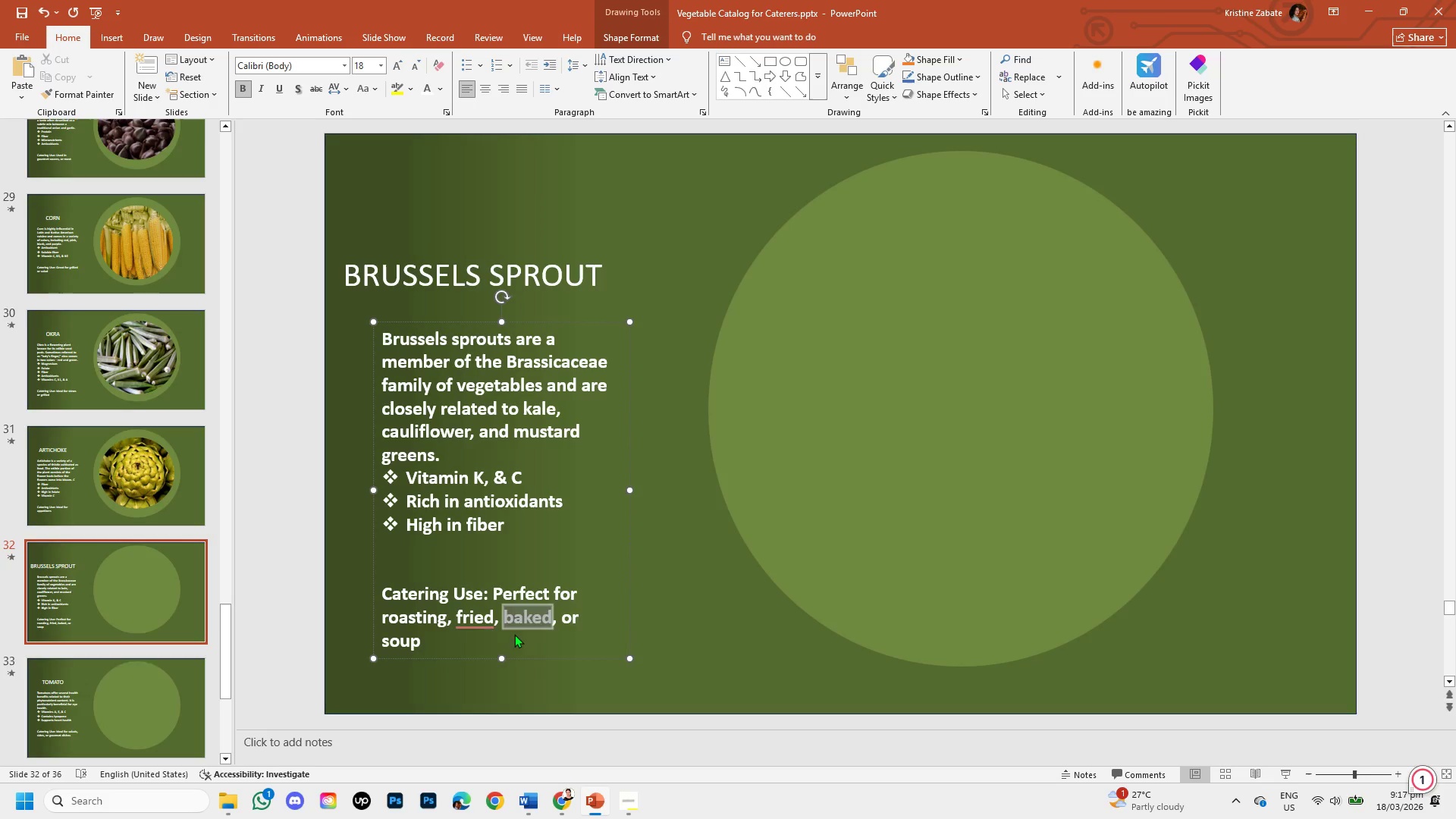 
key(Unknown)
 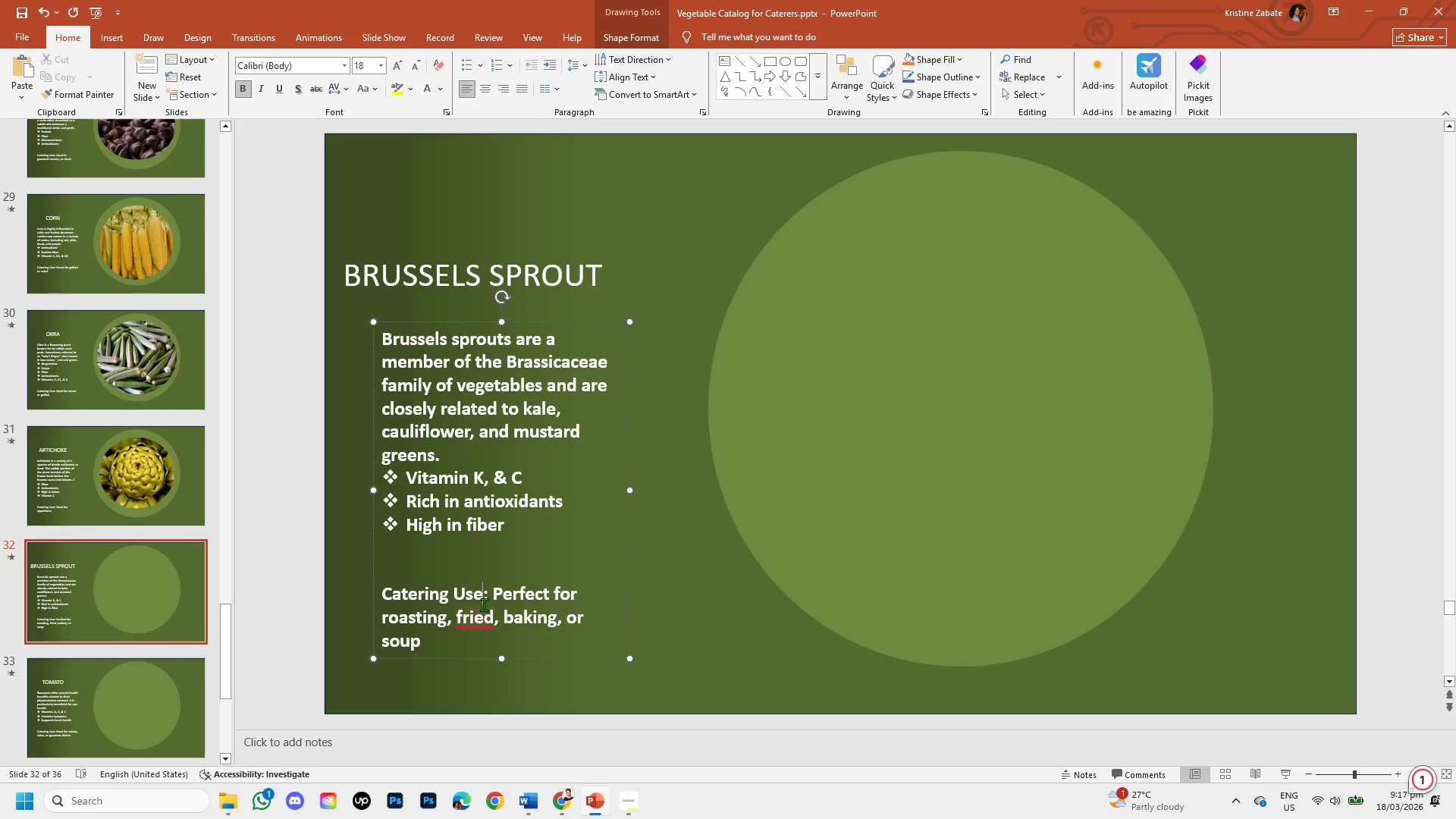 
key(Unknown)
 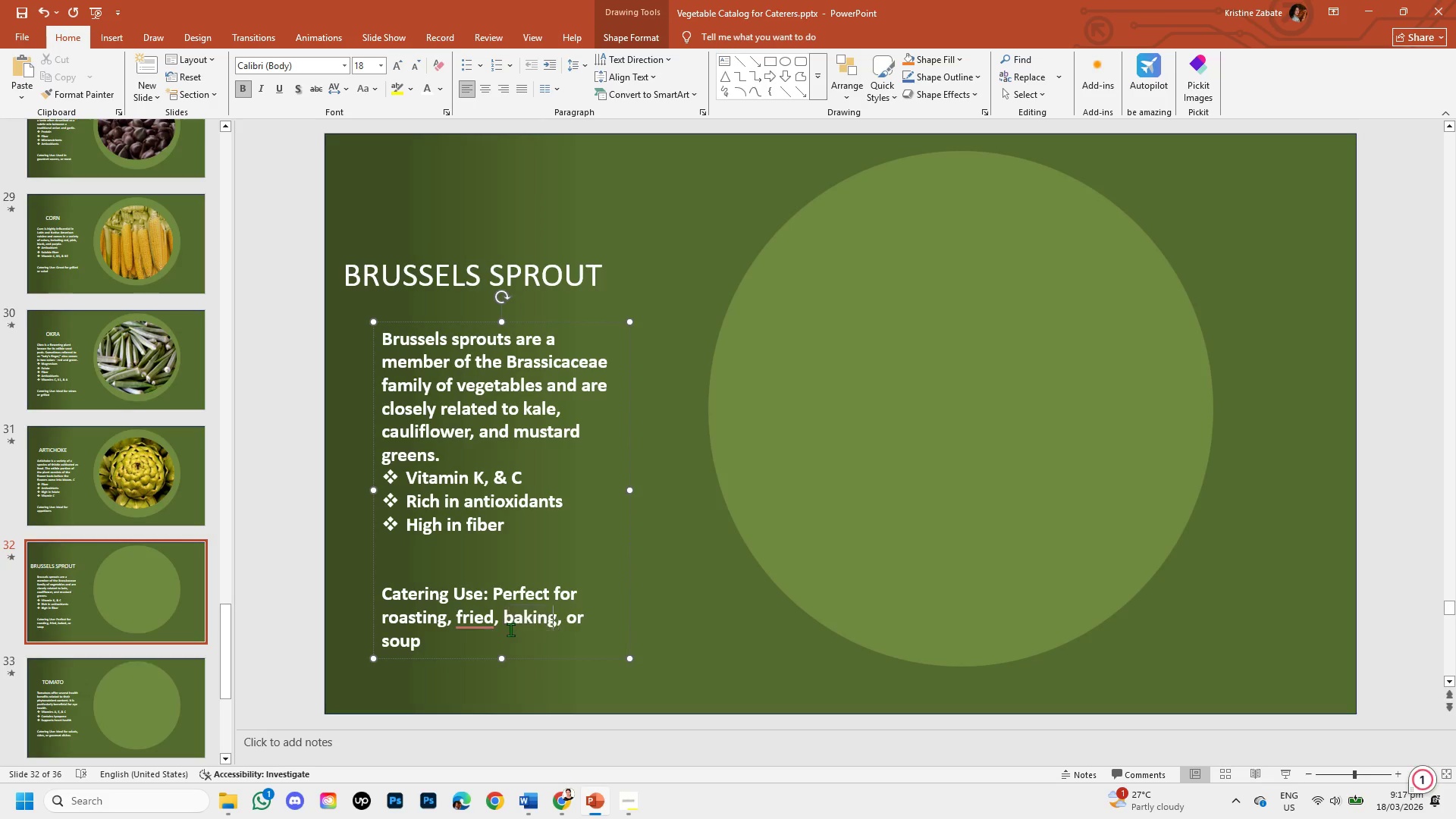 
key(Unknown)
 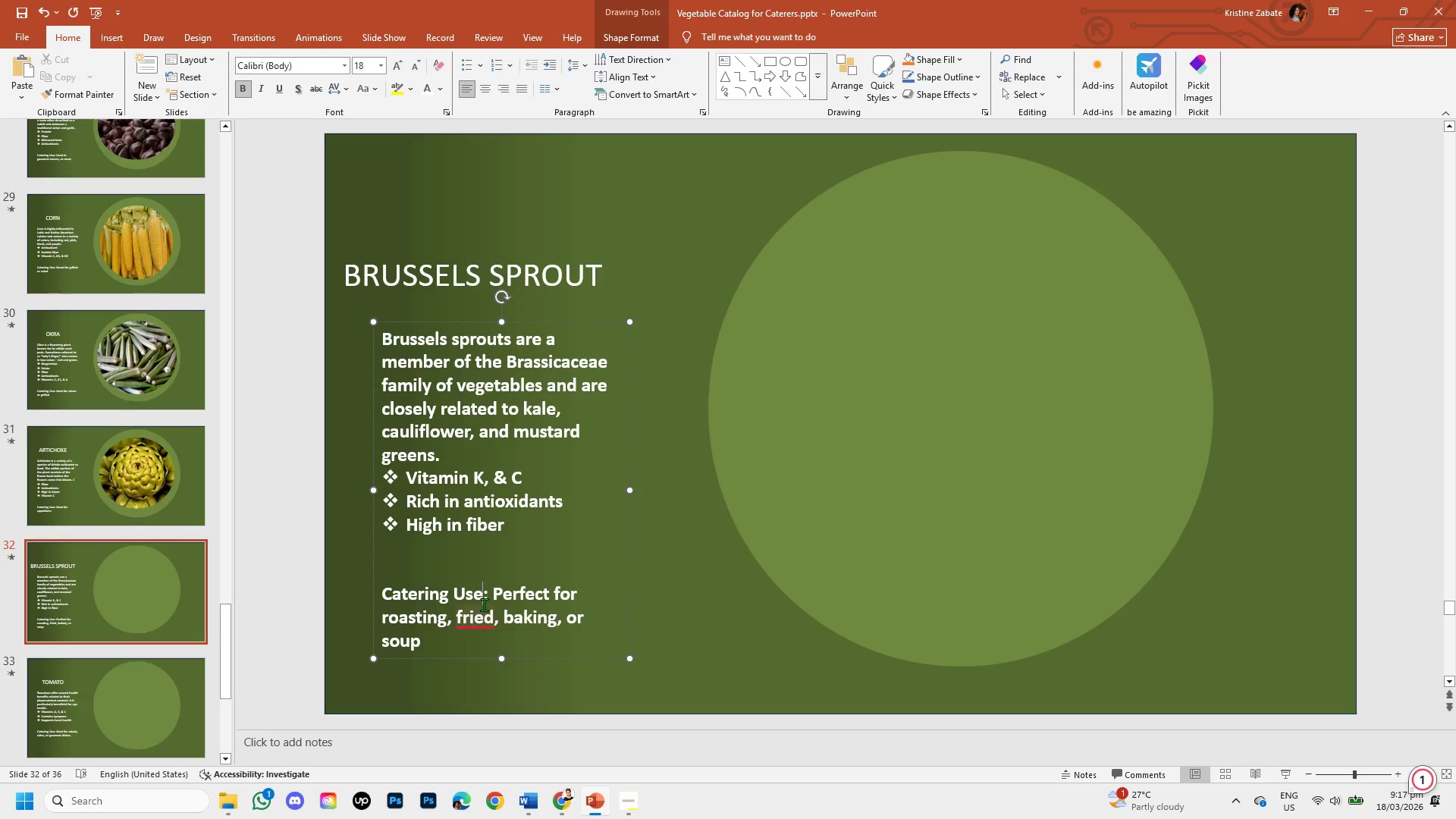 
key(Unknown)
 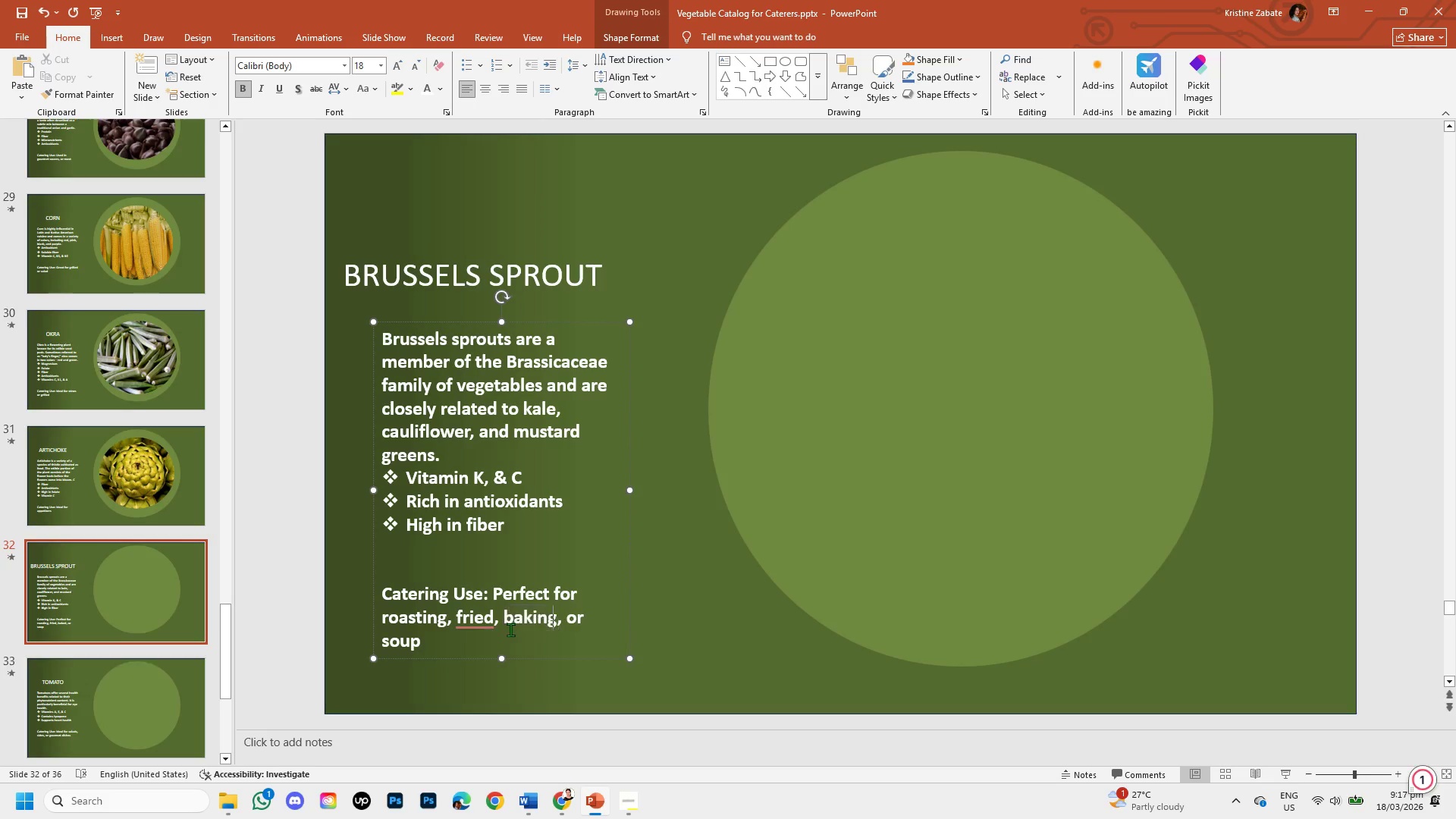 
key(Unknown)
 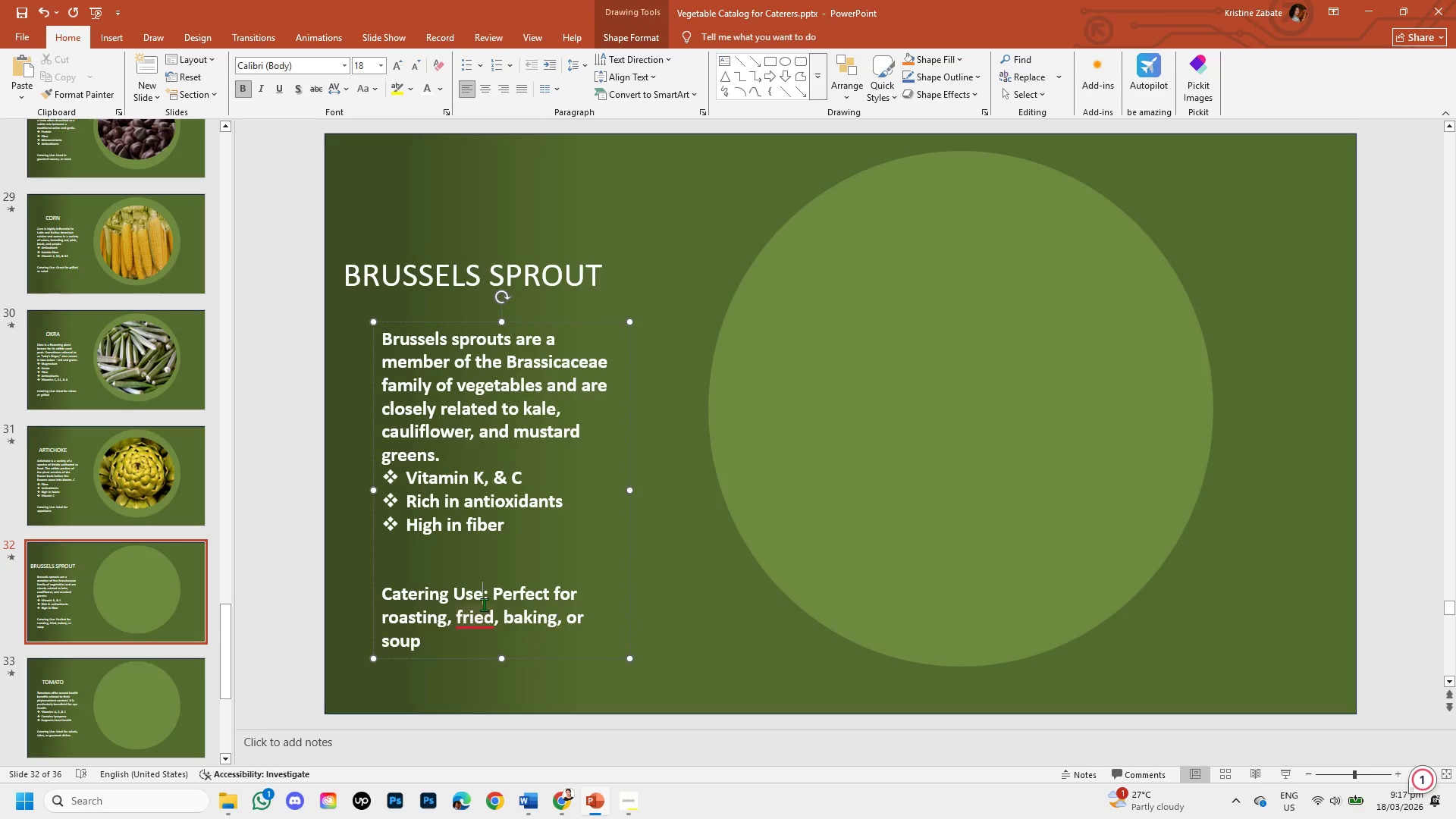 
hold_key(key=Unknown, duration=1.53)
 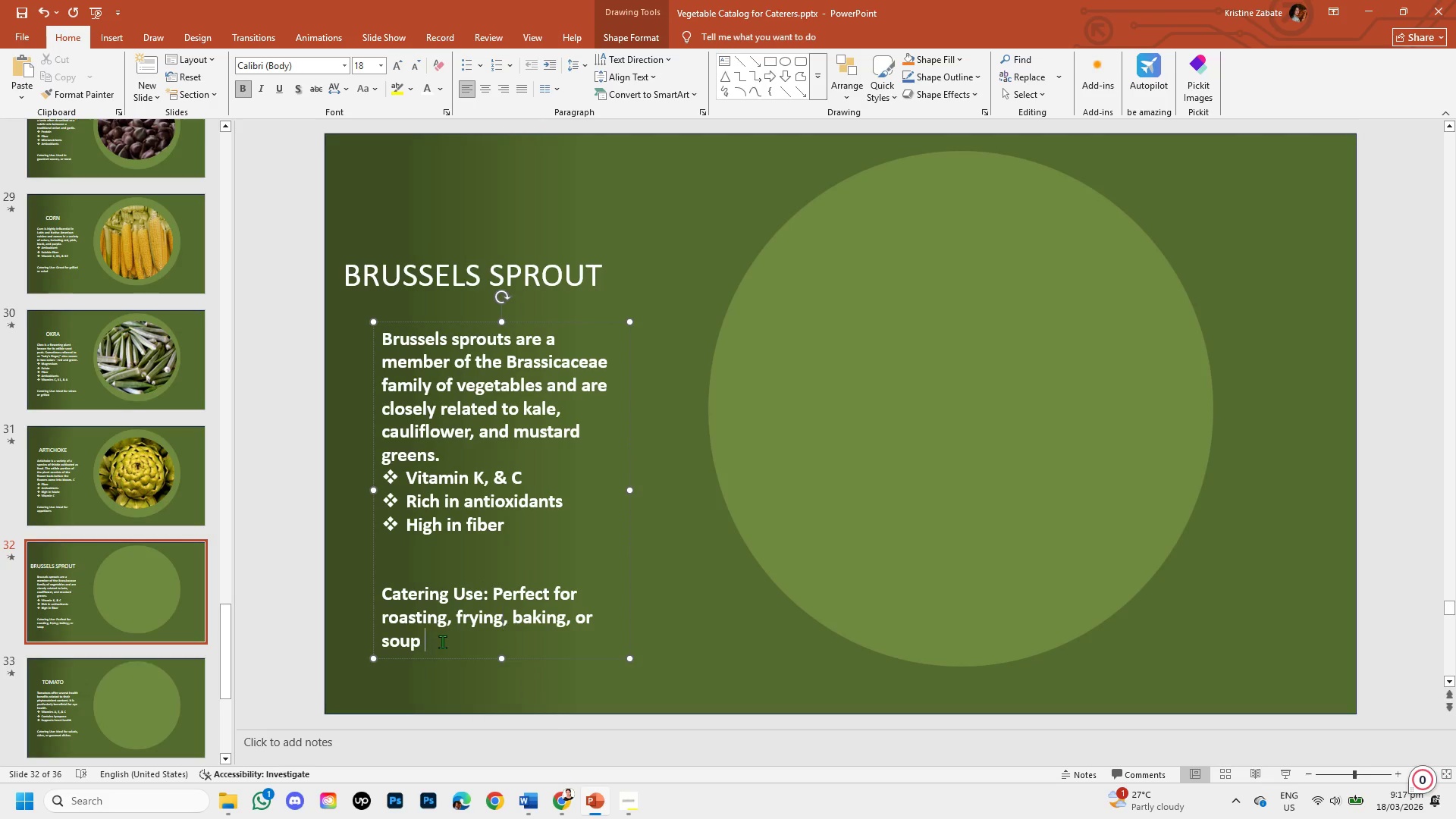 
left_click([484, 604])
 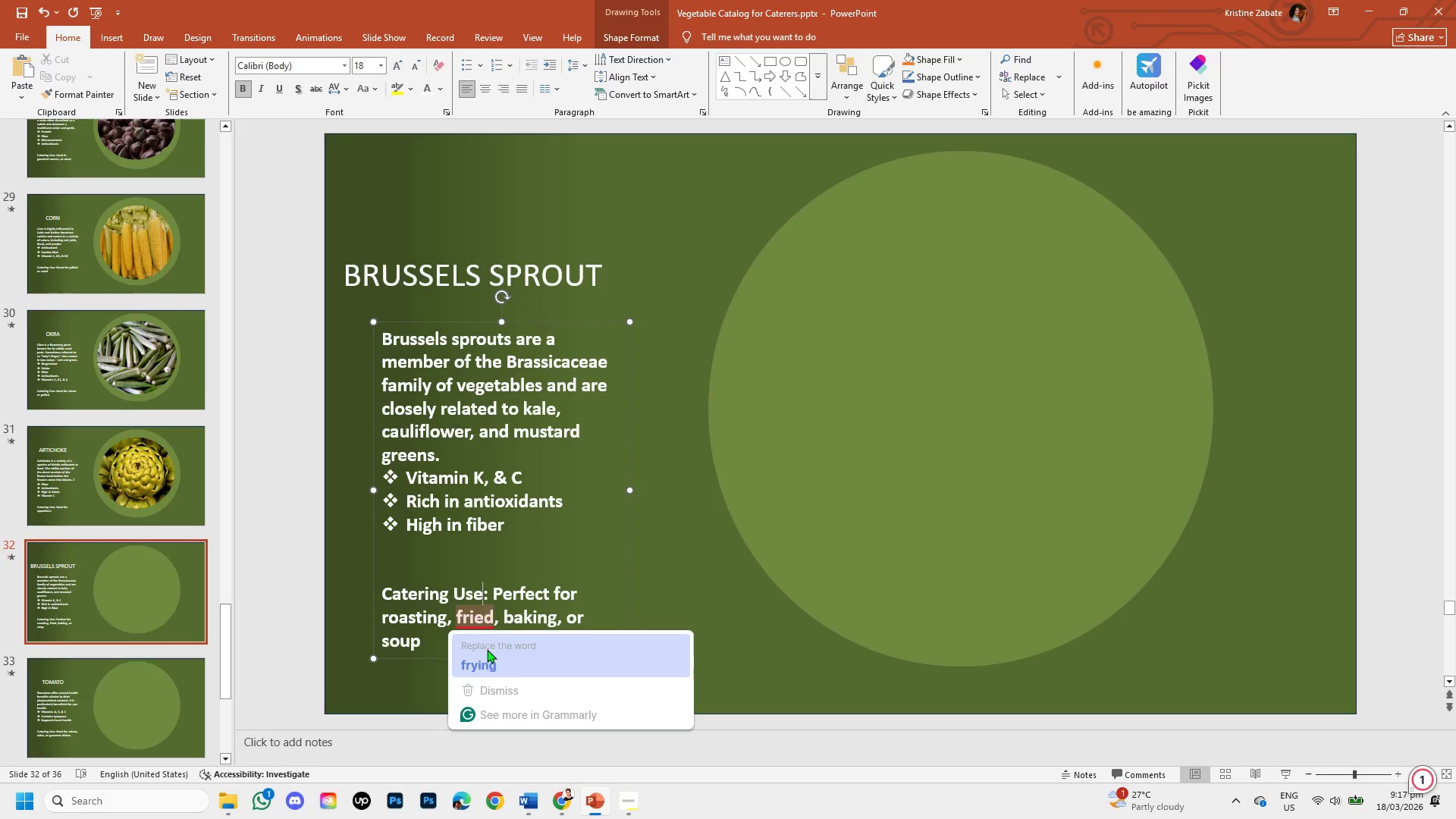 
key(Shift+ArrowRight)
 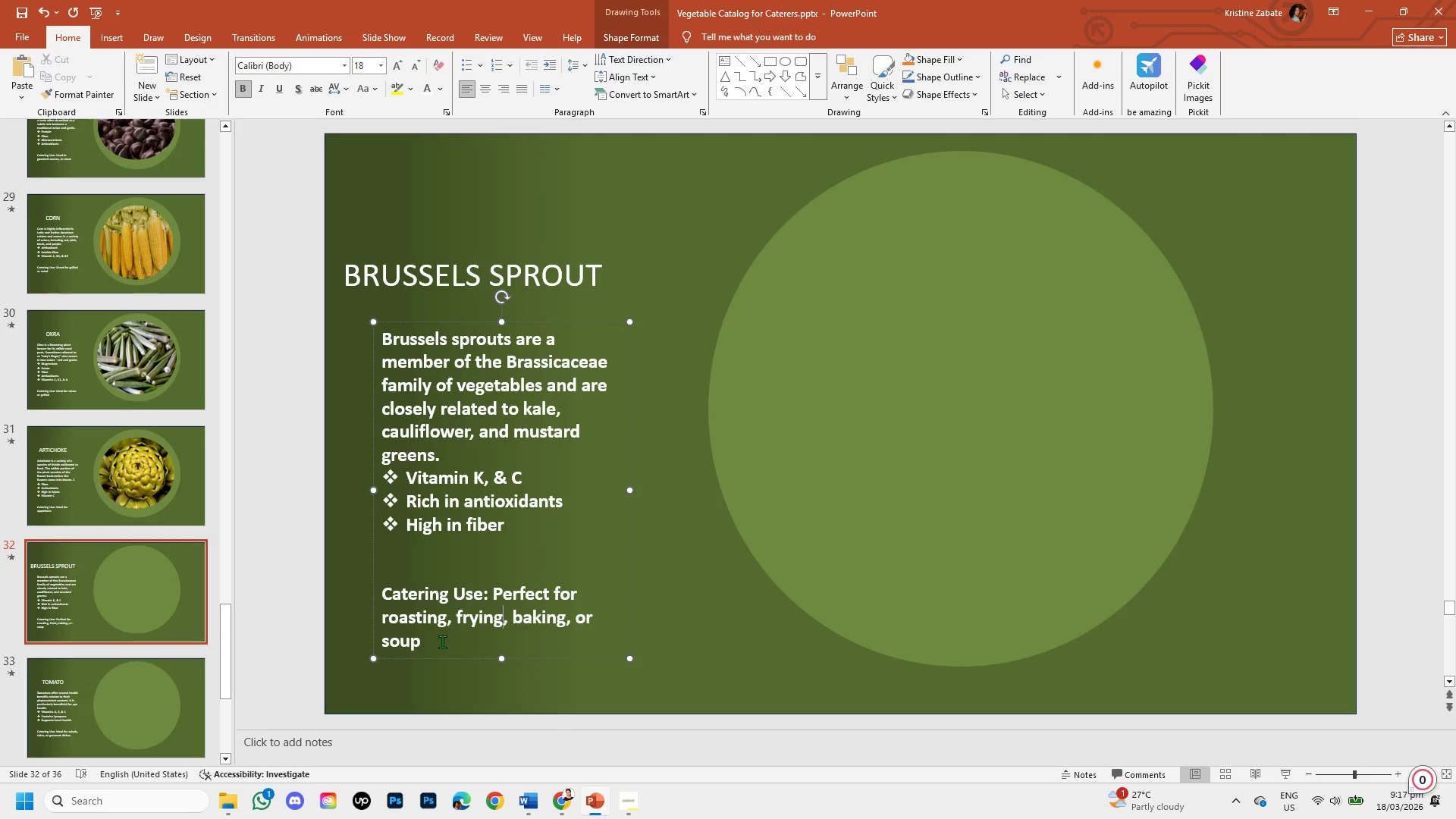 
key(Shift+ArrowRight)
 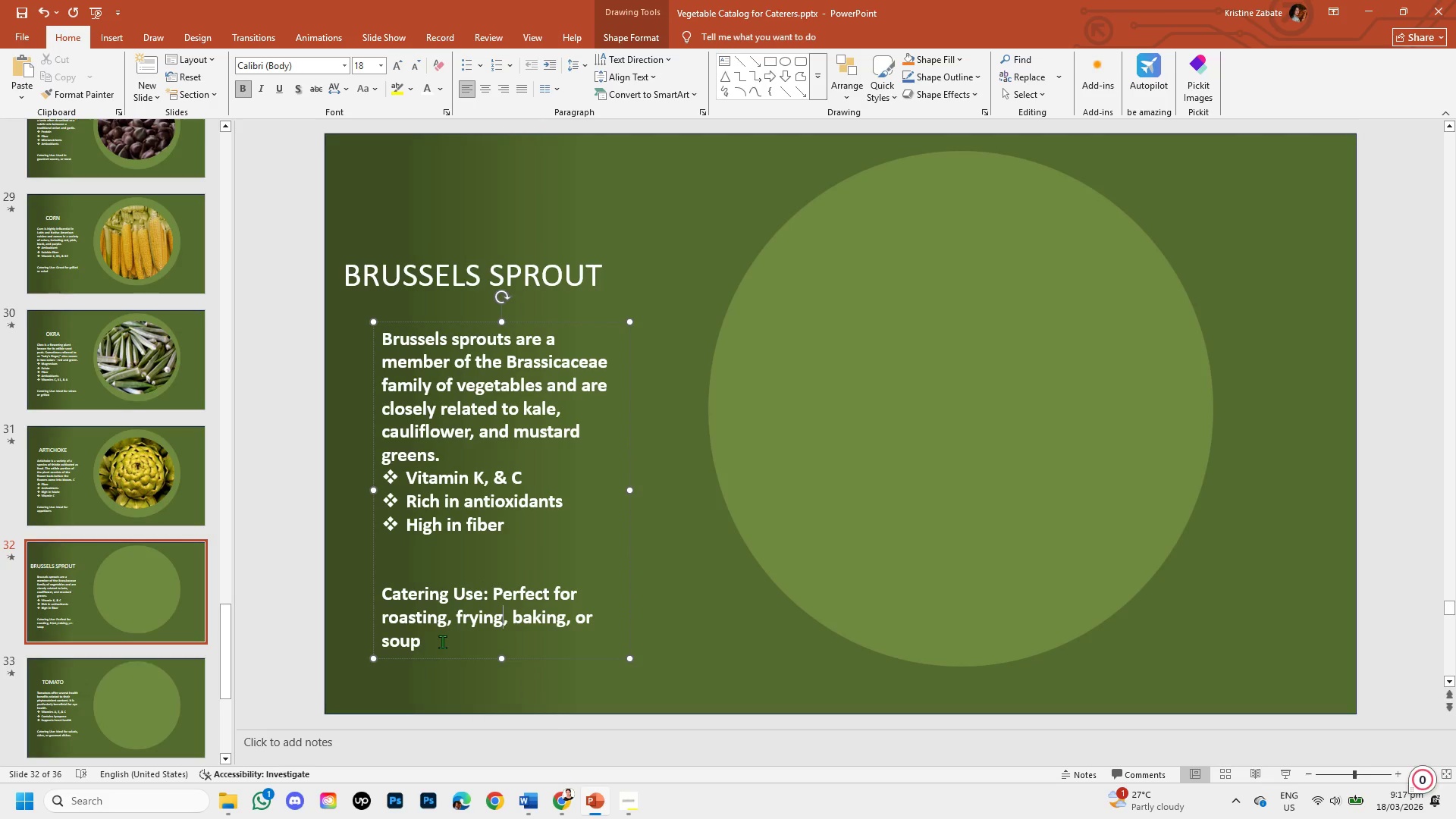 
key(Shift+ShiftLeft)
 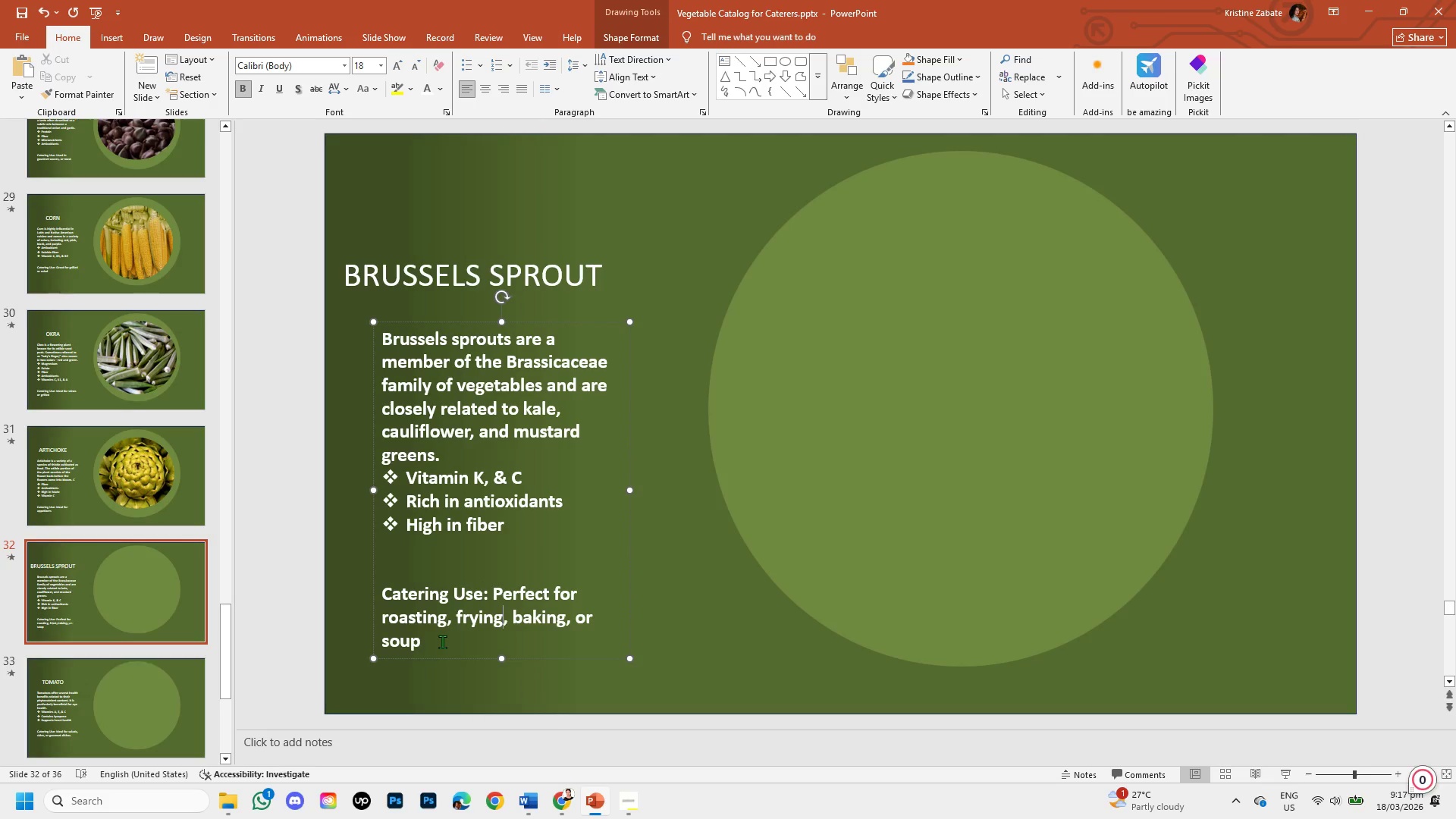 
key(Shift+ArrowRight)
 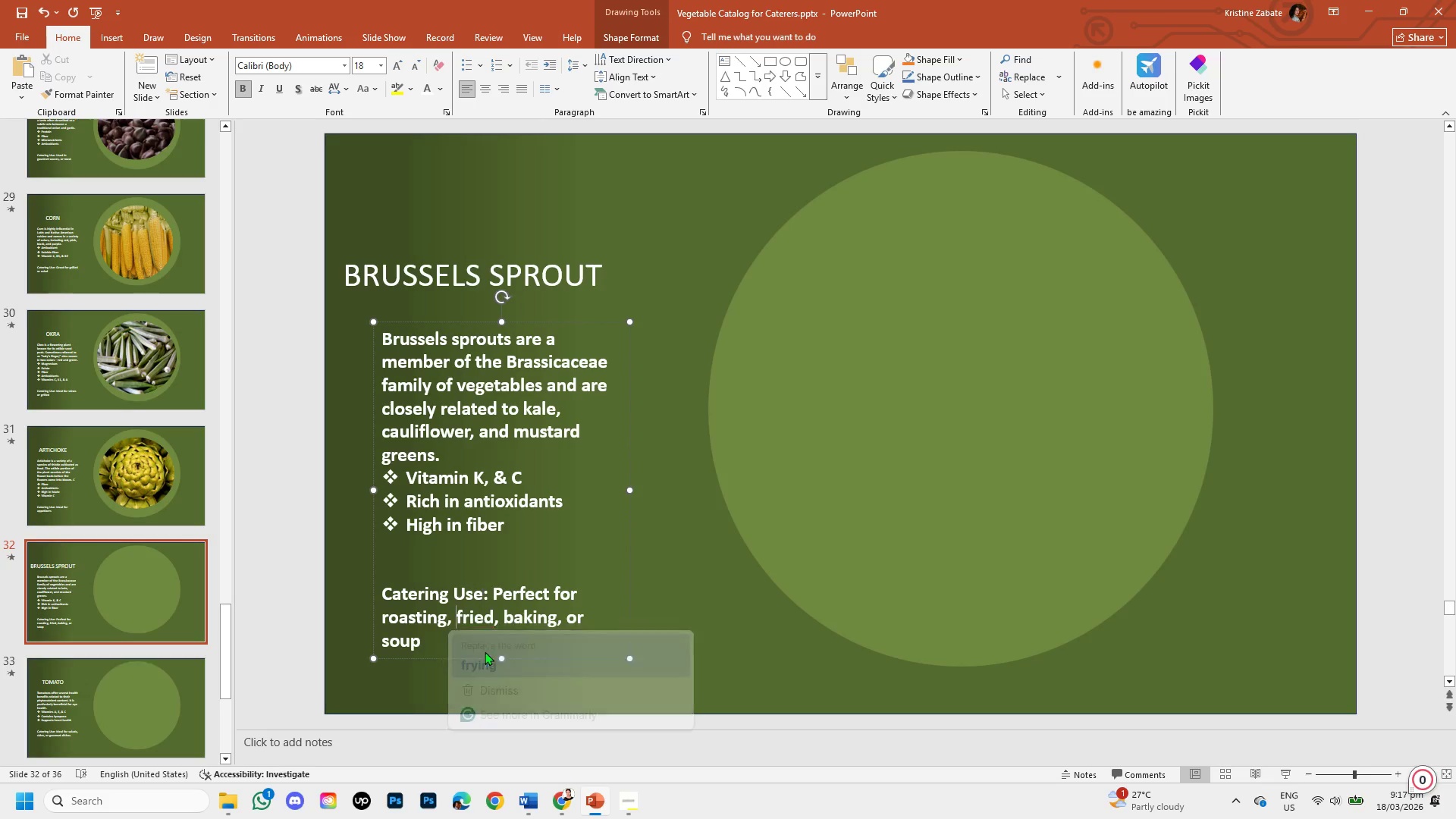 
key(Shift+ArrowRight)
 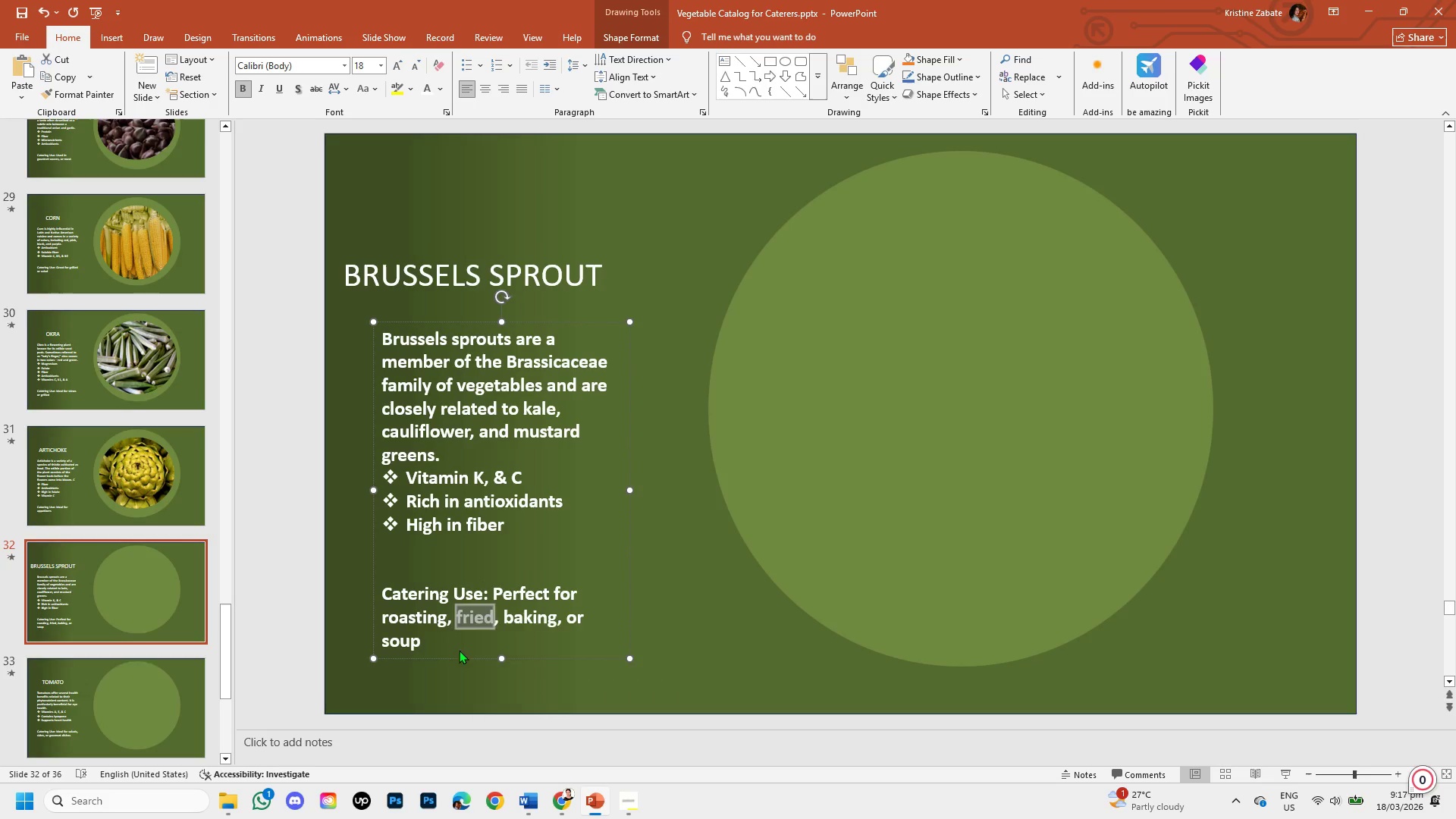 
key(Shift+ArrowRight)
 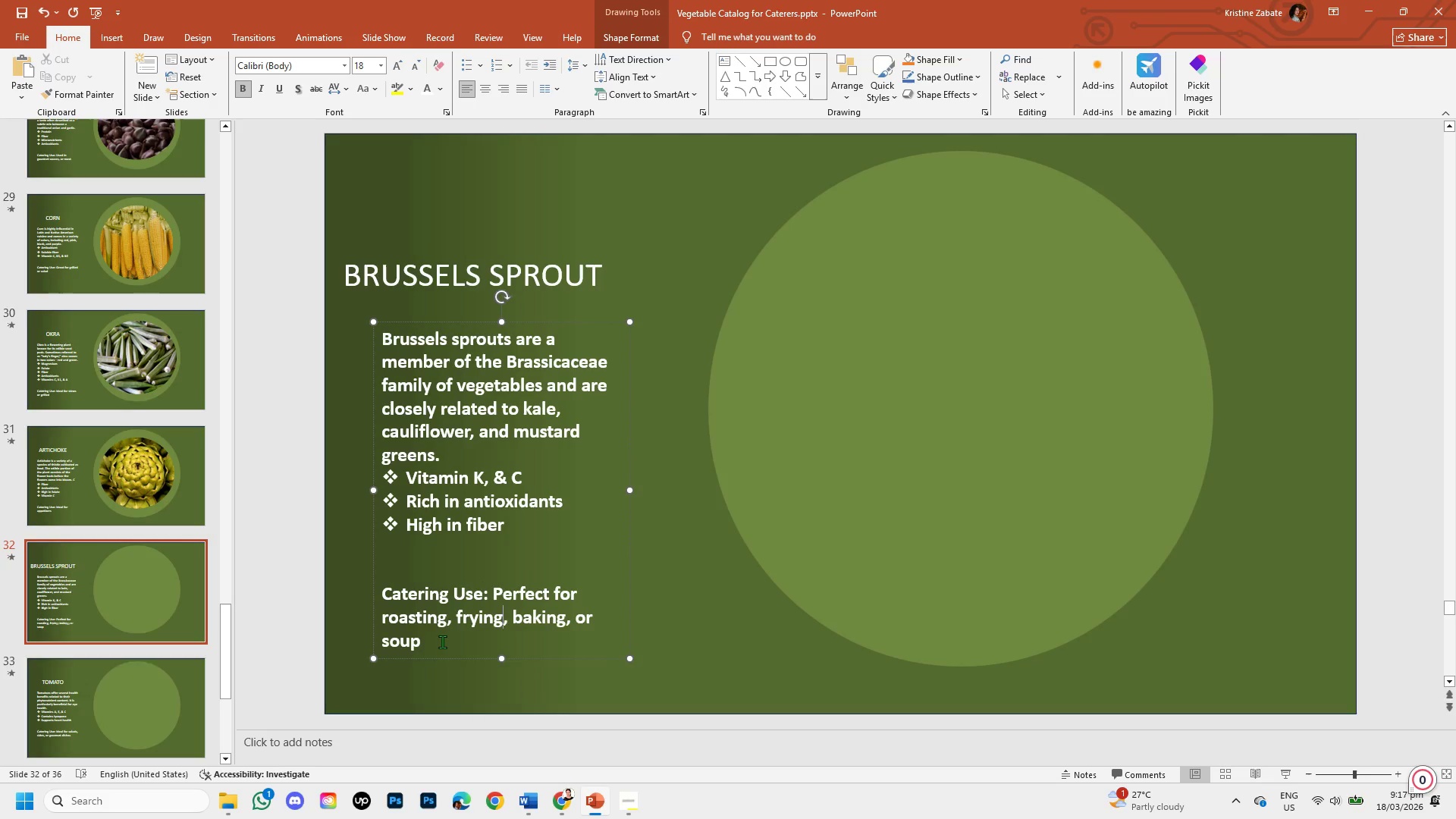 
key(Unknown)
 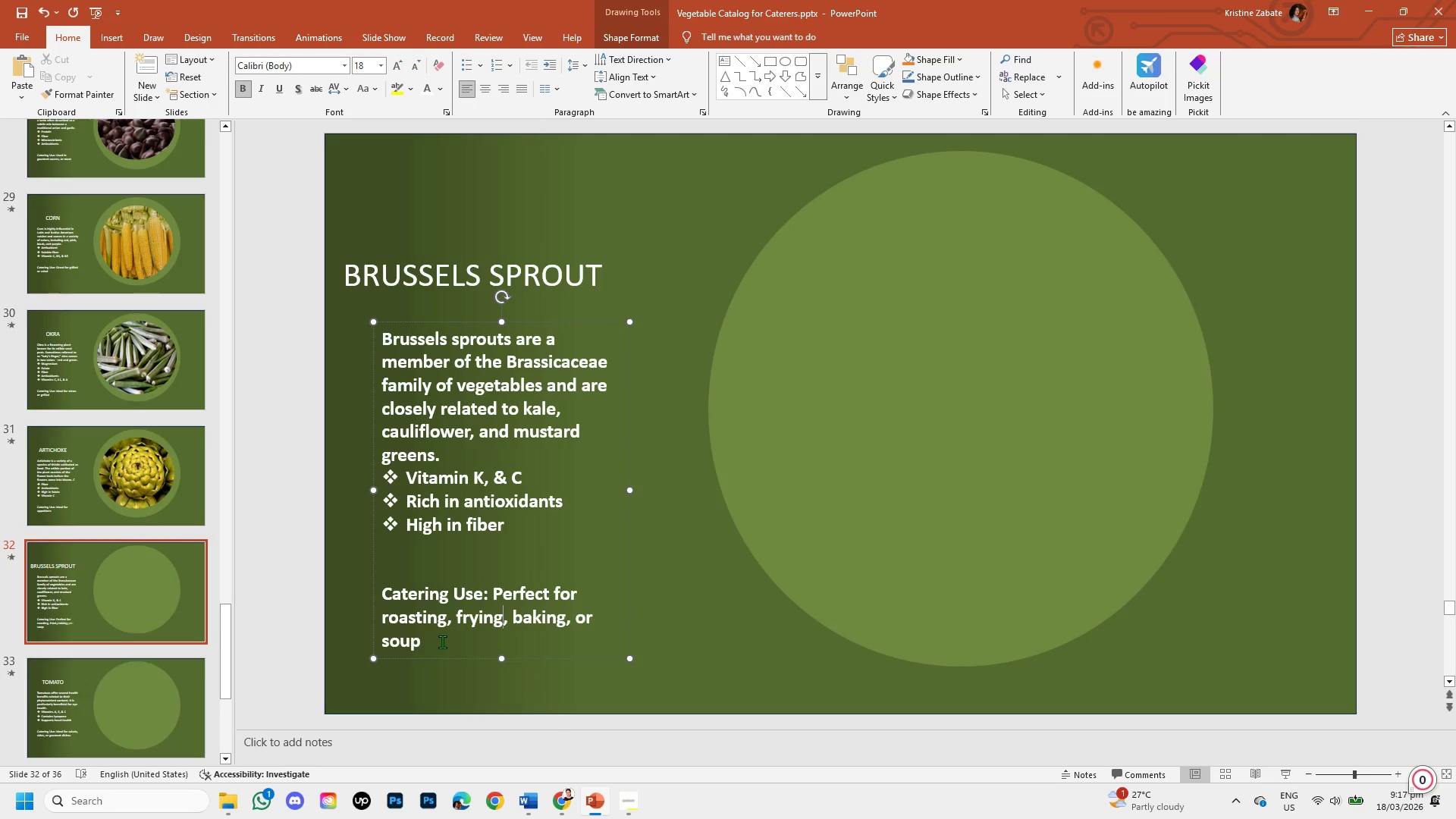 
key(Unknown)
 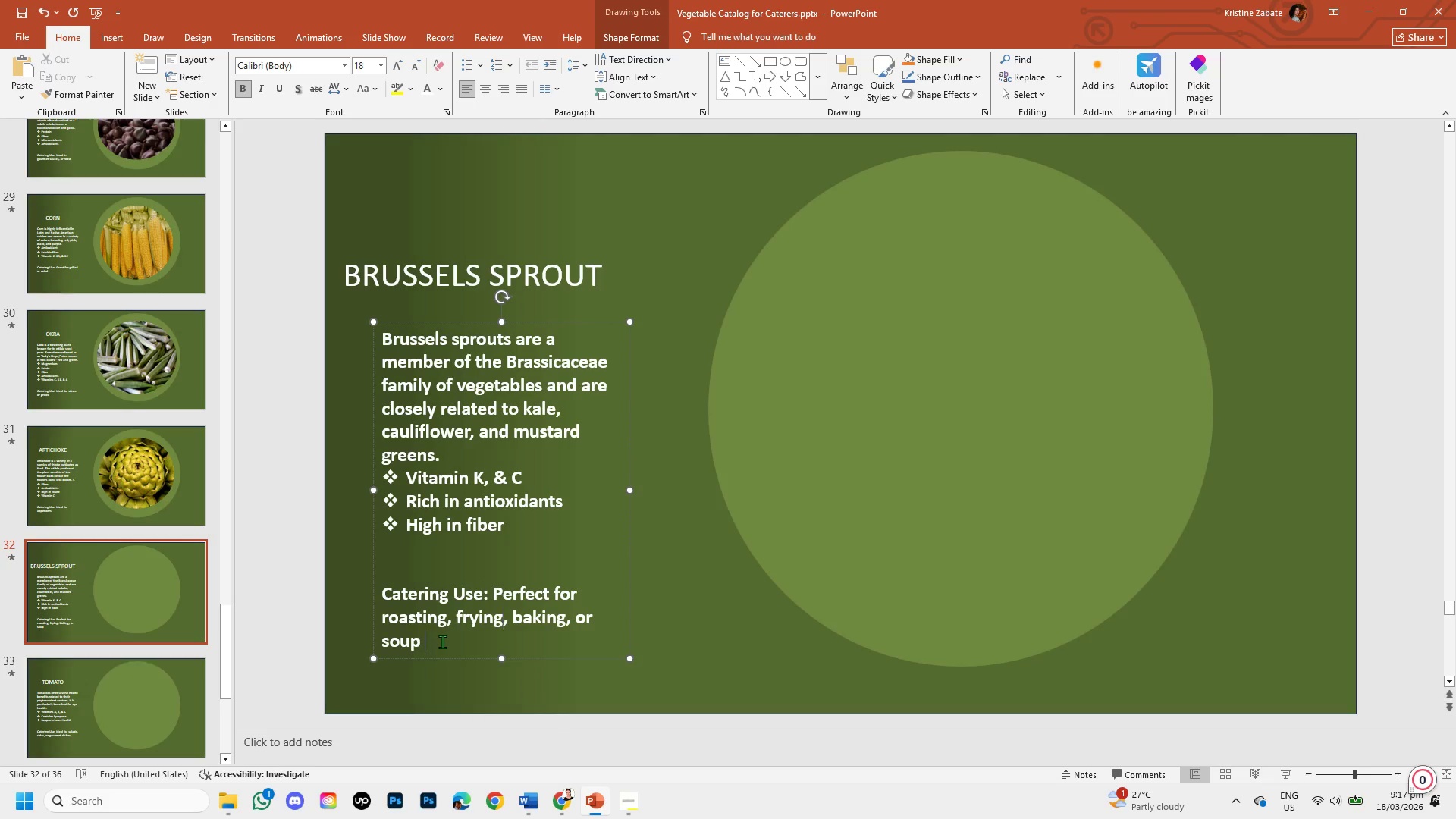 
key(Unknown)
 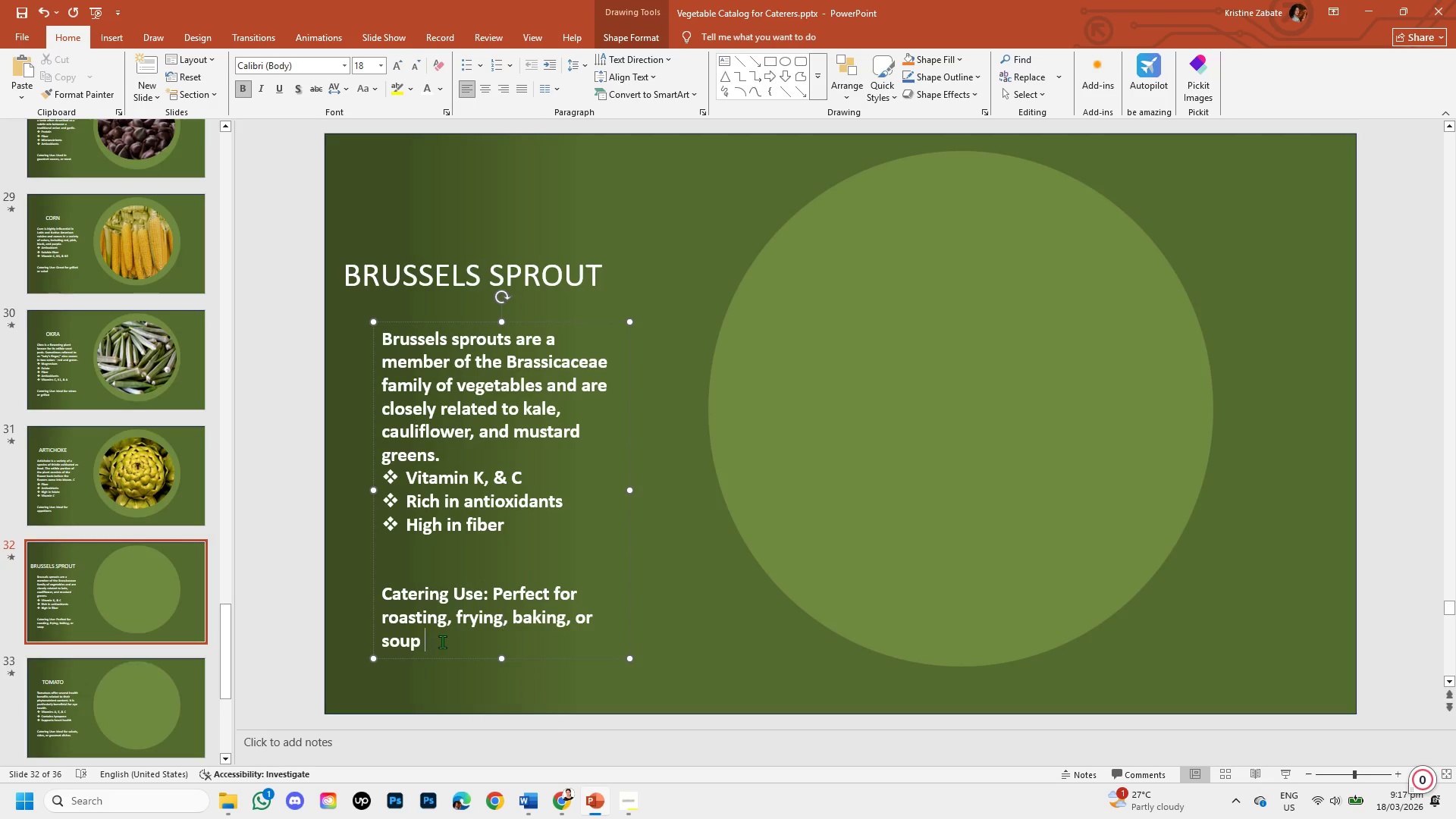 
left_click([442, 642])
 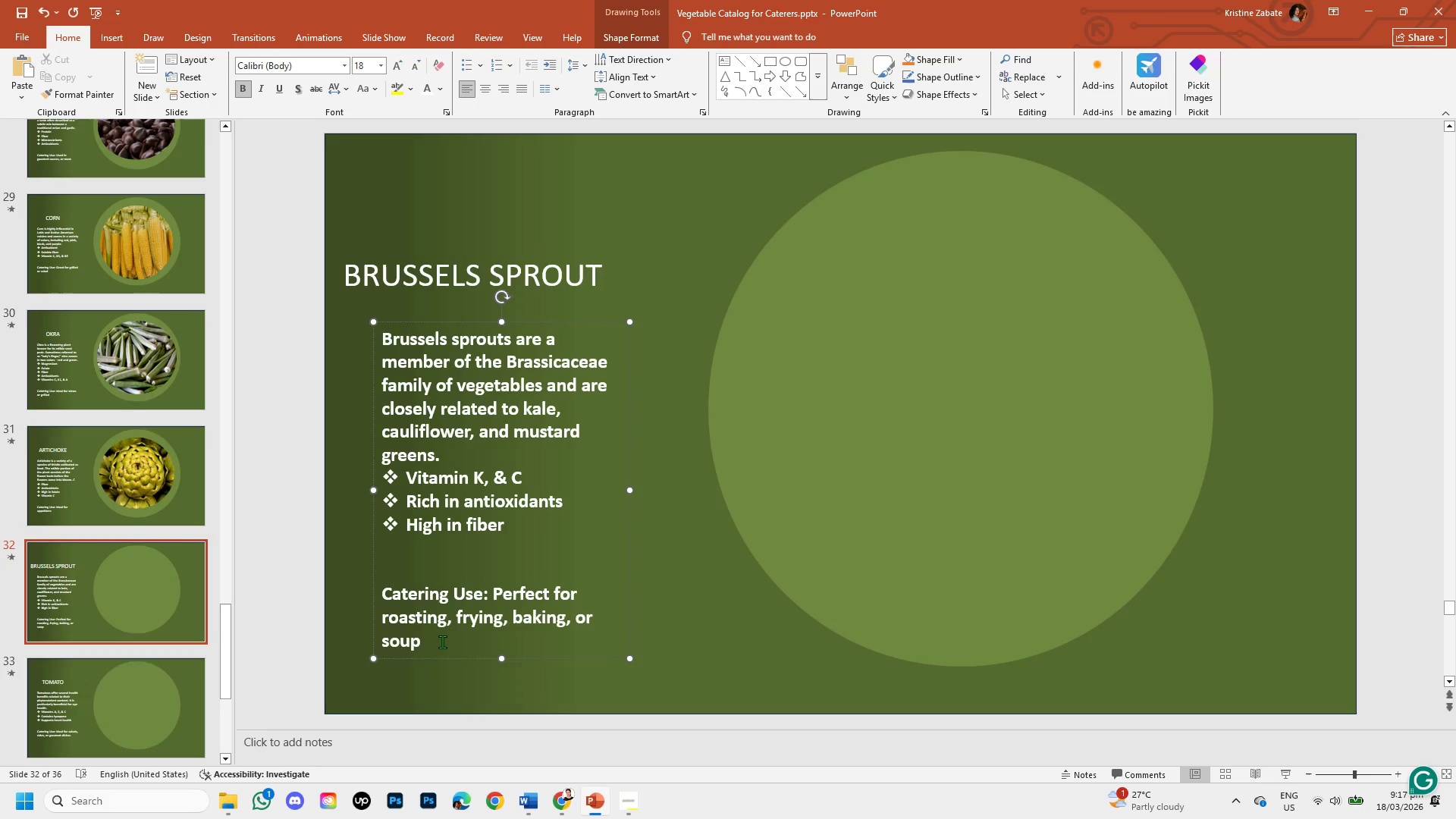 
left_click([428, 639])
 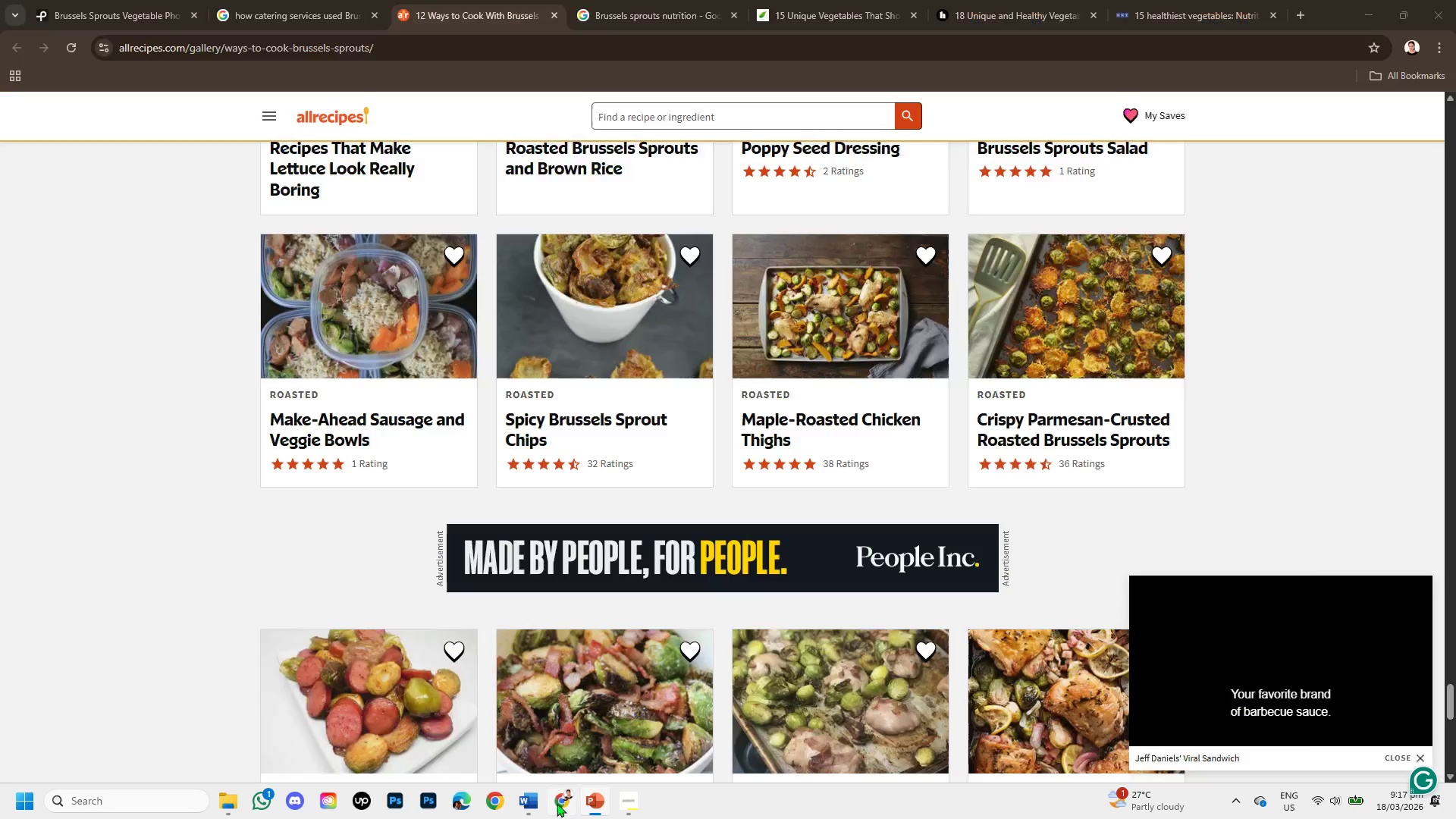 
left_click([149, 0])
 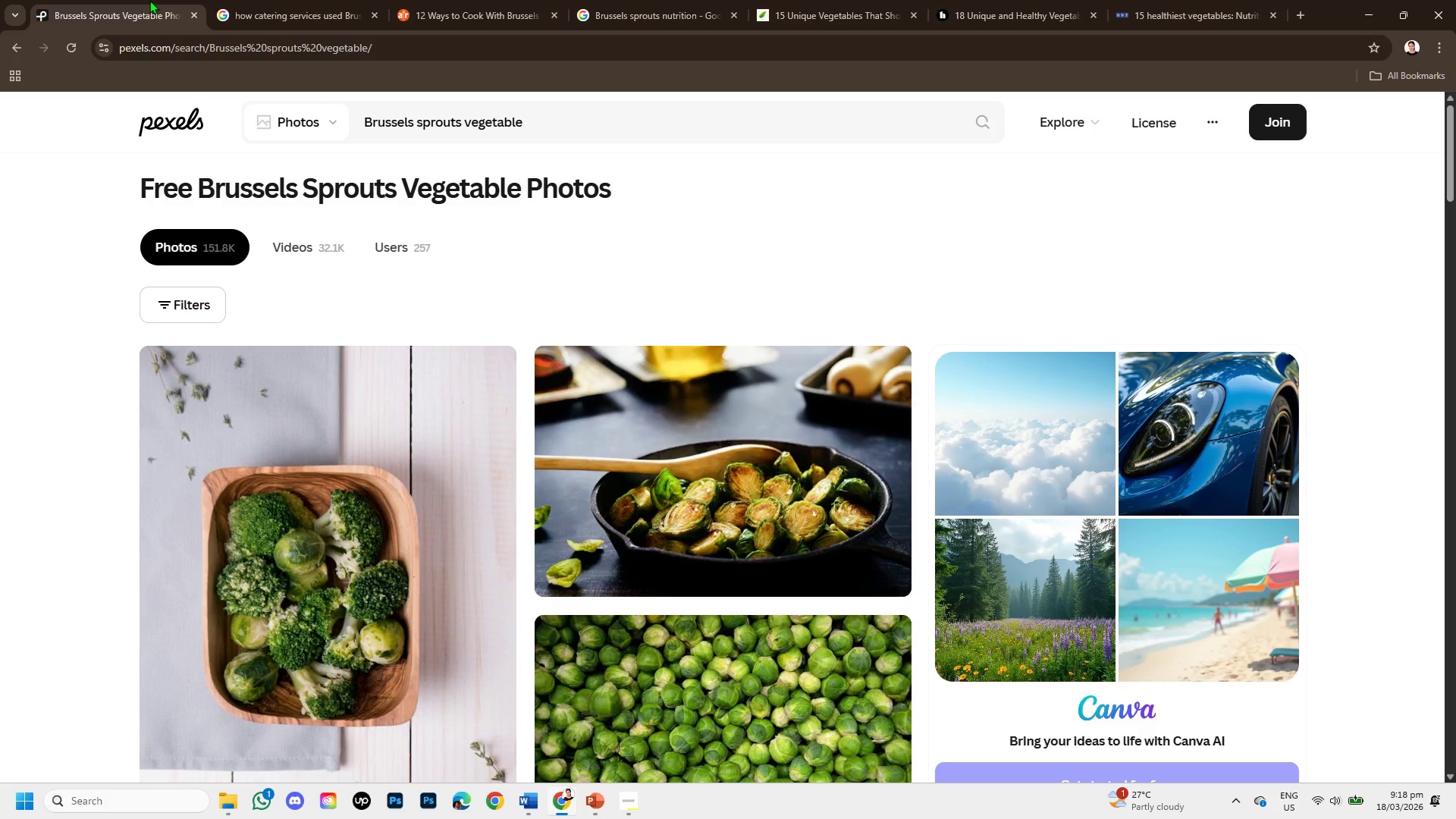 
wait(5.25)
 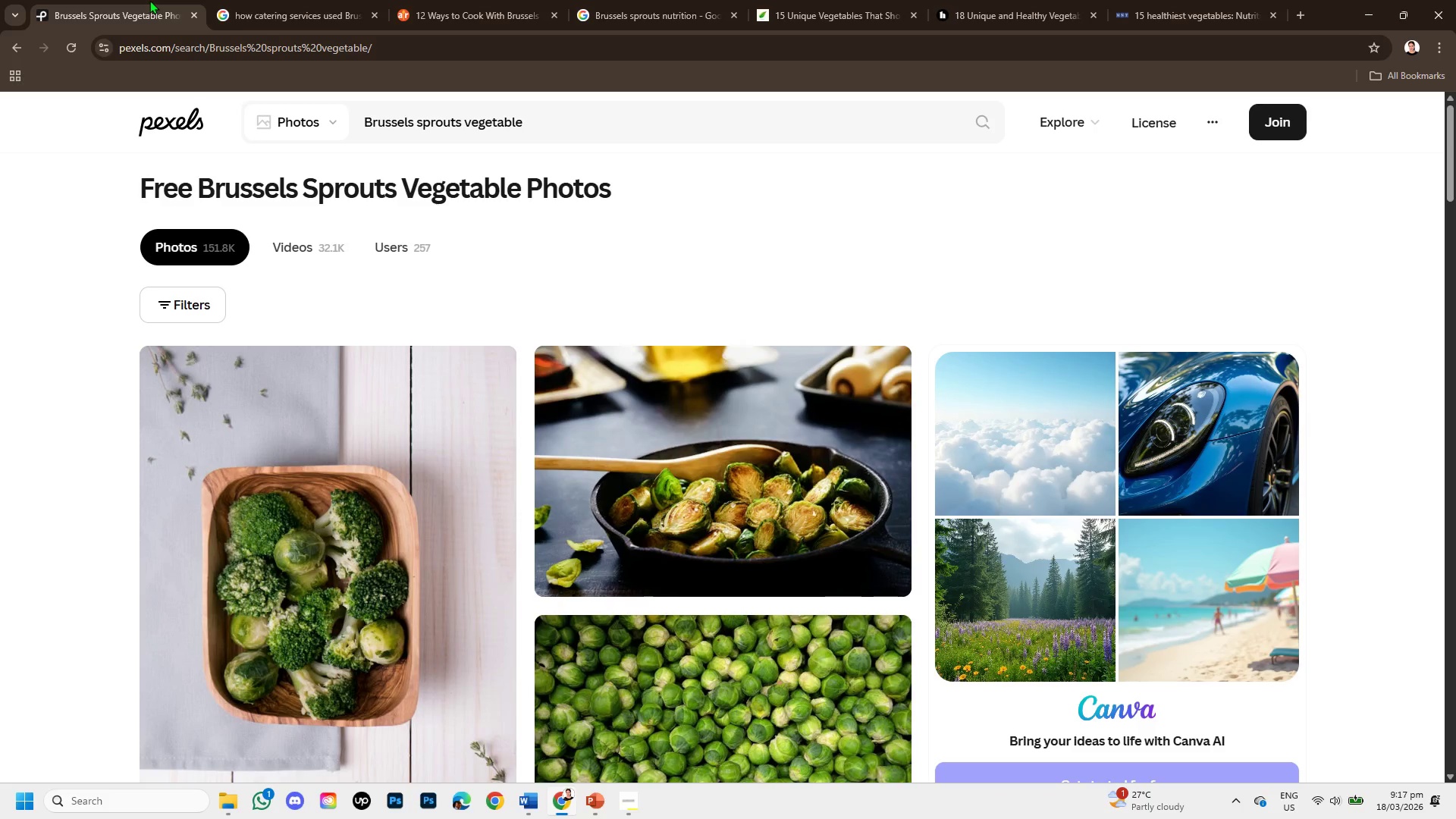 
scroll: coordinate [461, 544], scroll_direction: down, amount: 3.0
 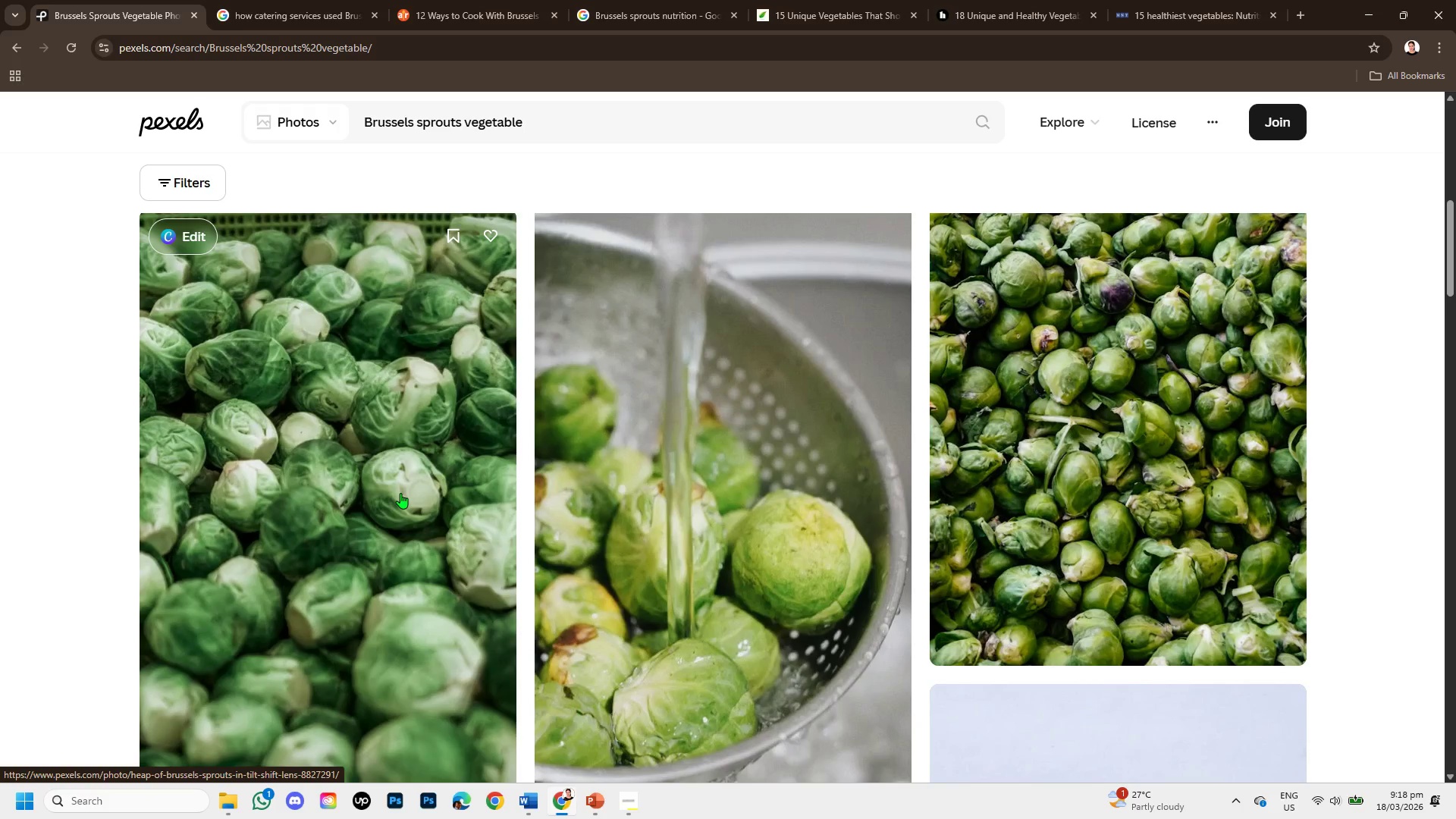 
left_click([400, 493])
 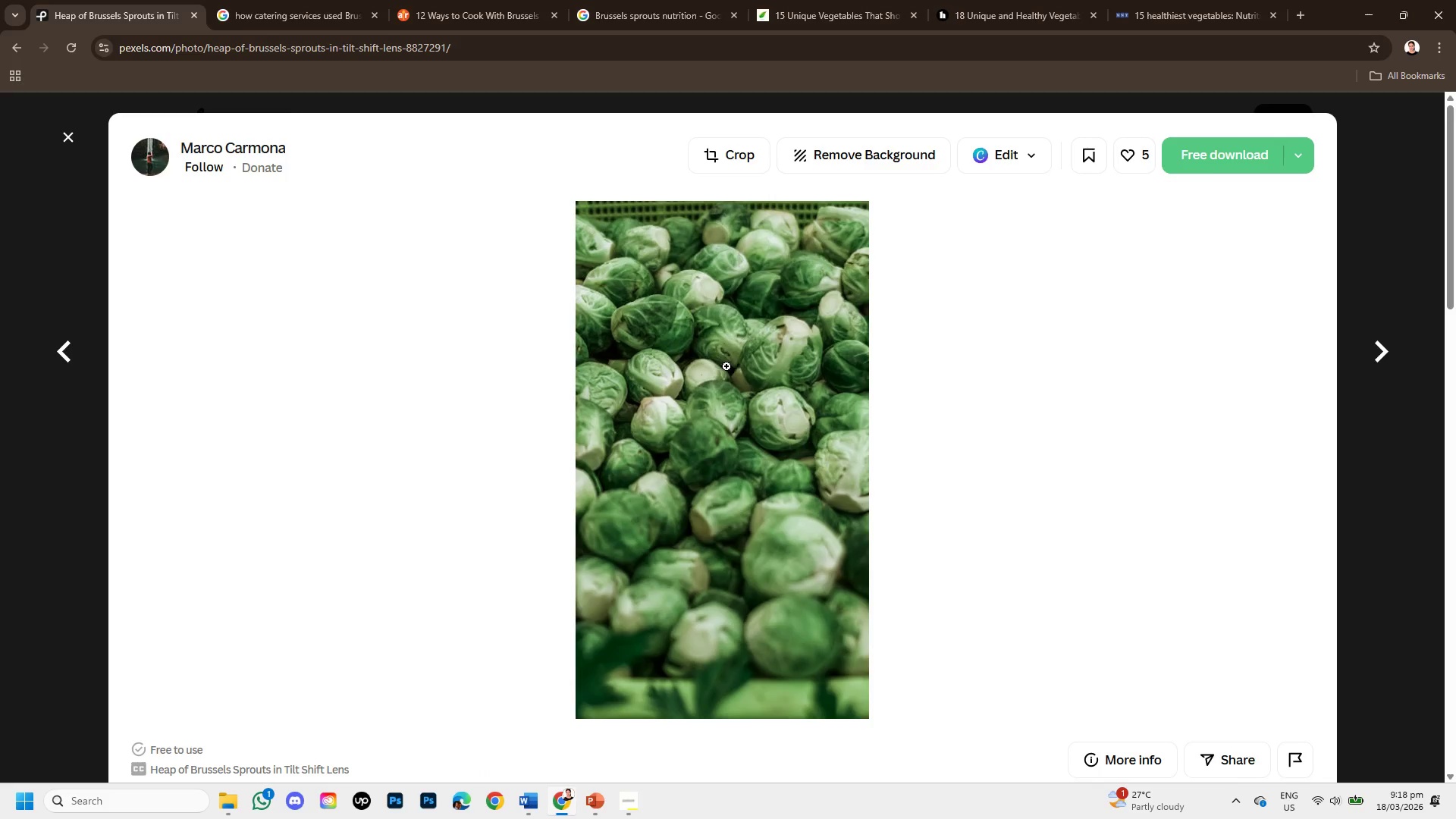 
scroll: coordinate [745, 392], scroll_direction: down, amount: 3.0
 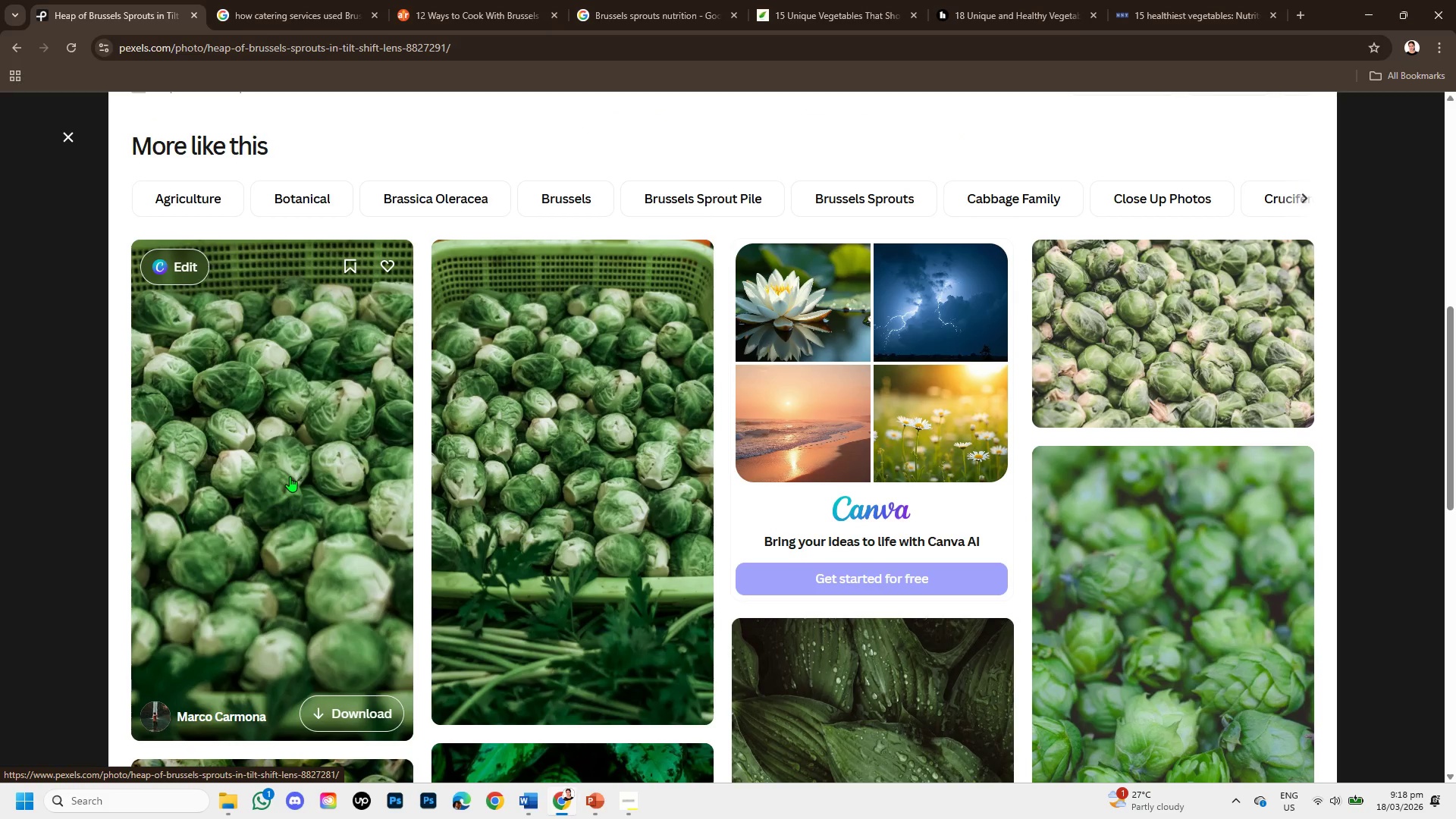 
left_click([290, 476])
 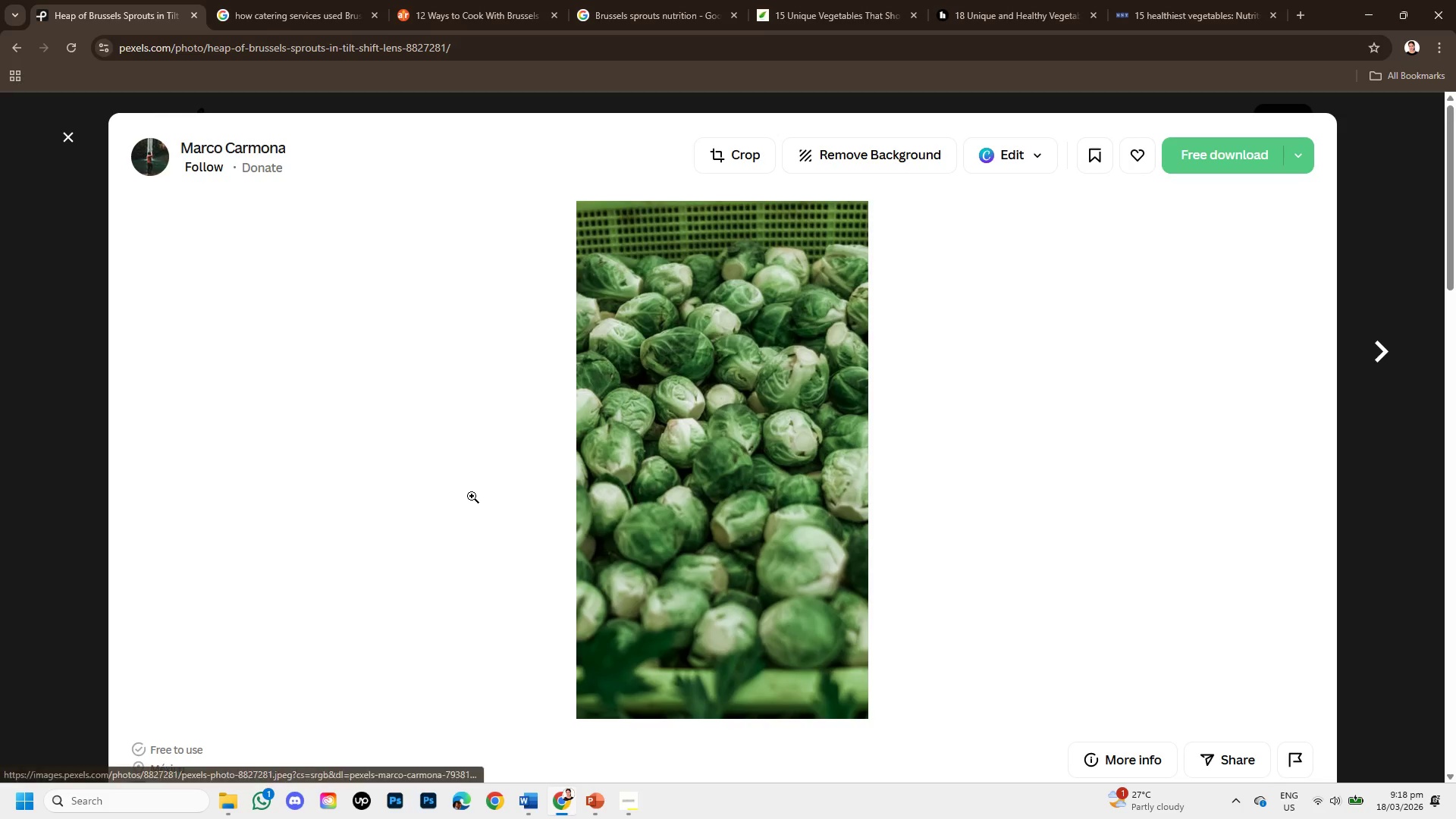 
scroll: coordinate [472, 516], scroll_direction: down, amount: 3.0
 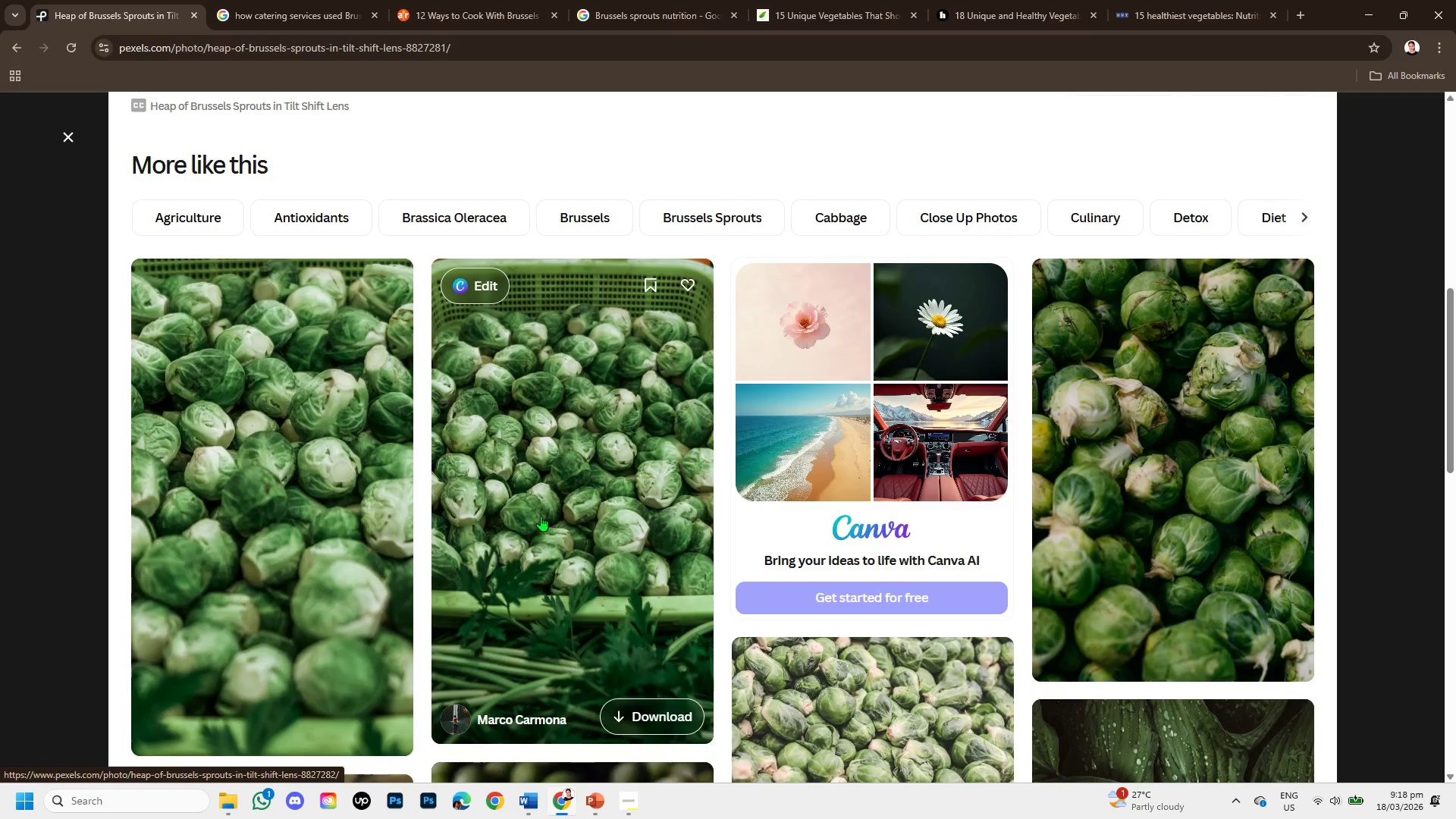 
left_click([543, 507])
 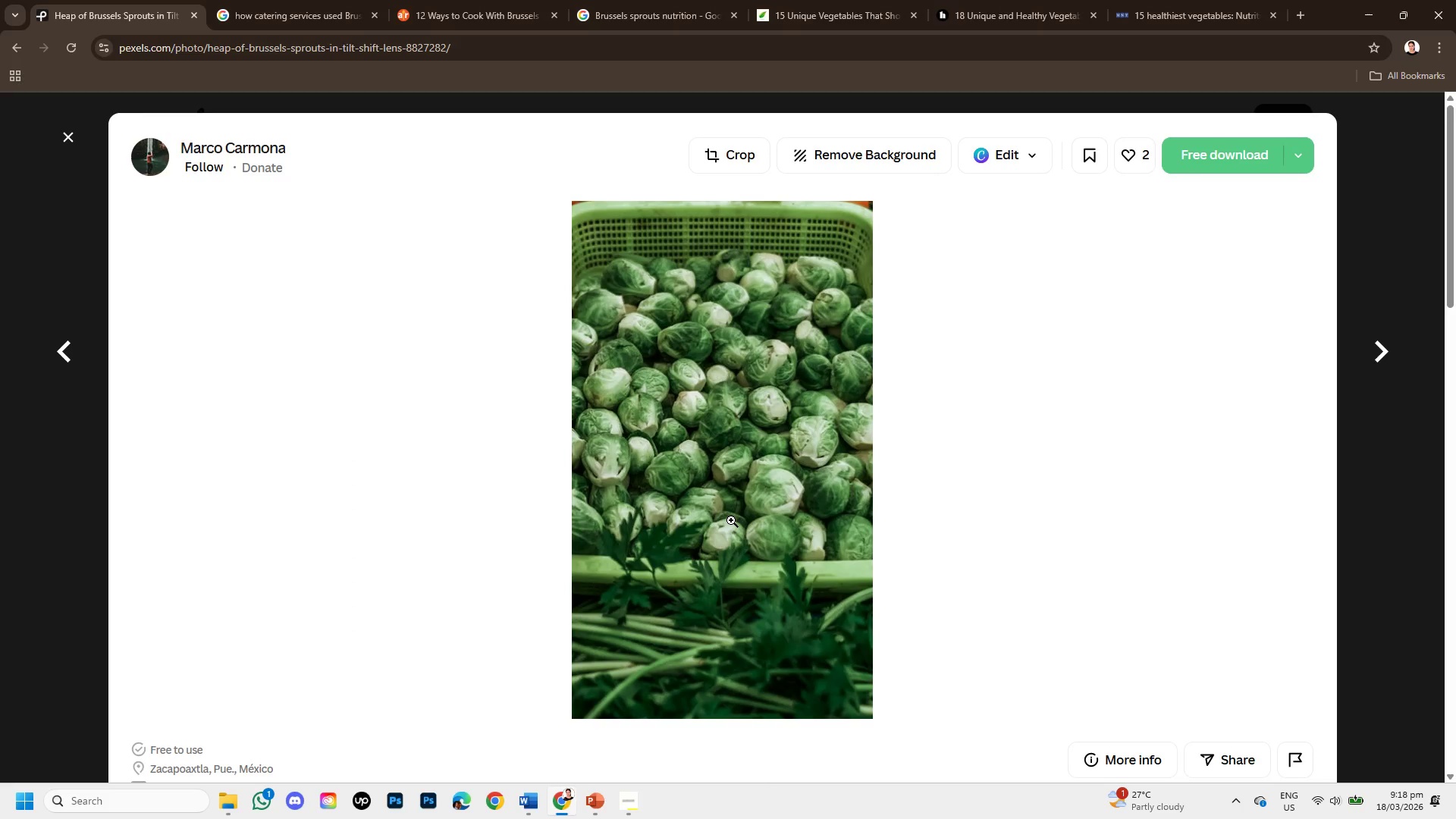 
scroll: coordinate [731, 520], scroll_direction: down, amount: 2.0
 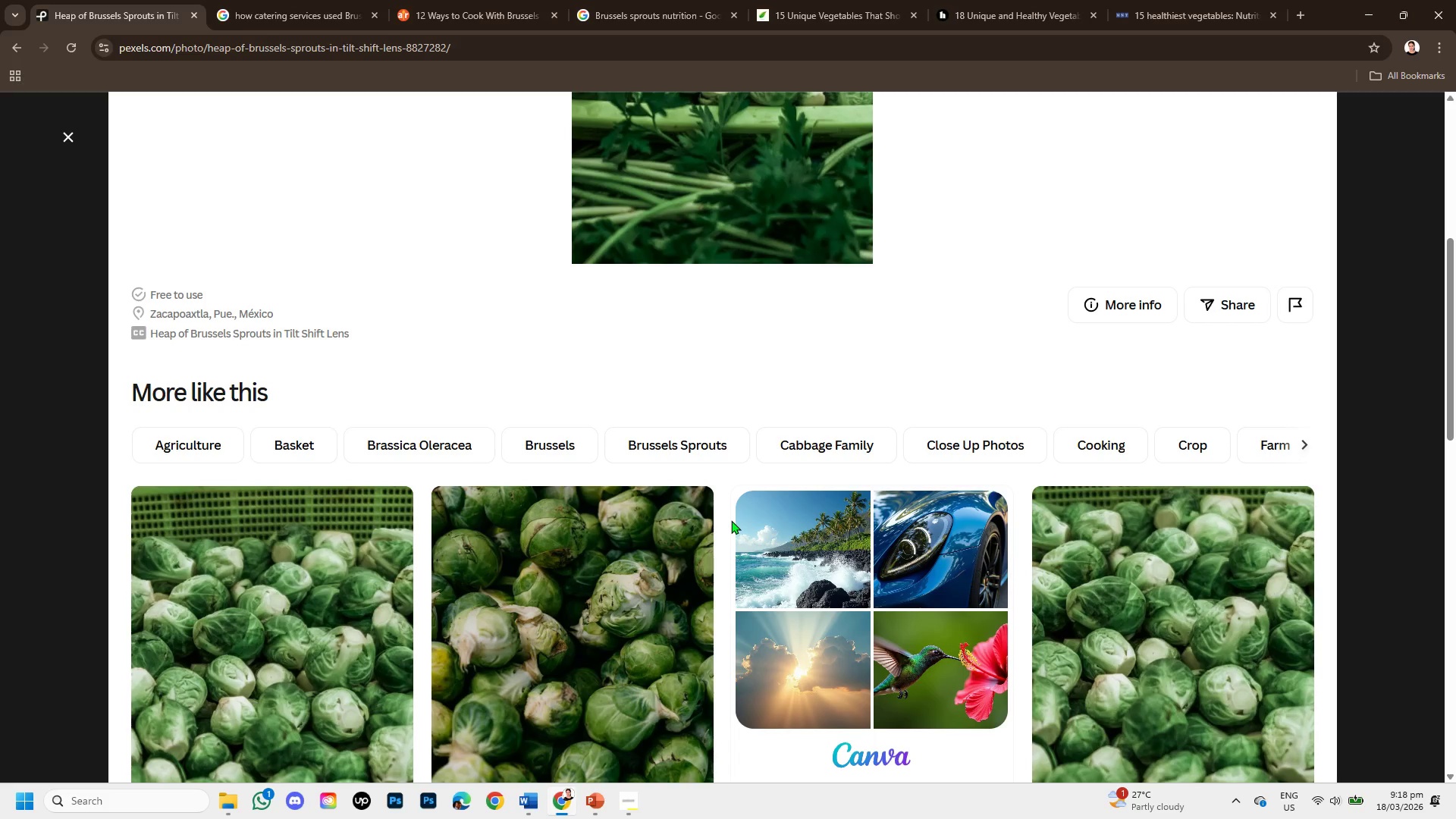 
right_click([701, 421])
 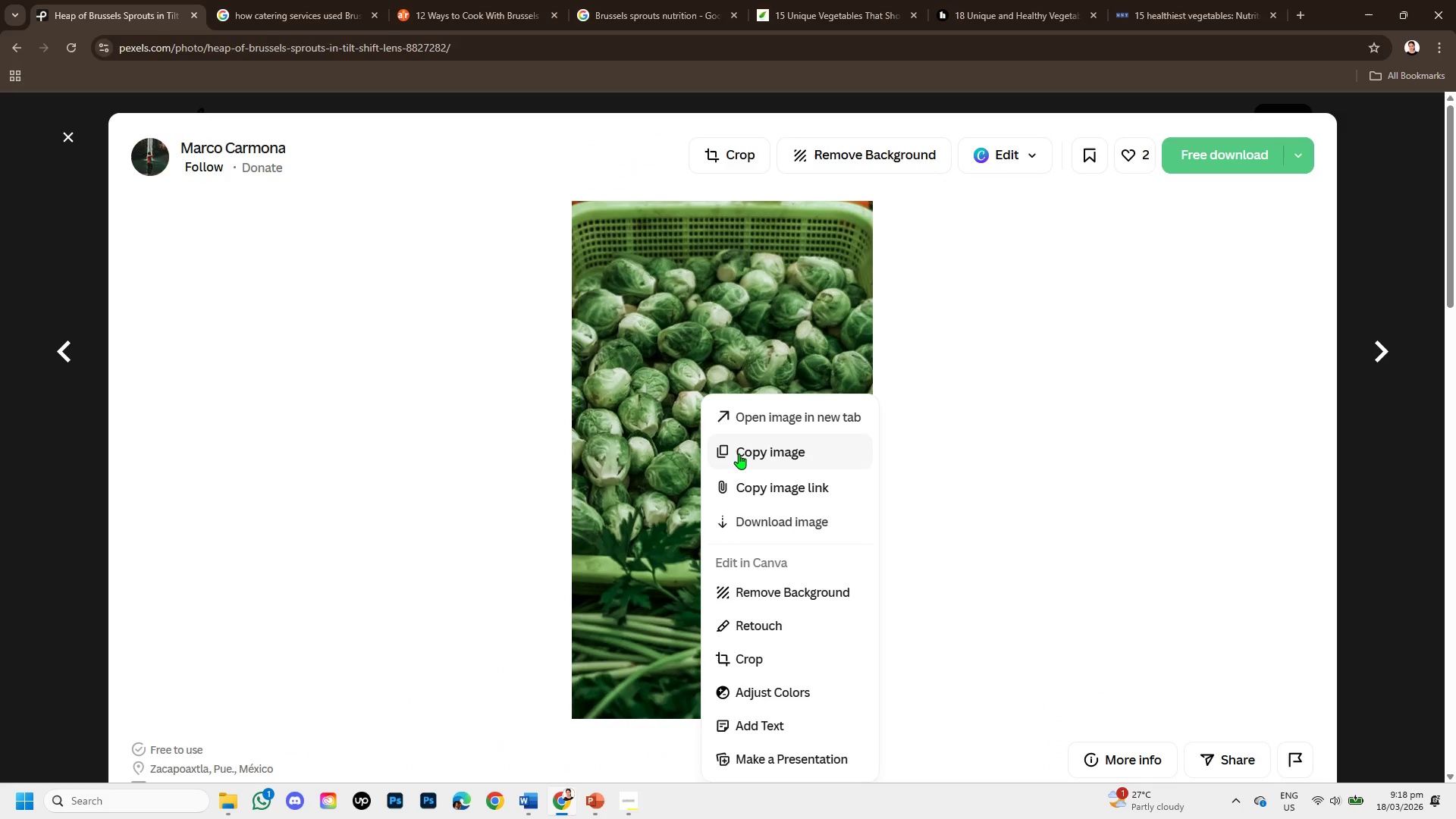 
scroll: coordinate [731, 520], scroll_direction: up, amount: 3.0
 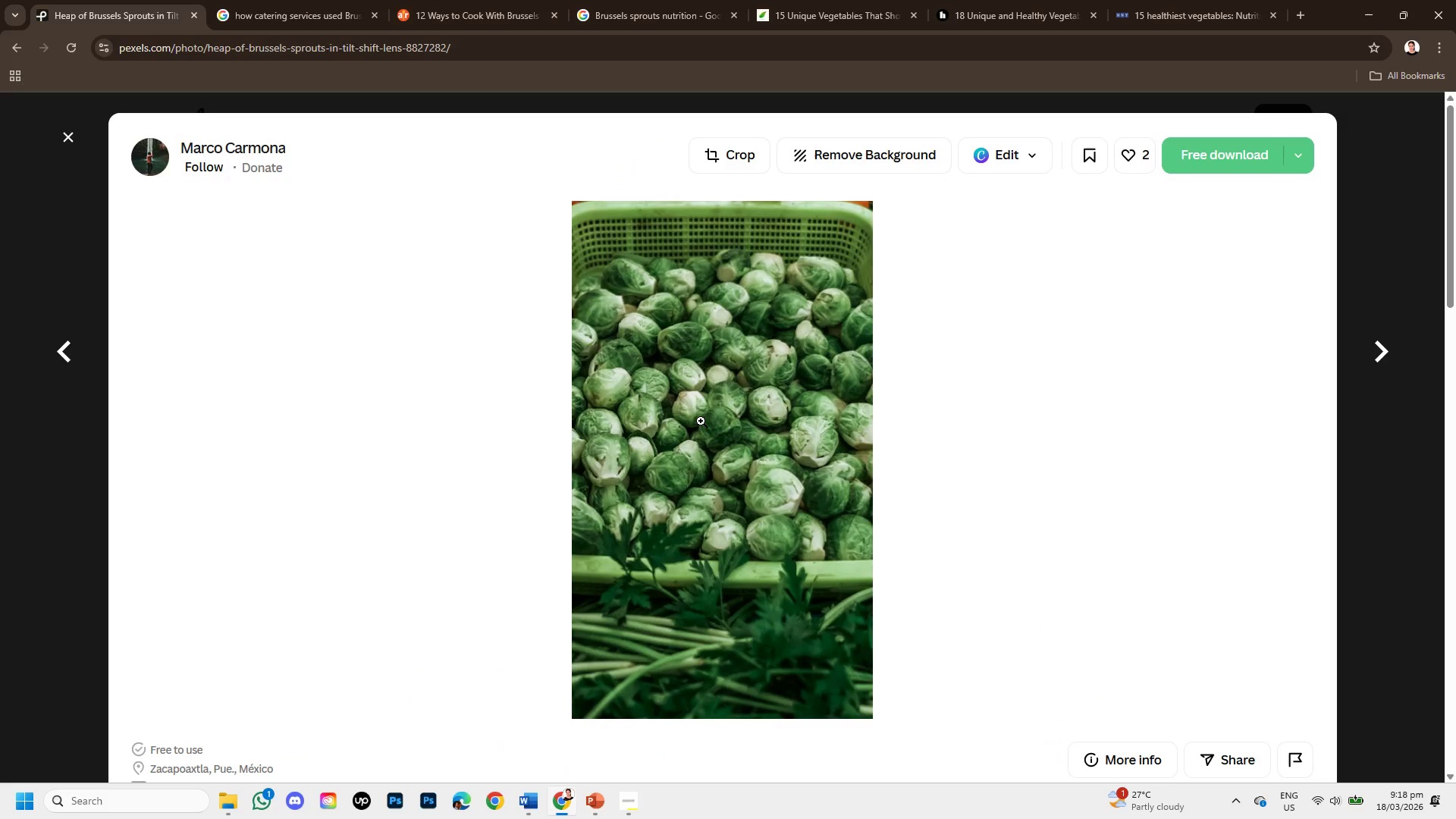 
left_click([739, 453])
 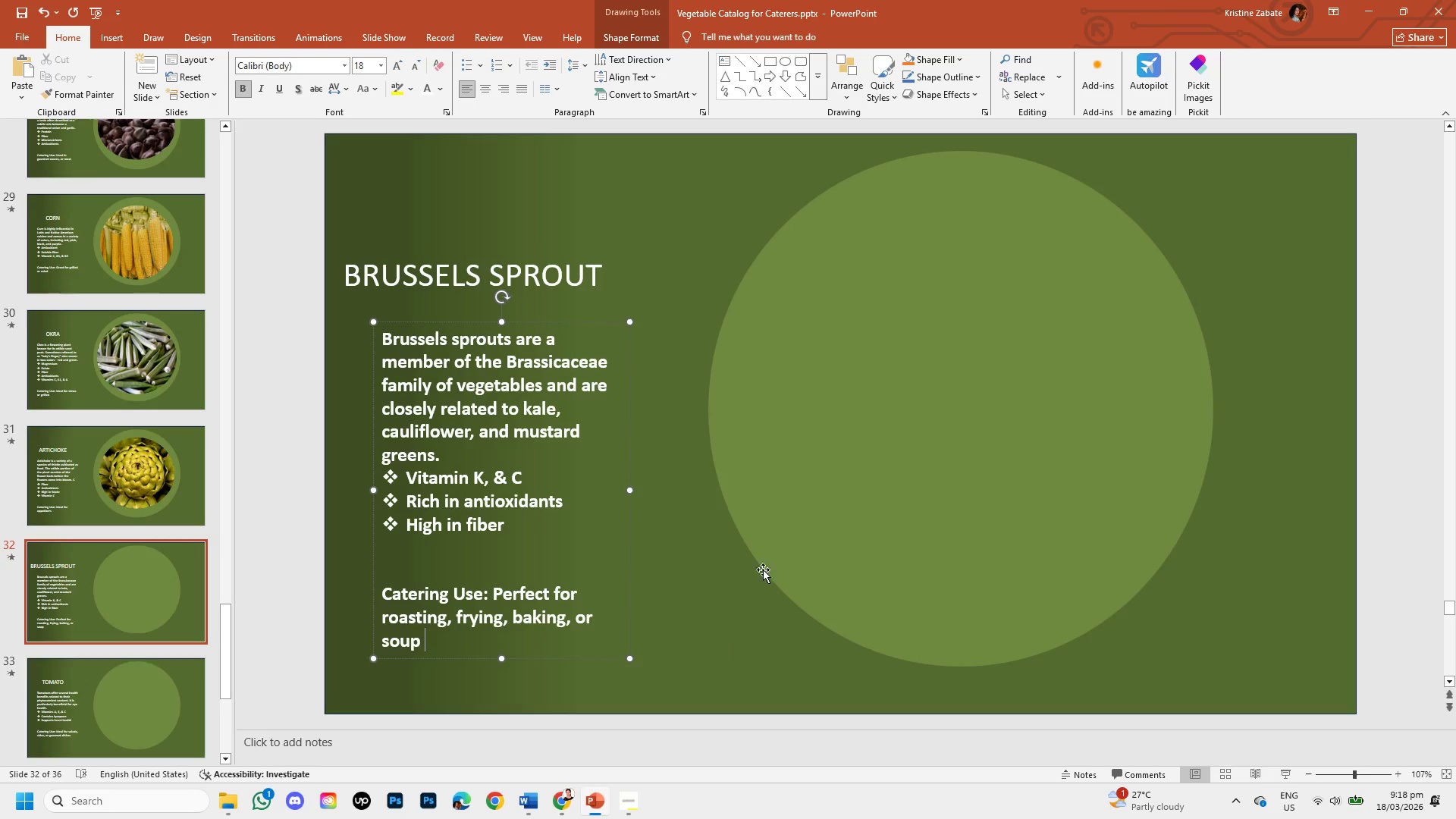 
hold_key(key=ControlLeft, duration=1.5)
 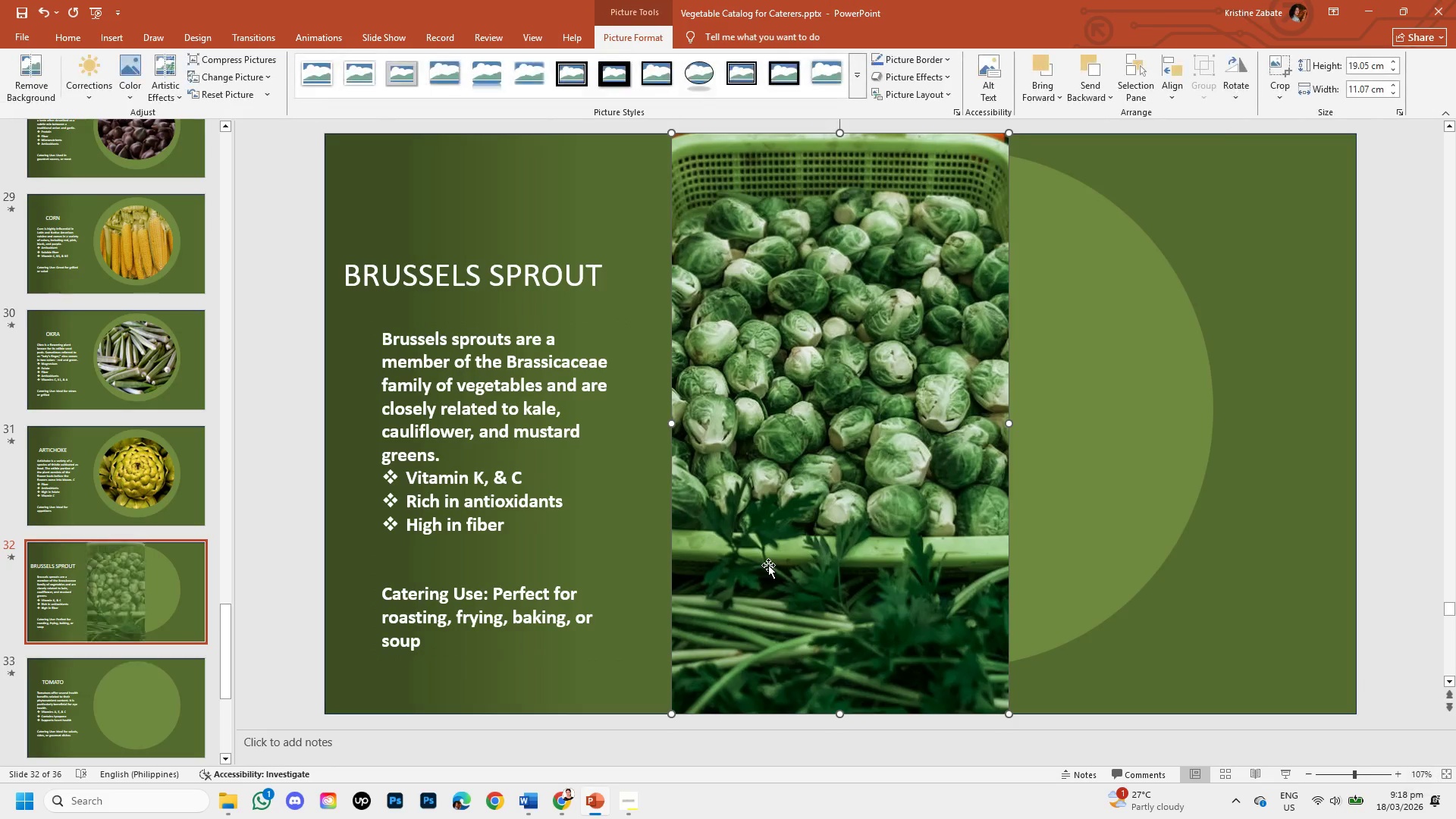 
key(Control+V)
 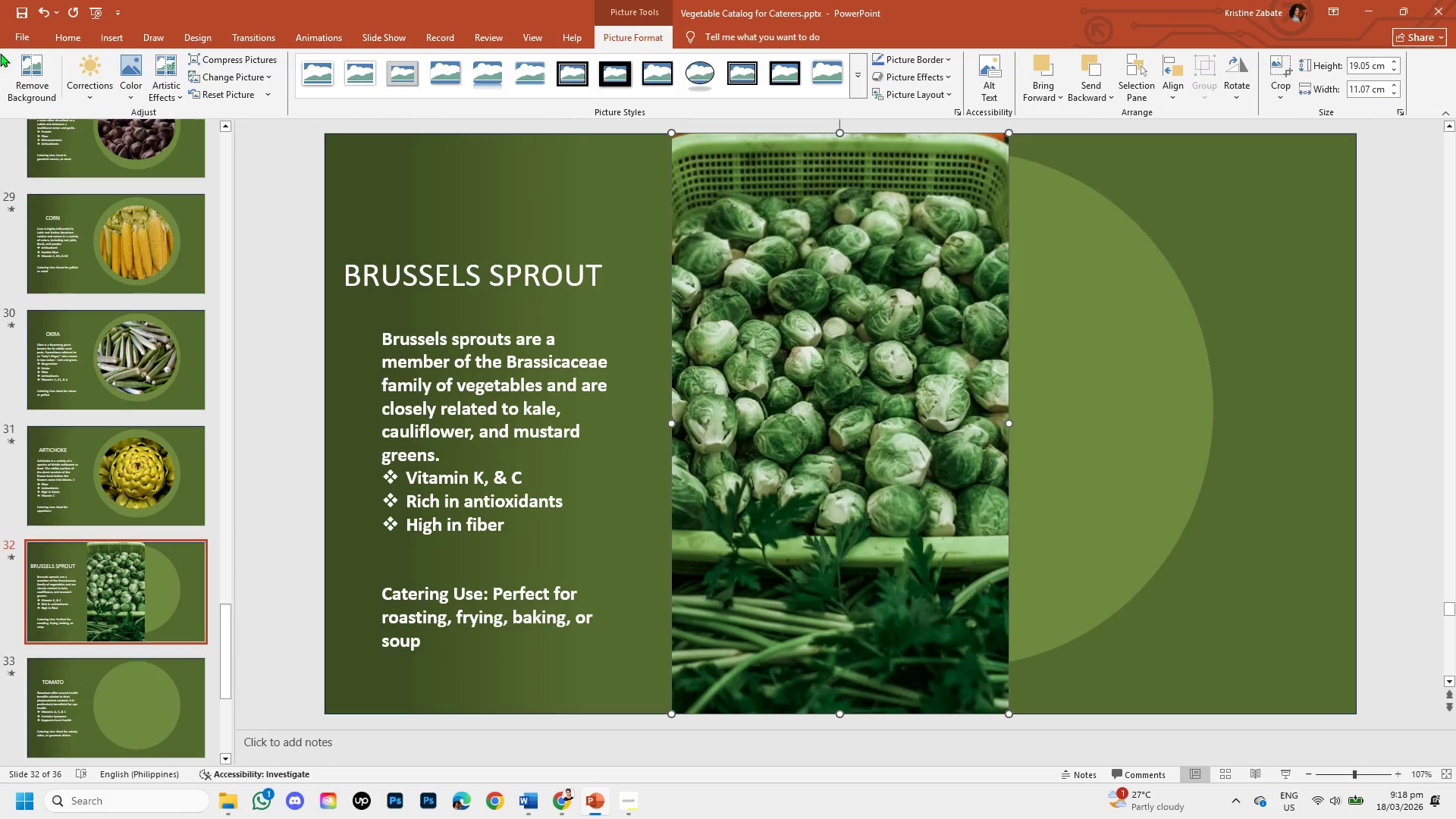 
left_click([22, 82])
 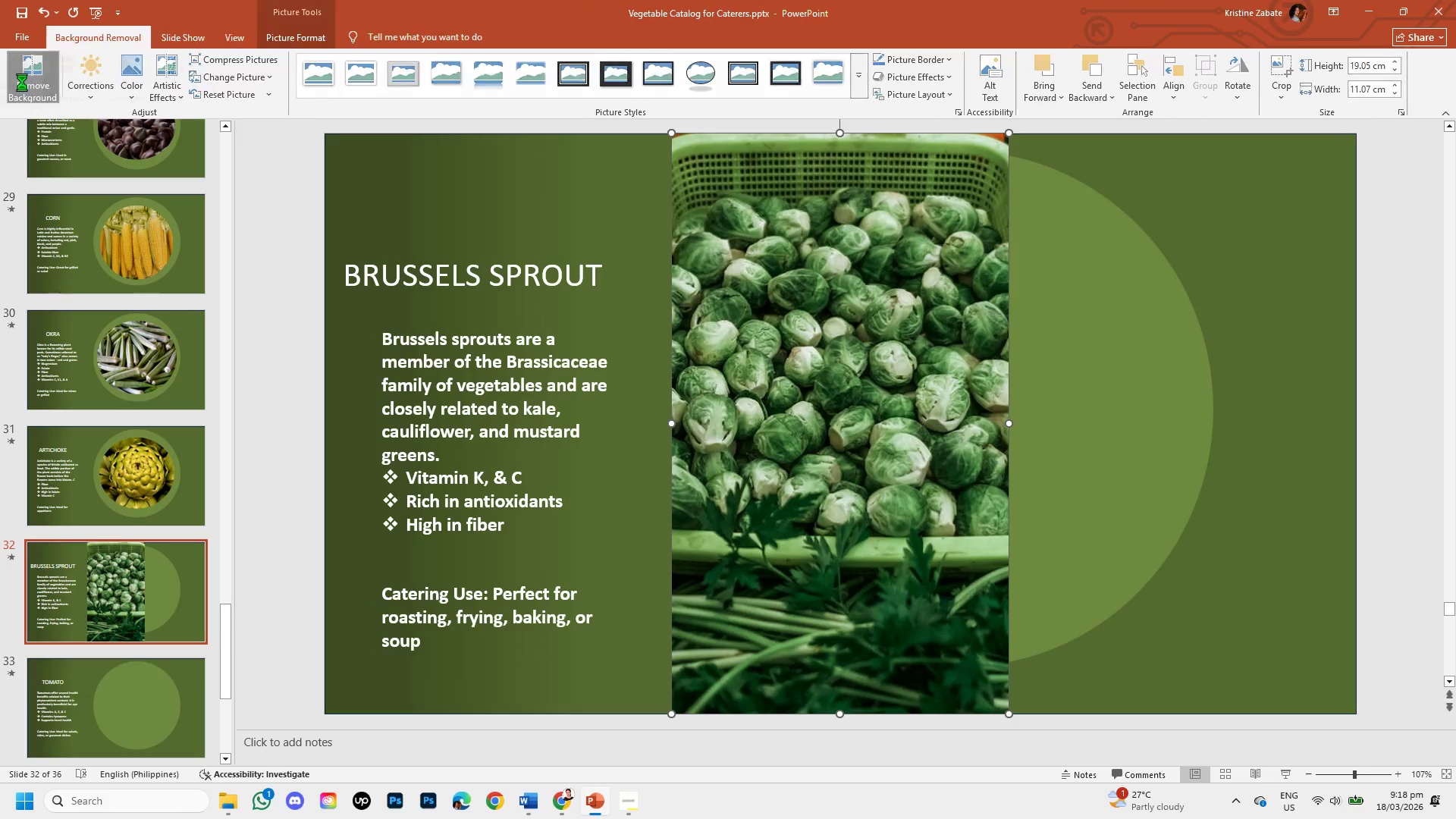 
mouse_move([39, 83])
 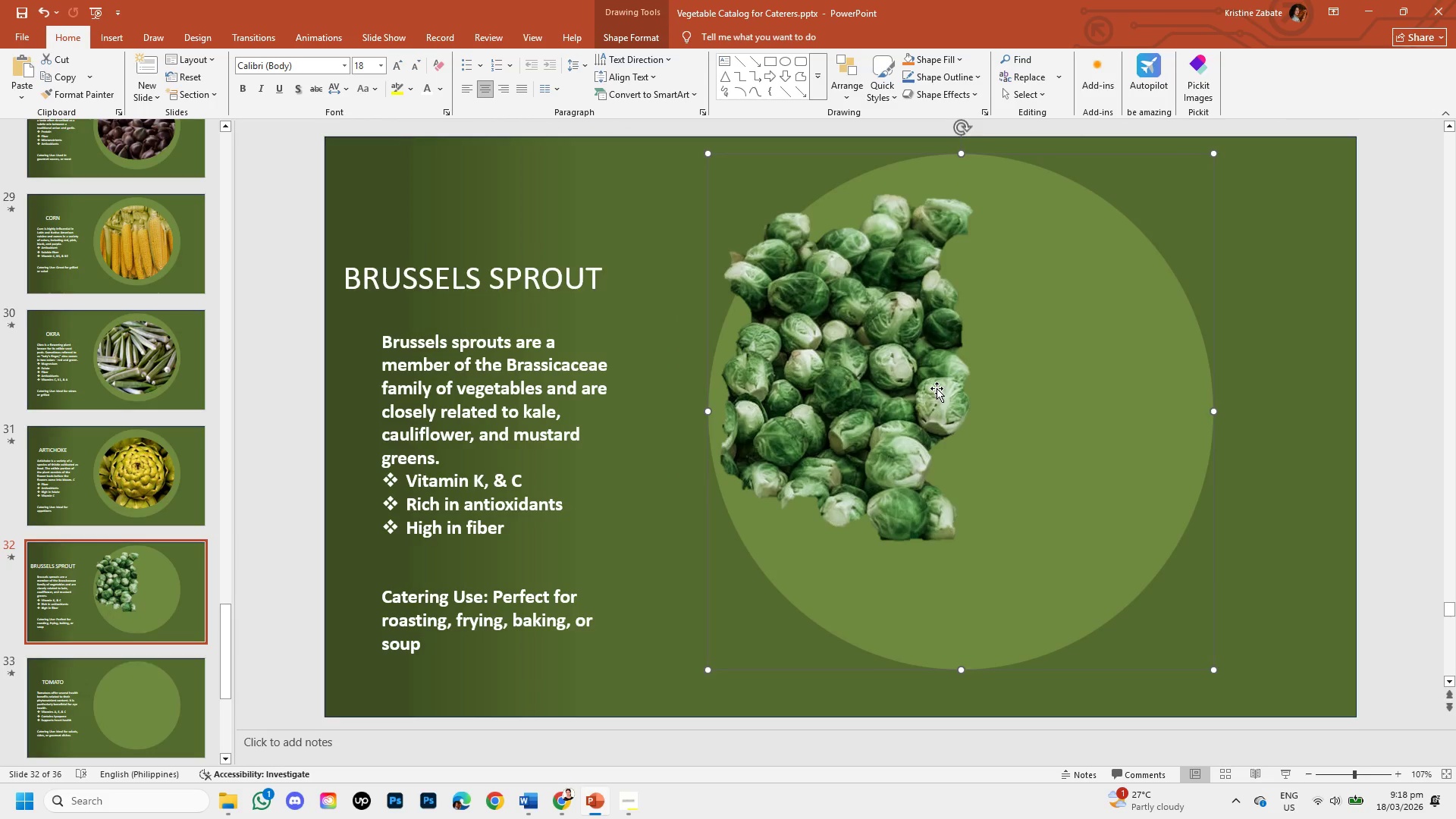 
key(Control+Z)
 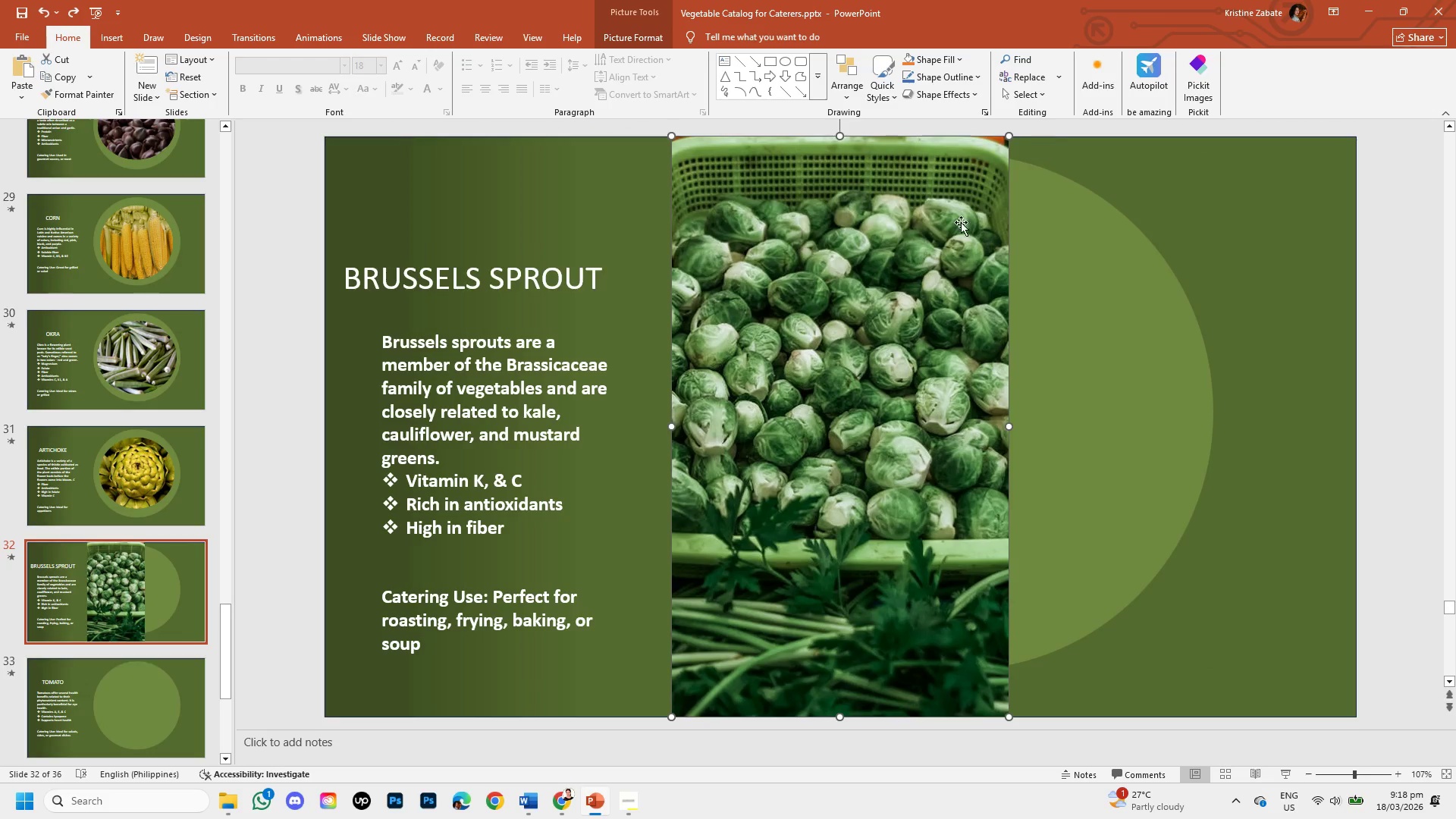 
right_click([923, 243])
 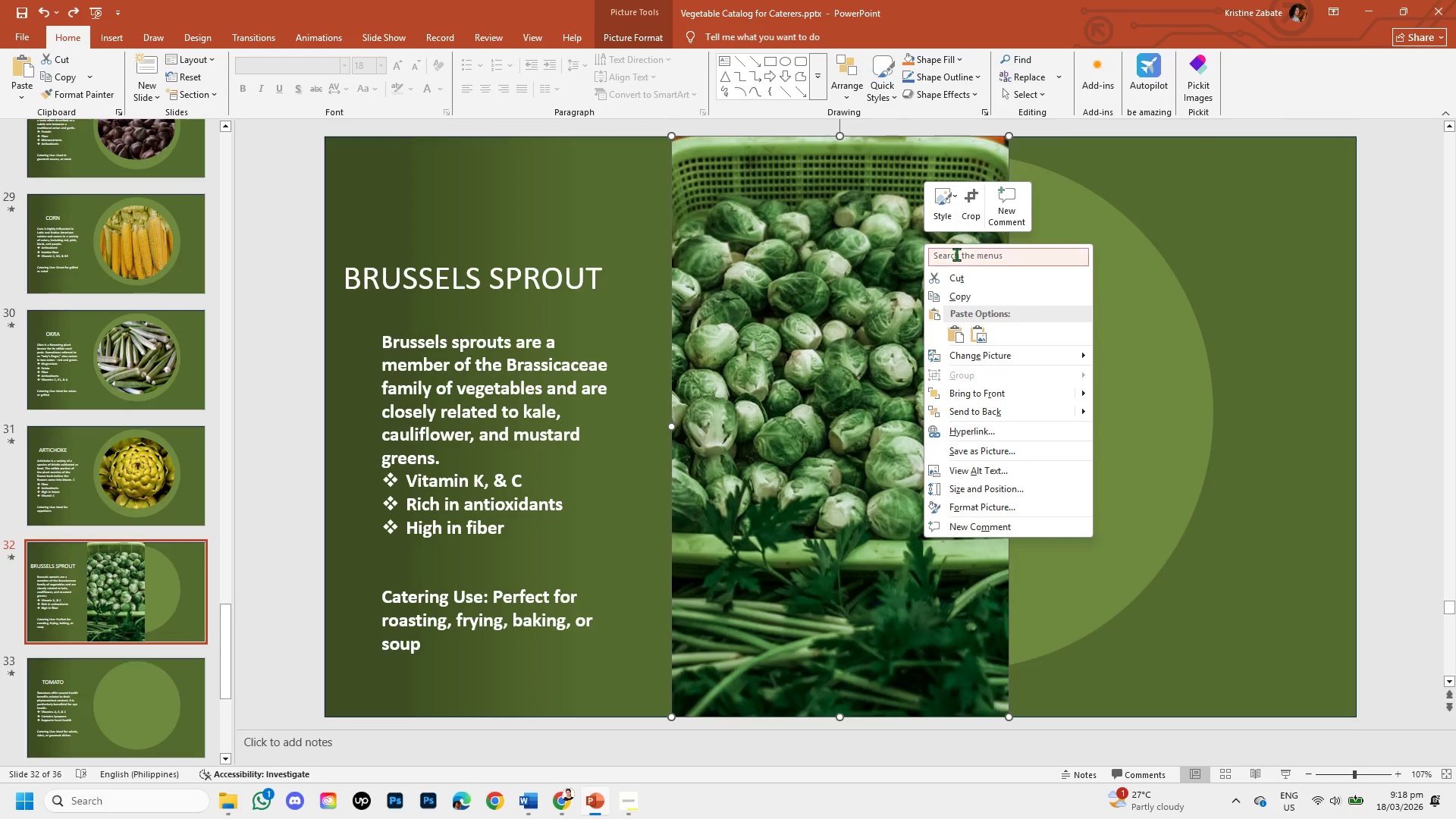 
double_click([888, 253])
 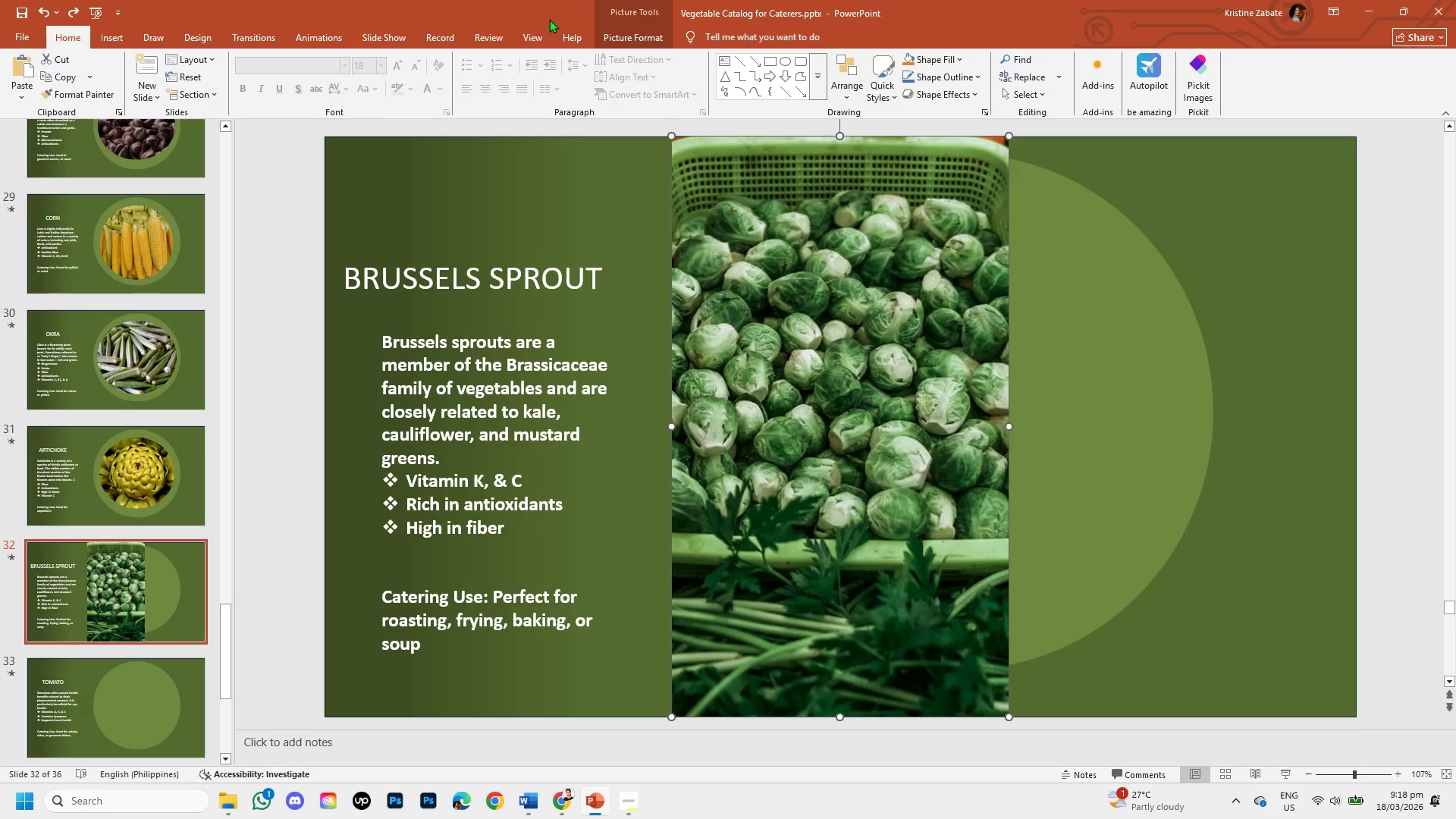 
left_click([577, 30])
 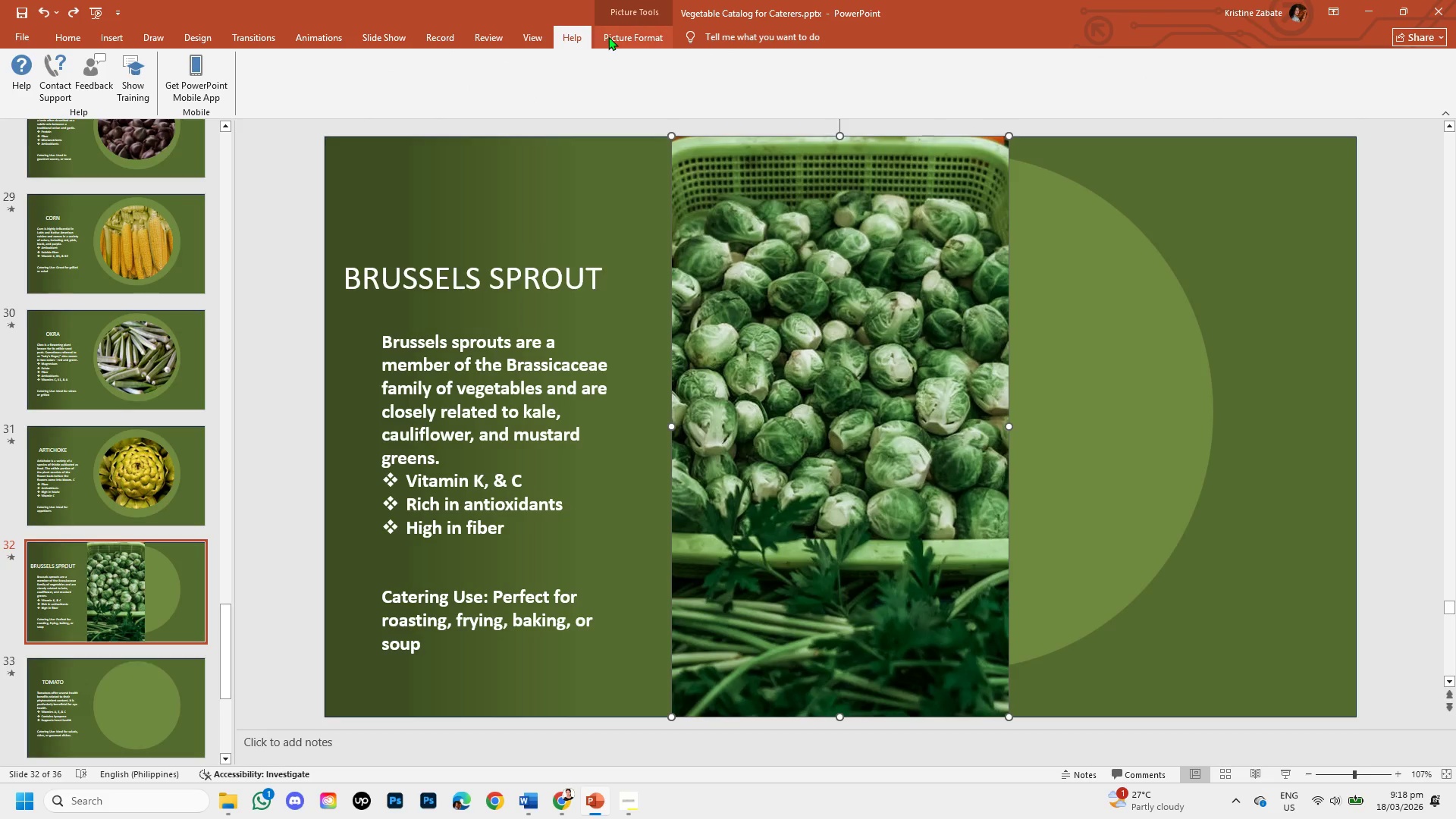 
left_click([608, 36])
 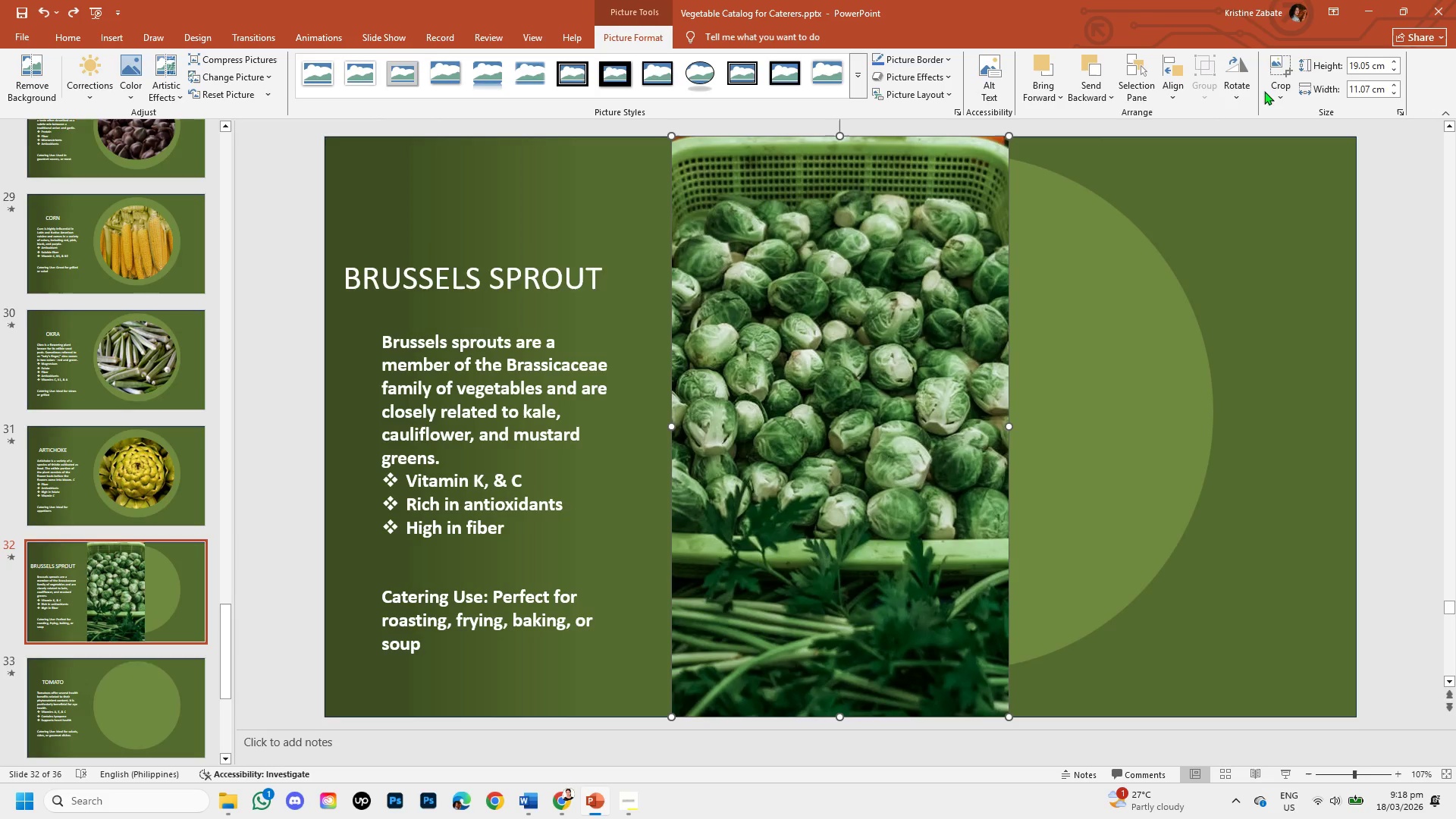 
left_click([1275, 89])
 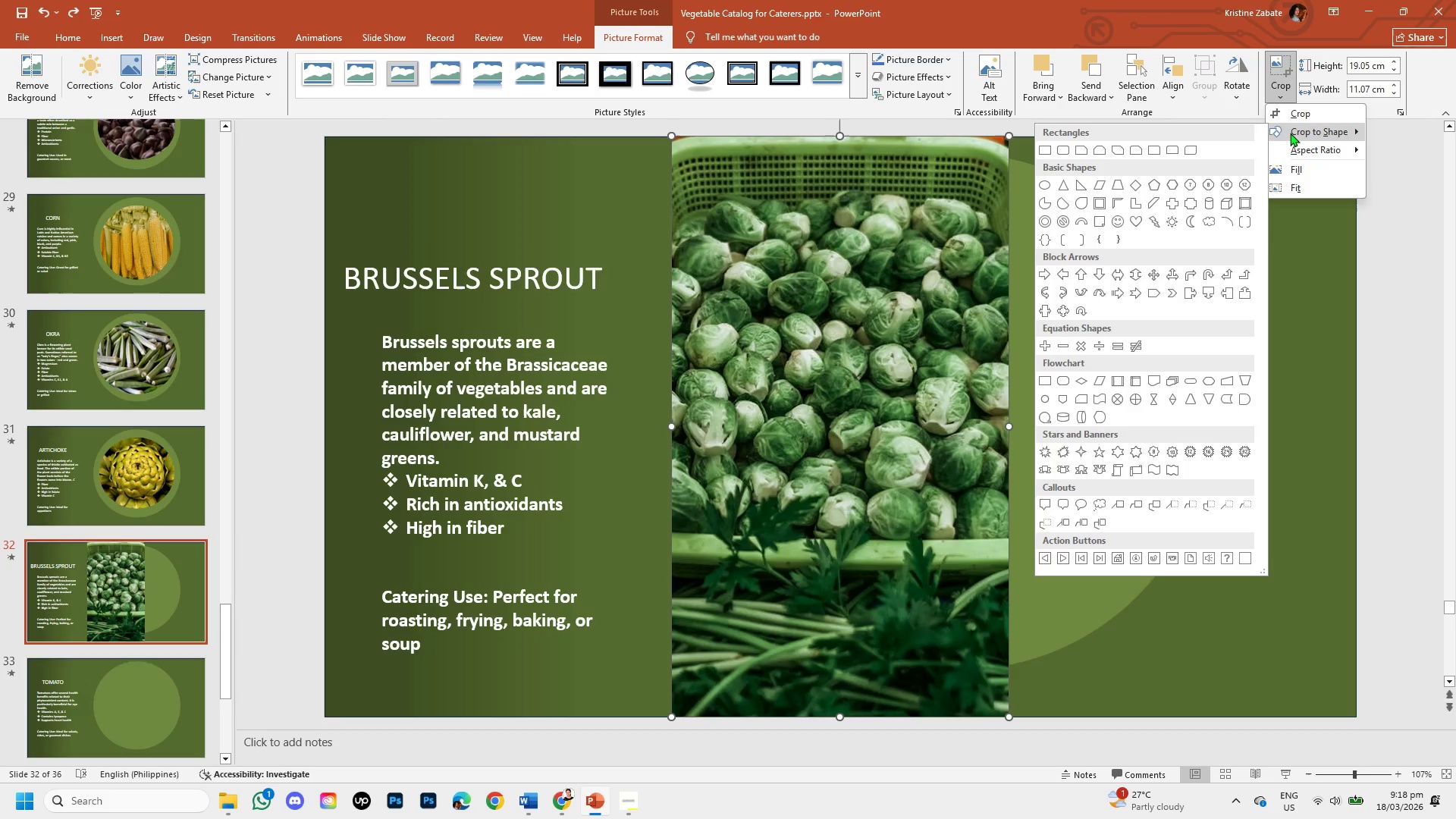 
left_click([1290, 133])
 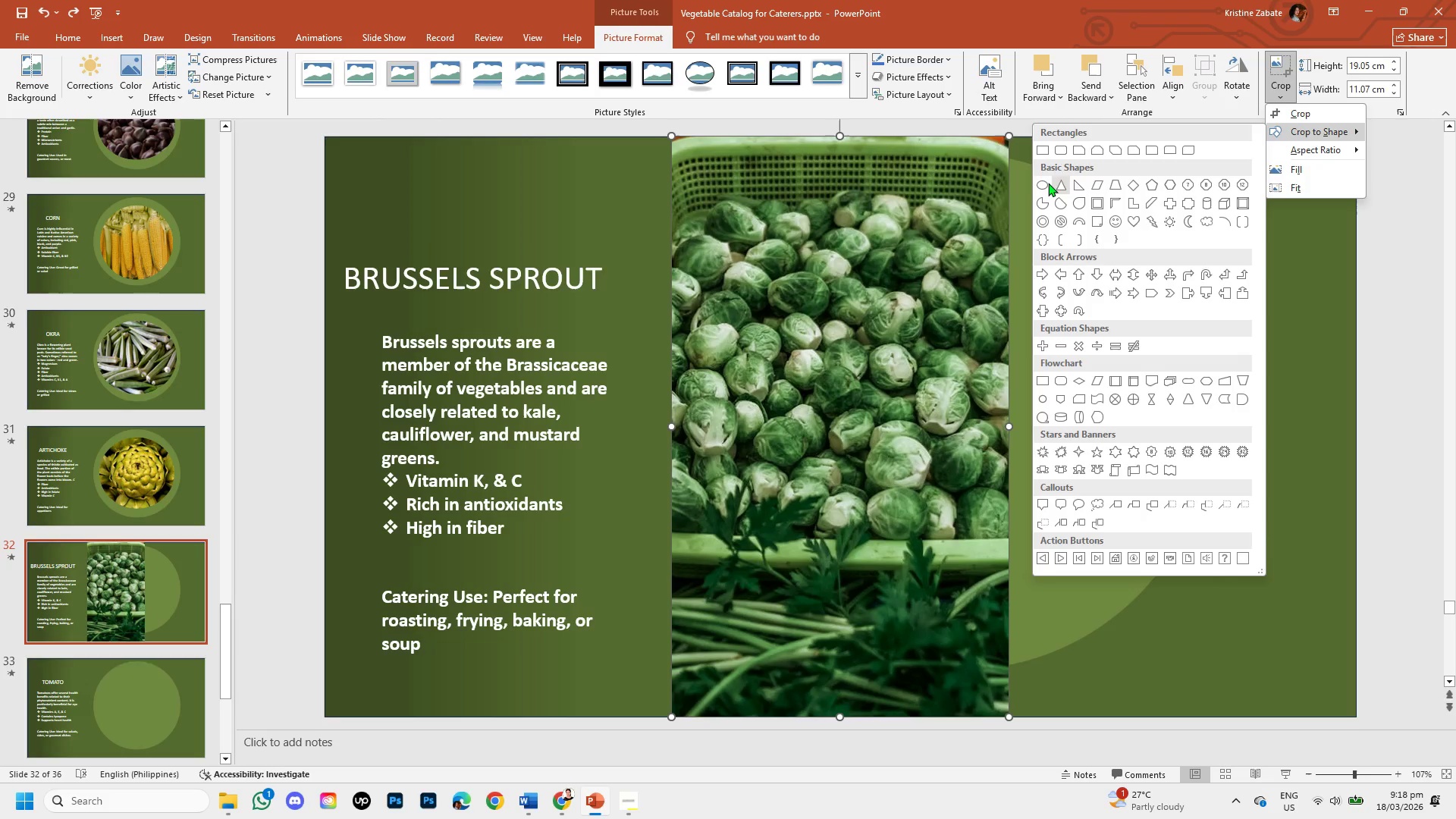 
left_click([1046, 184])
 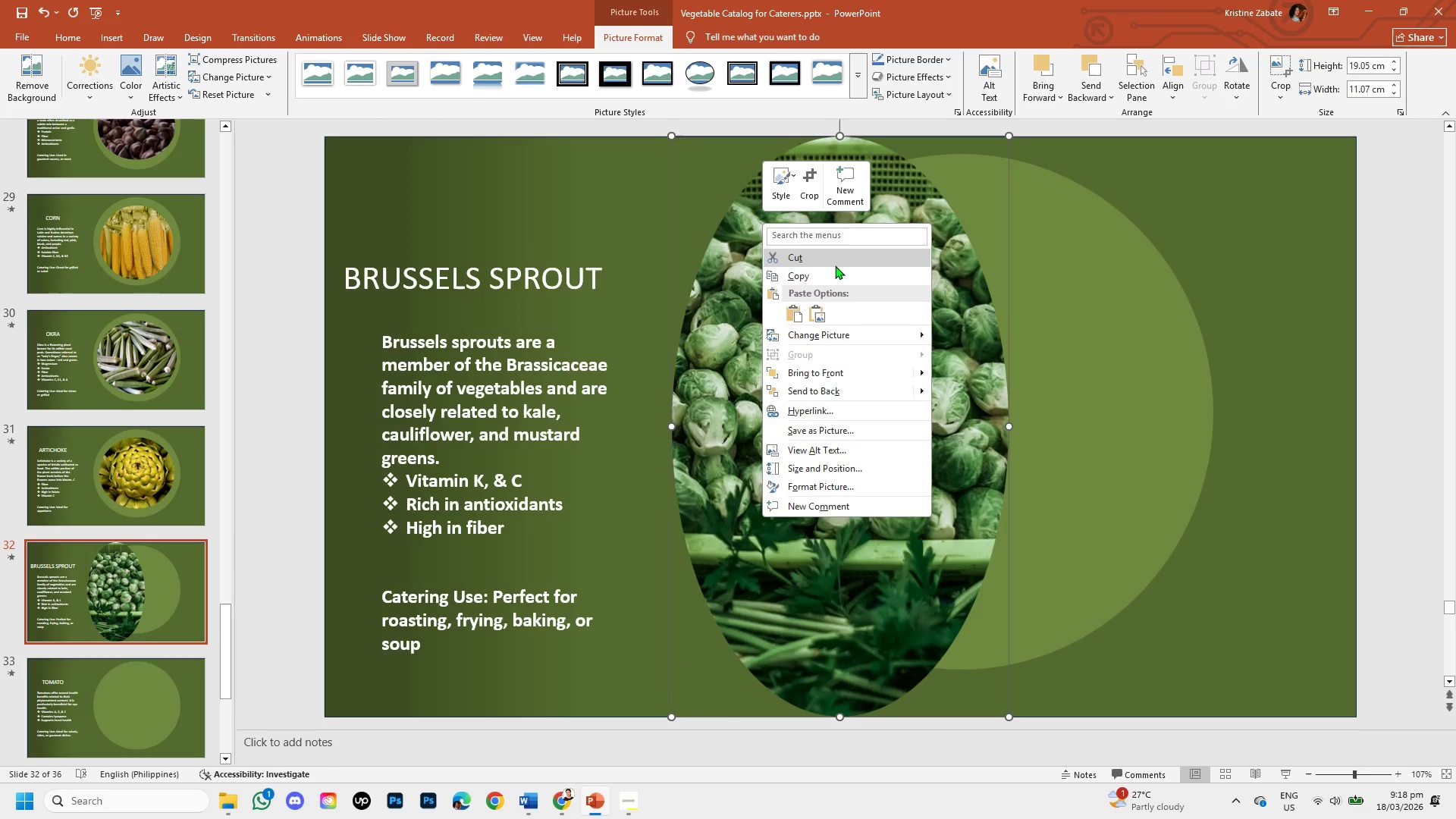 
left_click([811, 194])
 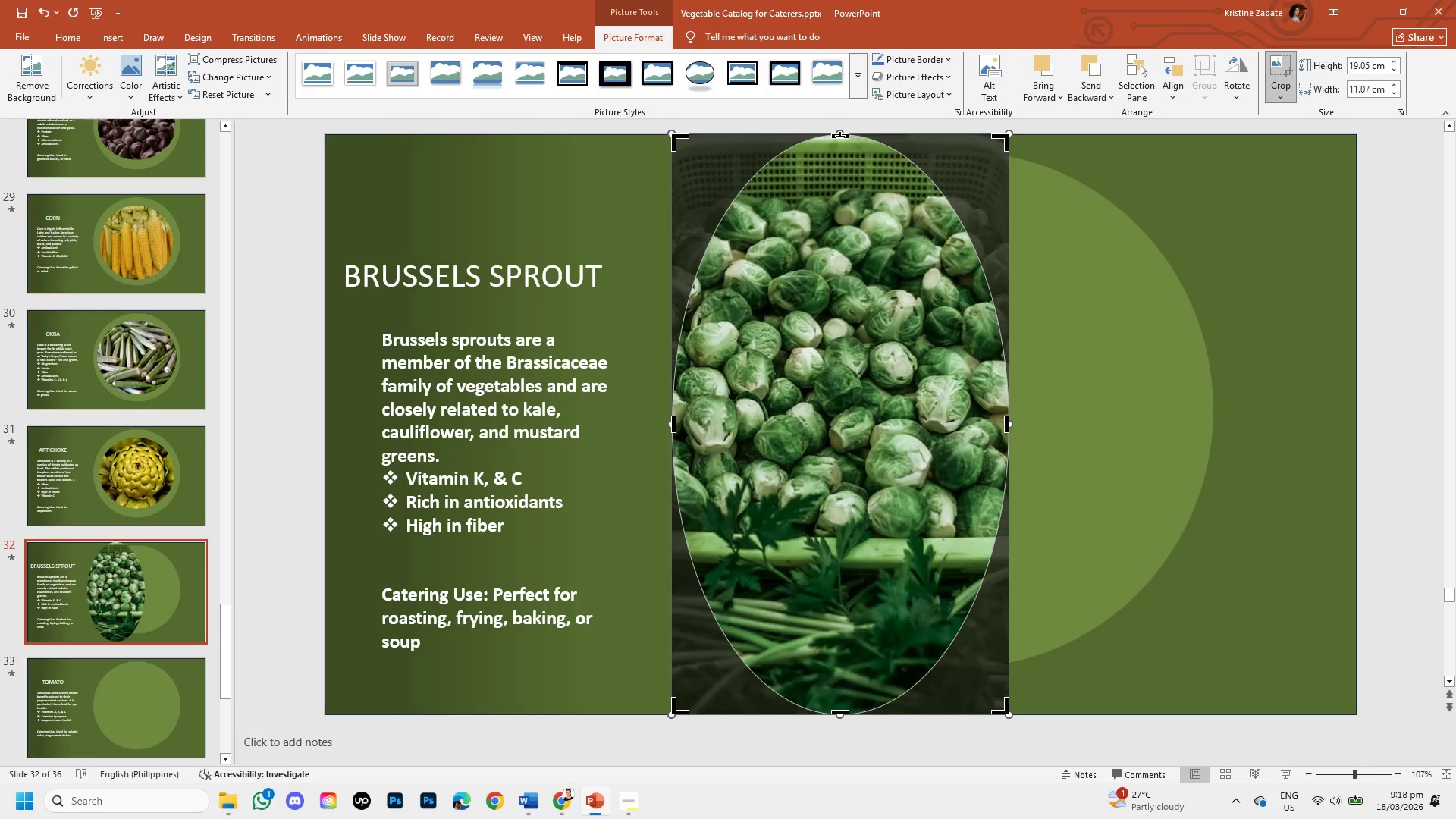 
left_click_drag(start_coordinate=[838, 136], to_coordinate=[867, 259])
 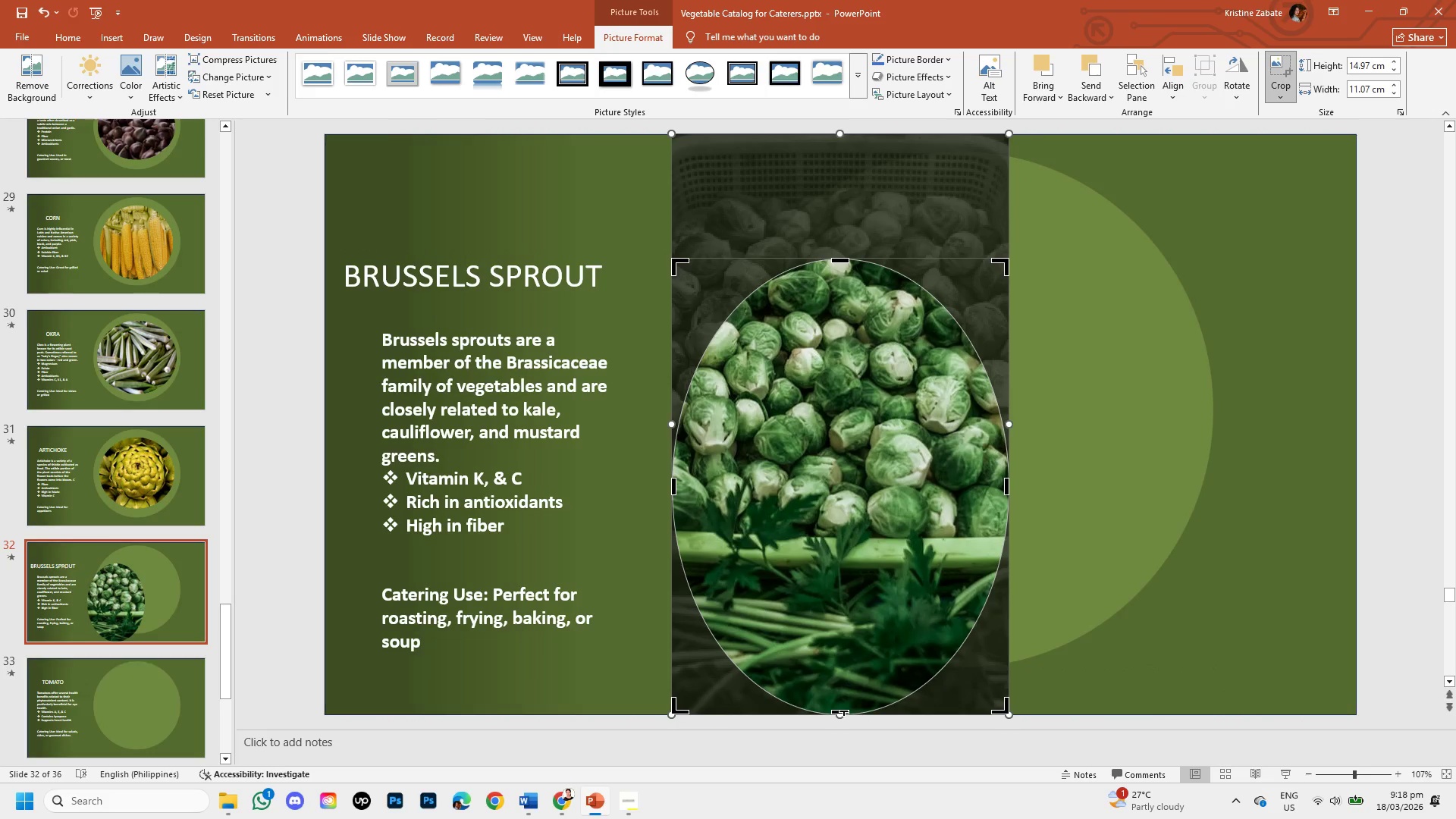 
left_click_drag(start_coordinate=[843, 709], to_coordinate=[847, 538])
 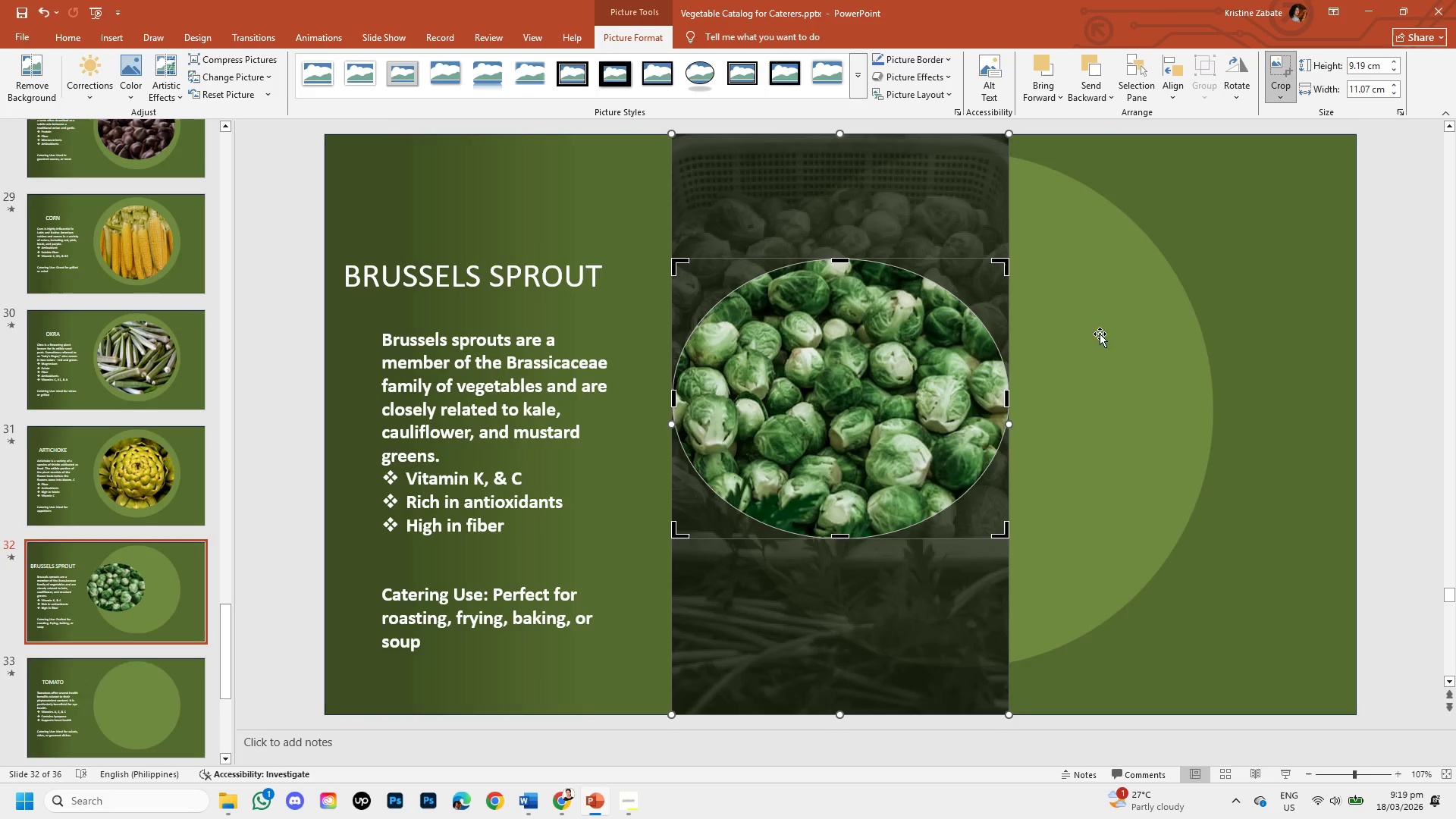 
left_click([1205, 367])
 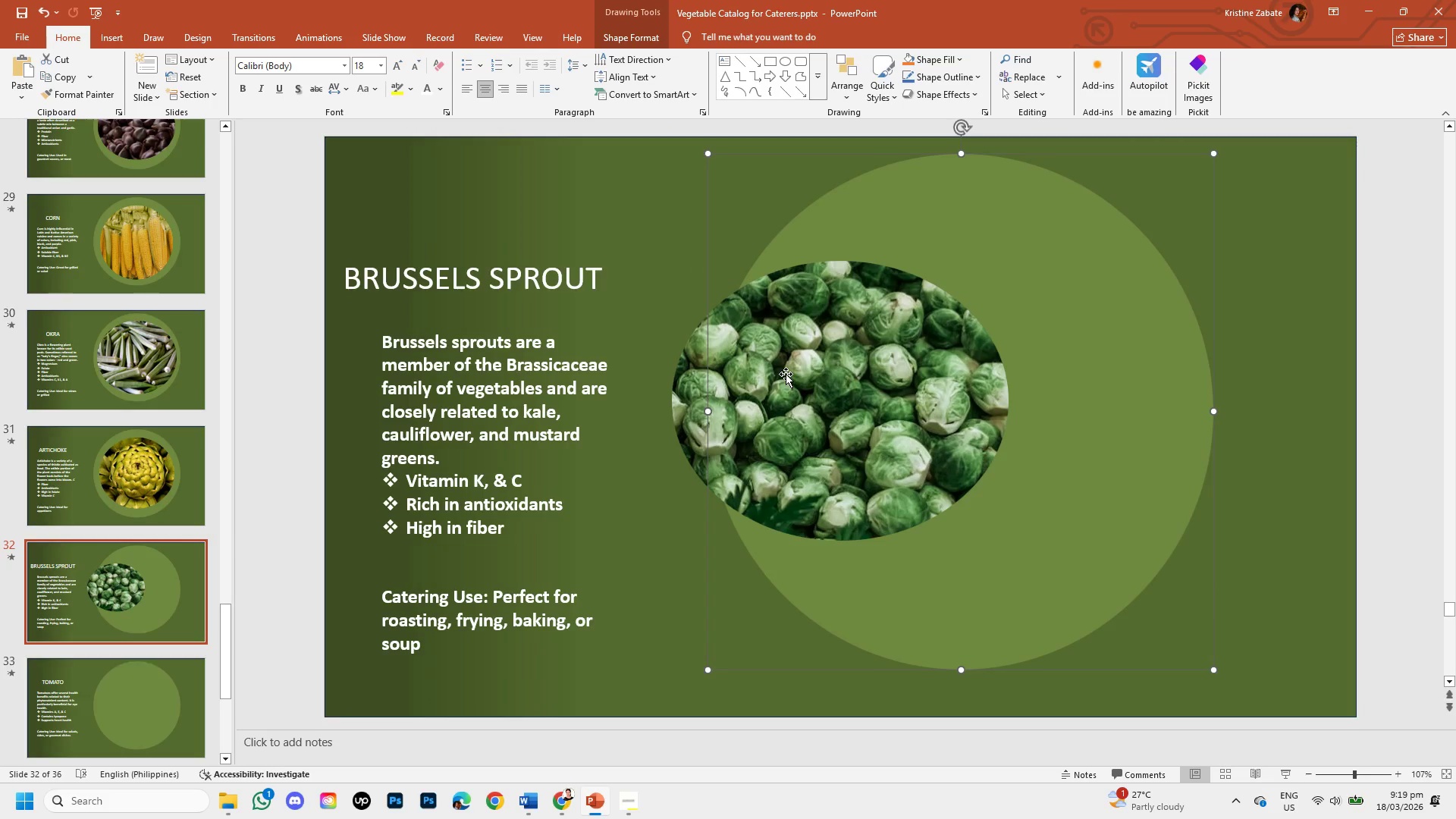 
left_click([786, 374])
 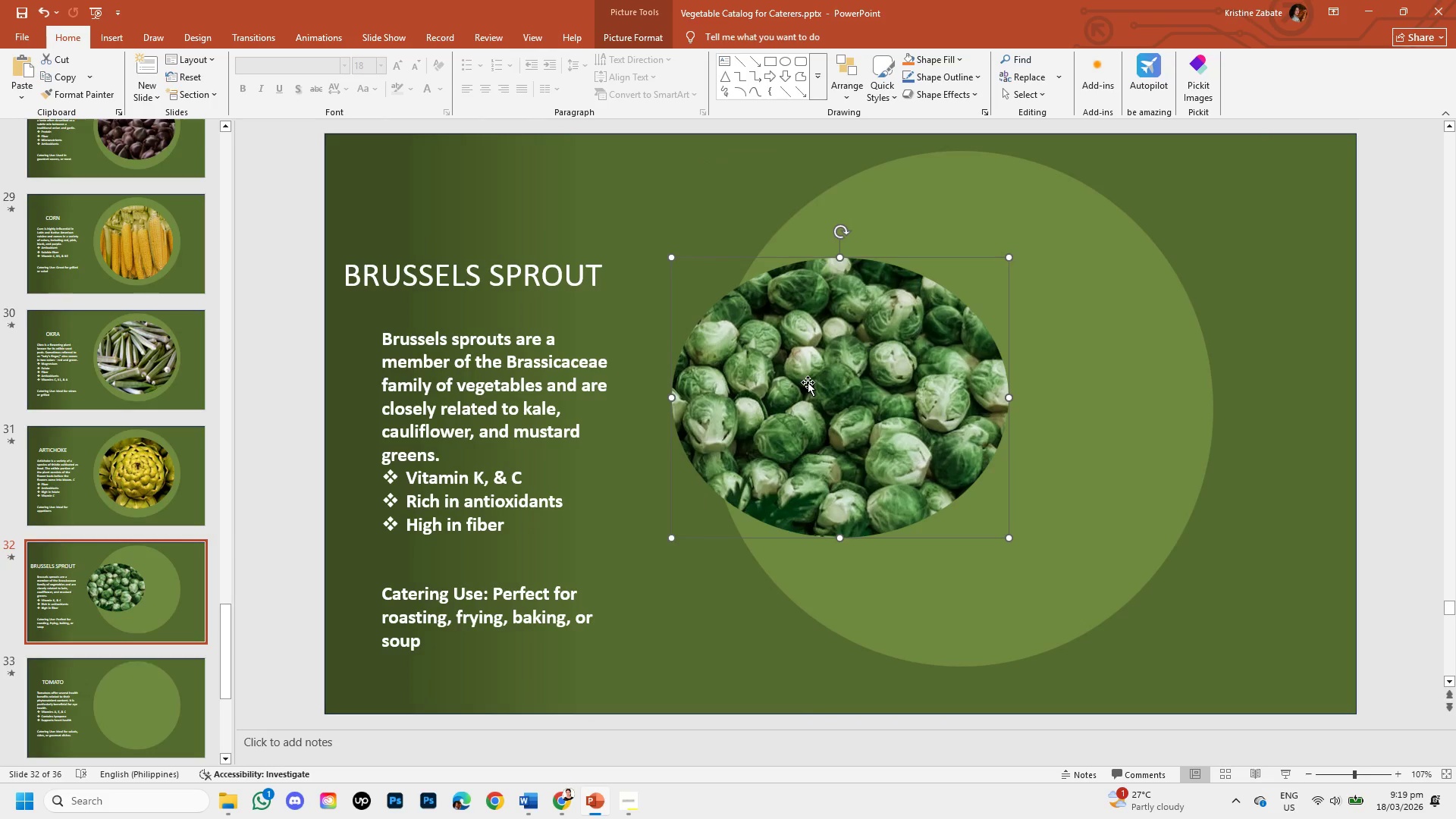 
left_click_drag(start_coordinate=[808, 382], to_coordinate=[930, 402])
 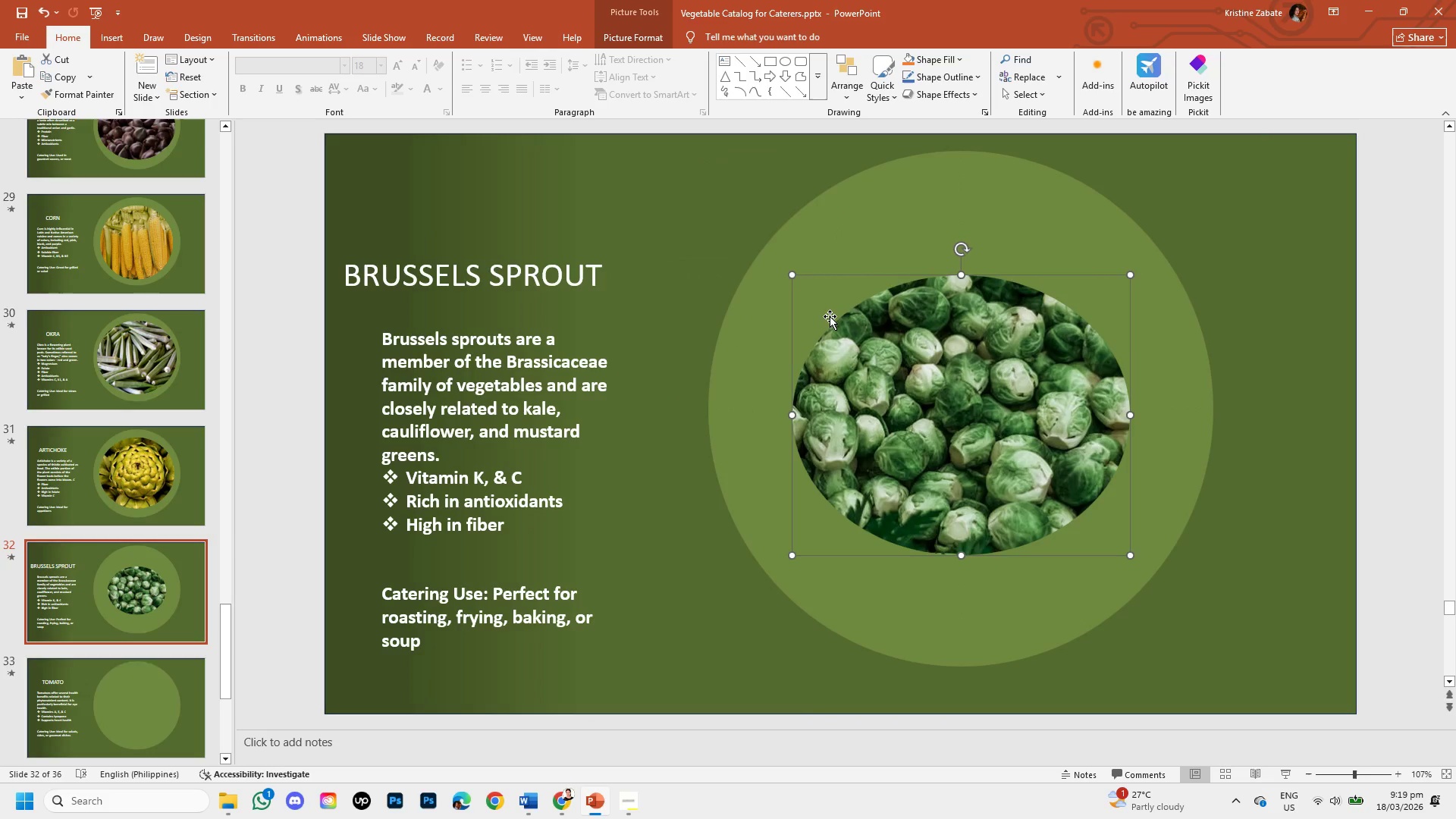 
hold_key(key=ShiftLeft, duration=1.5)
left_click_drag(start_coordinate=[789, 274], to_coordinate=[739, 164])
 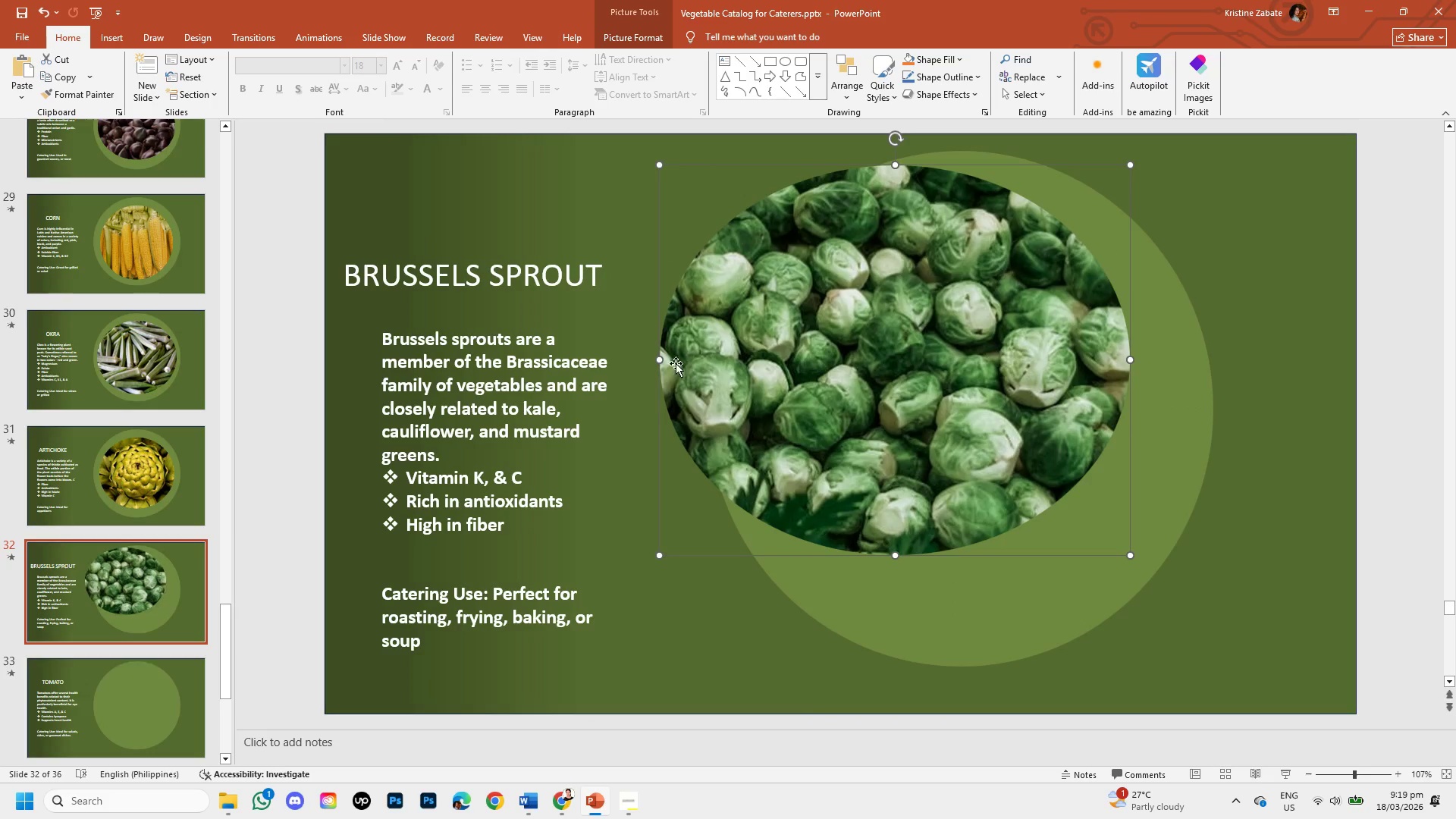 
hold_key(key=ShiftLeft, duration=1.5)
left_click_drag(start_coordinate=[662, 360], to_coordinate=[696, 366])
 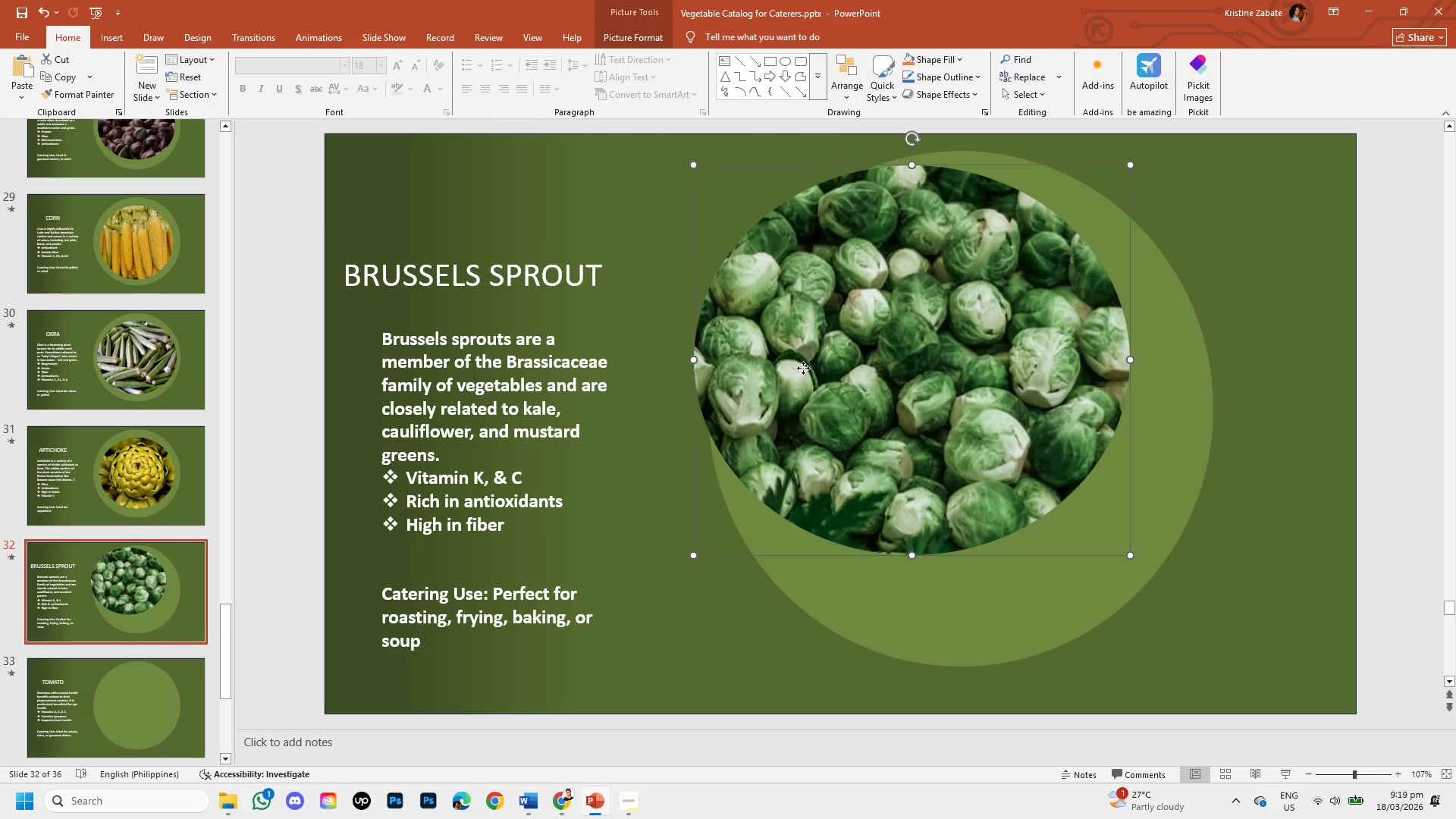 
hold_key(key=ShiftLeft, duration=1.12)
 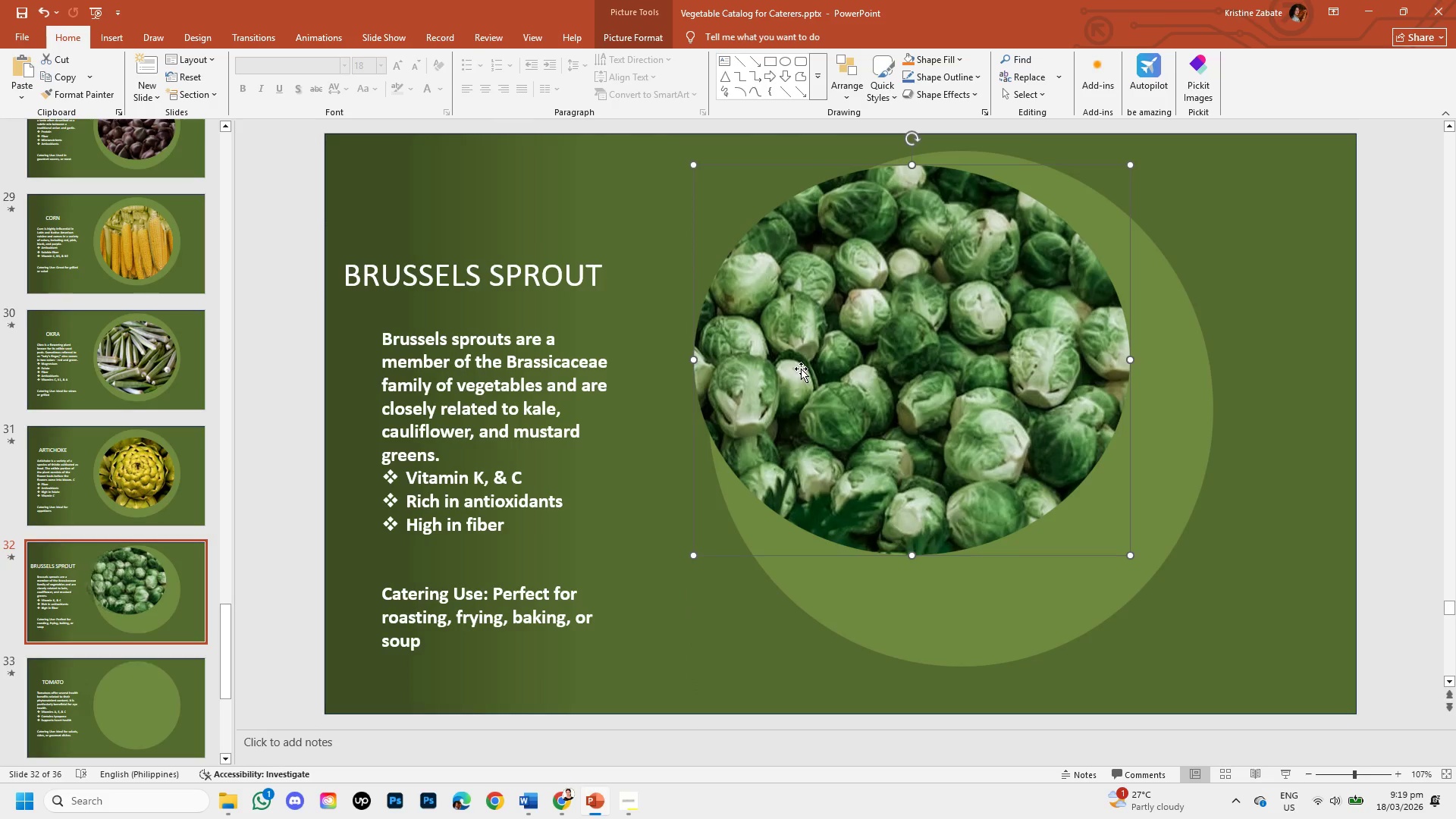 
left_click_drag(start_coordinate=[802, 368], to_coordinate=[855, 416])
 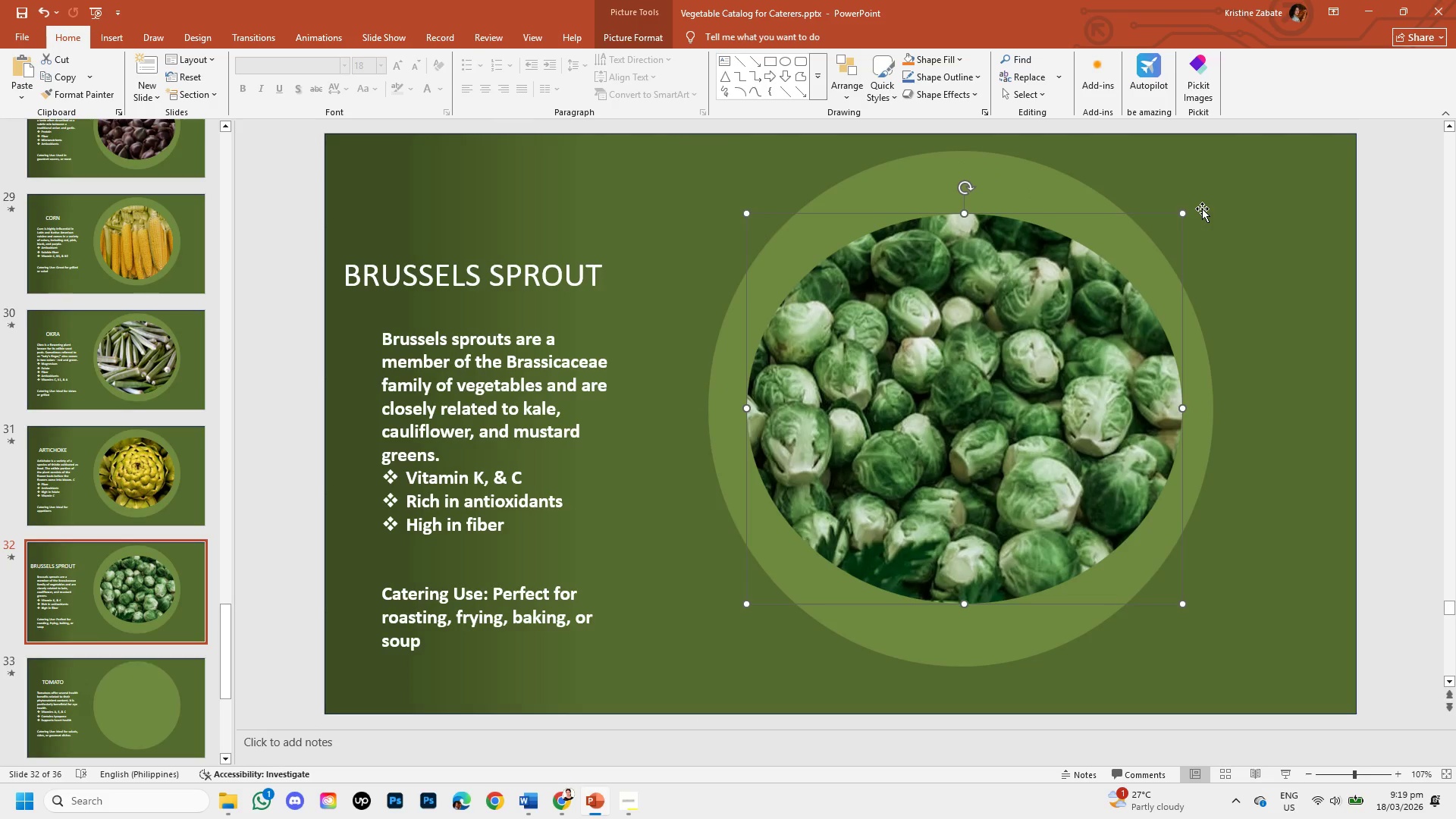 
hold_key(key=ShiftLeft, duration=1.5)
left_click_drag(start_coordinate=[1185, 213], to_coordinate=[1203, 191])